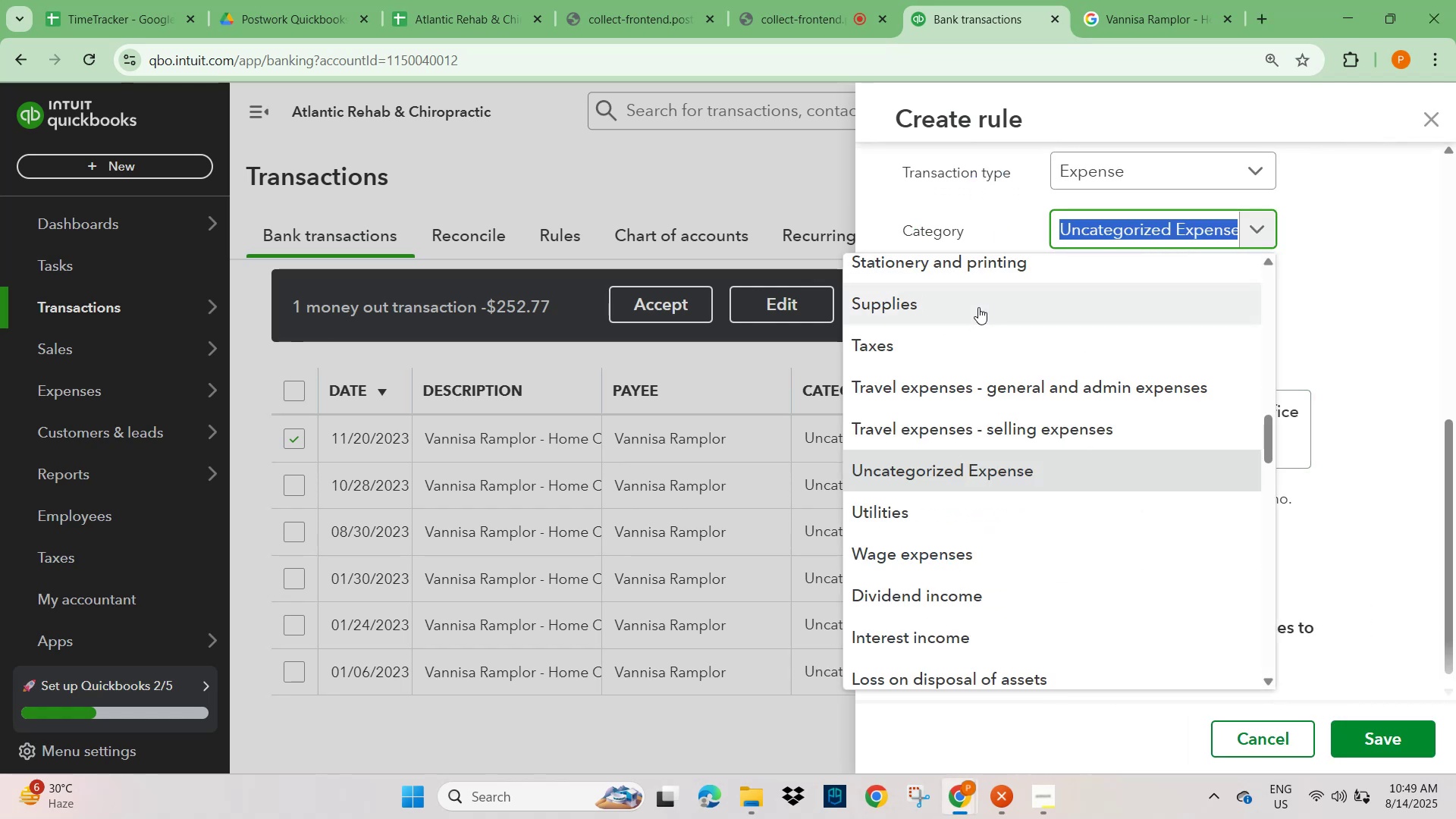 
type(wage)
 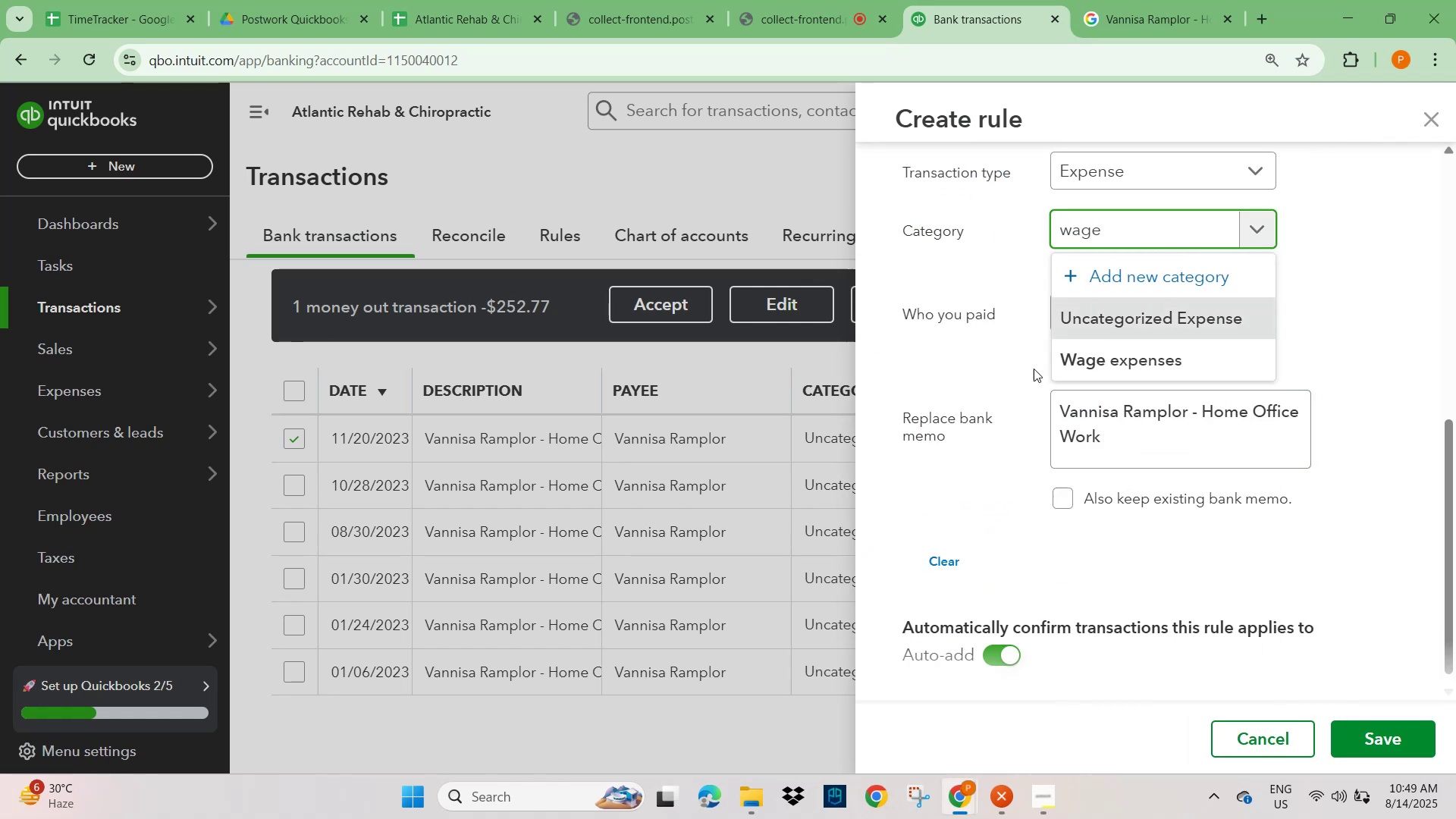 
left_click([1126, 366])
 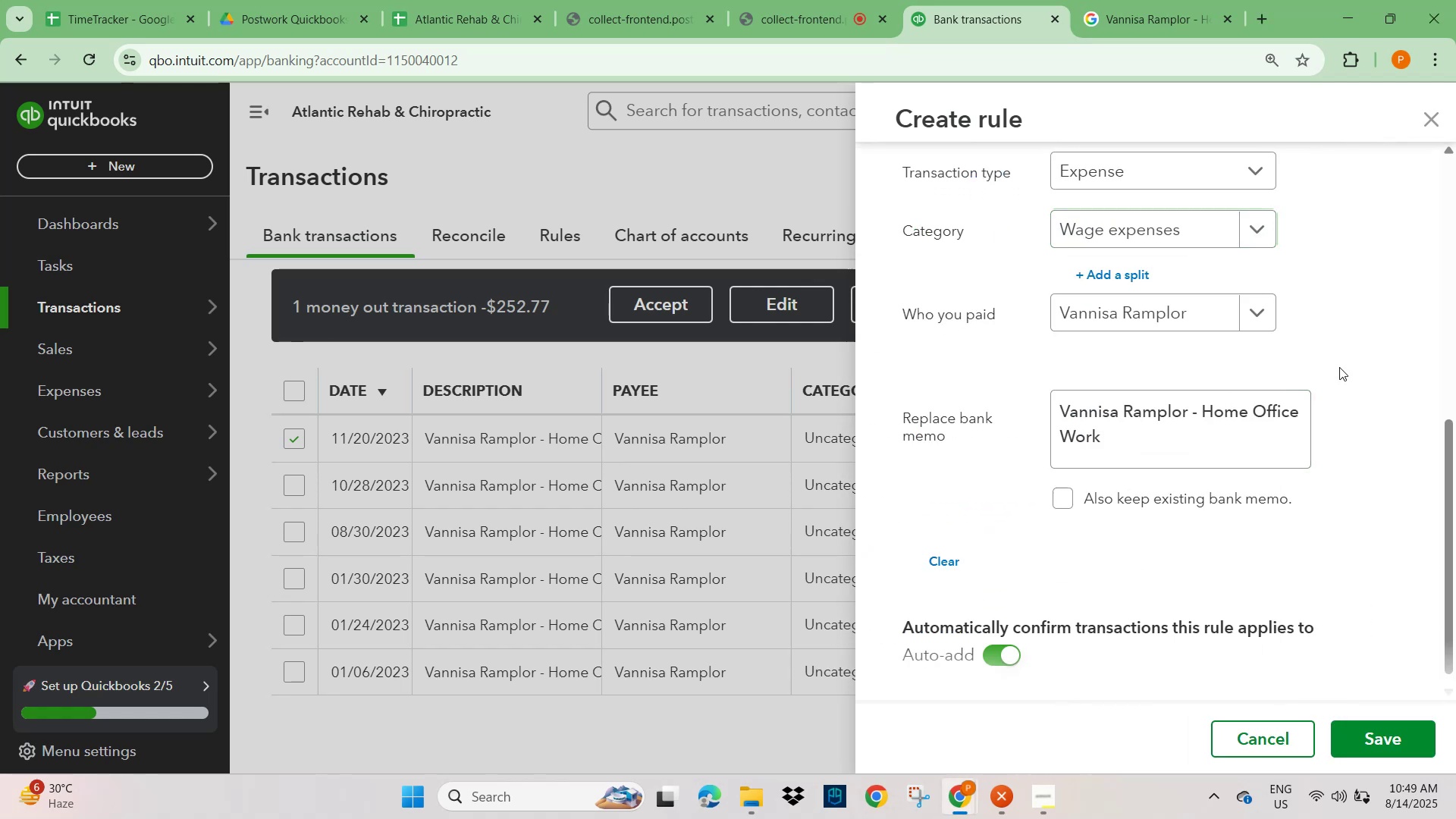 
left_click([1365, 355])
 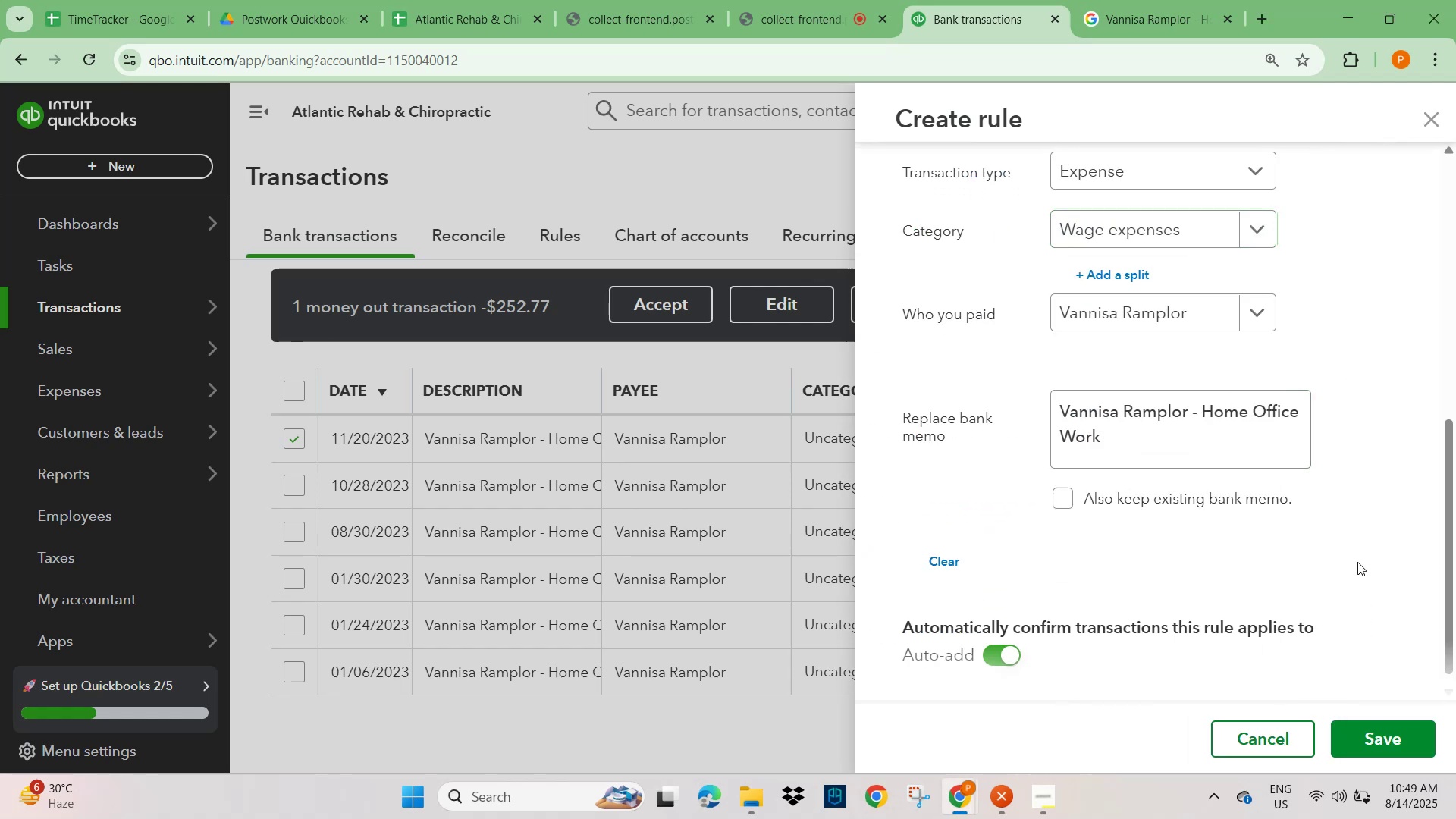 
scroll: coordinate [1357, 592], scroll_direction: down, amount: 3.0
 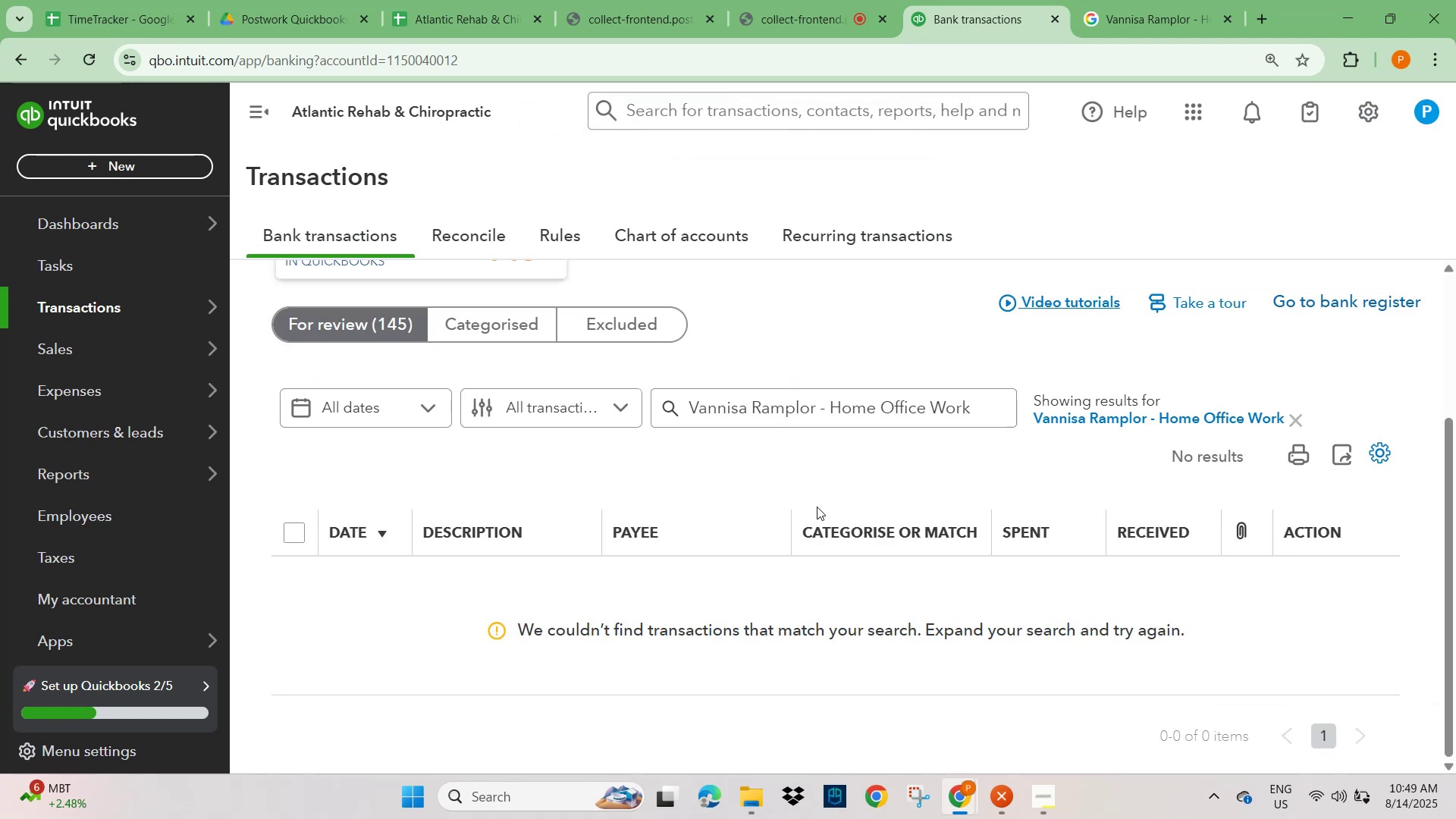 
wait(13.78)
 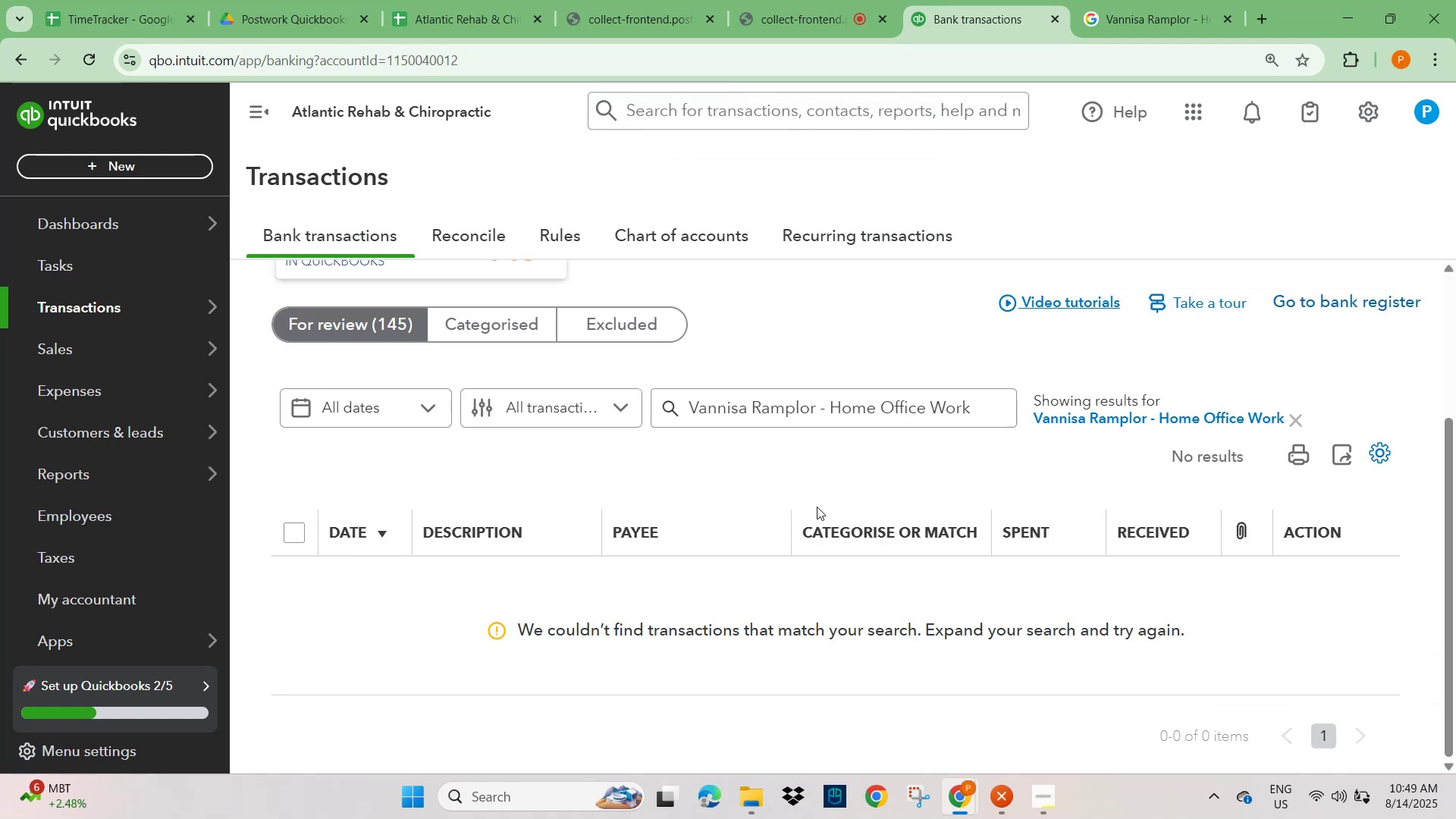 
left_click([693, 234])
 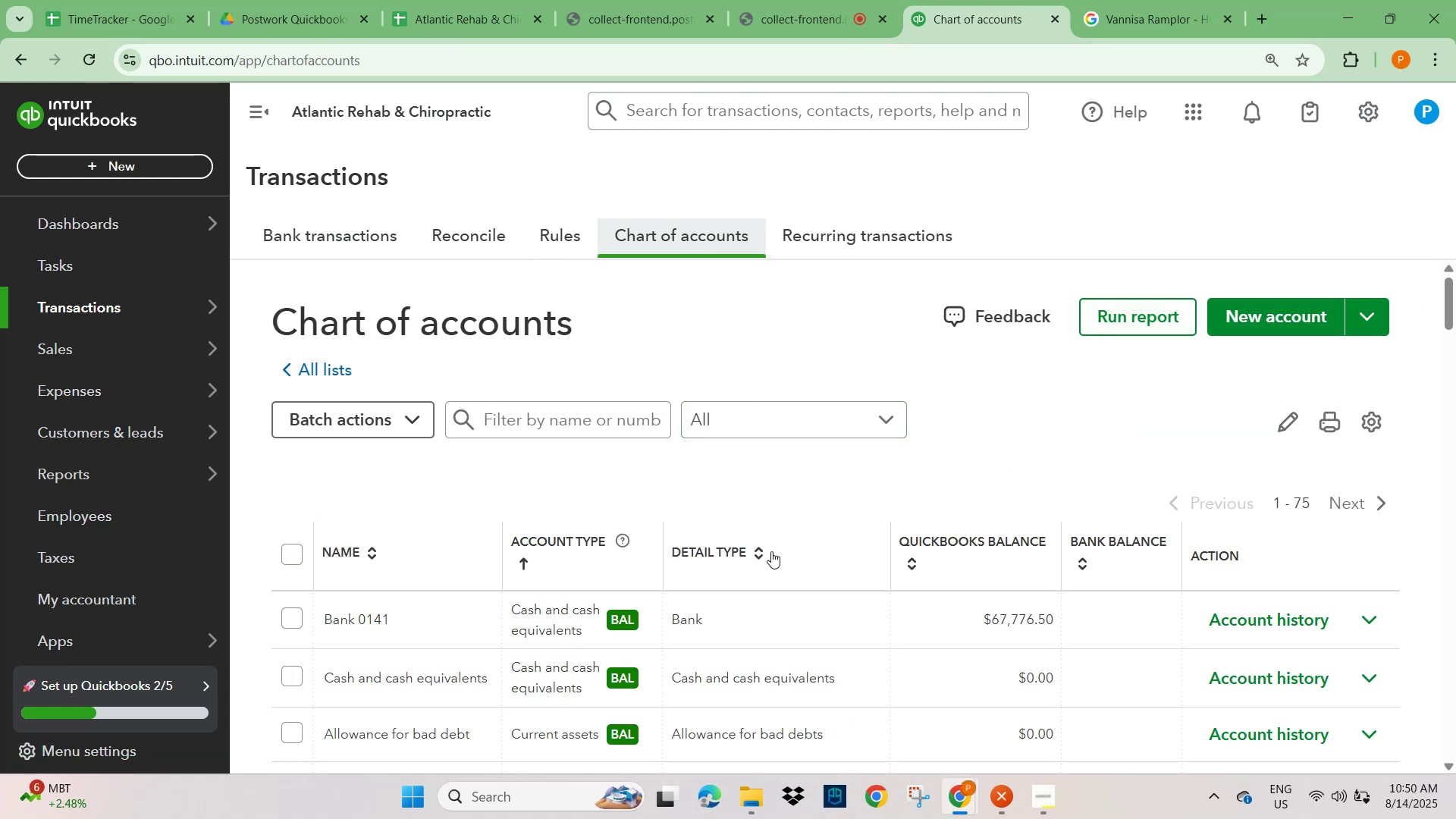 
wait(6.13)
 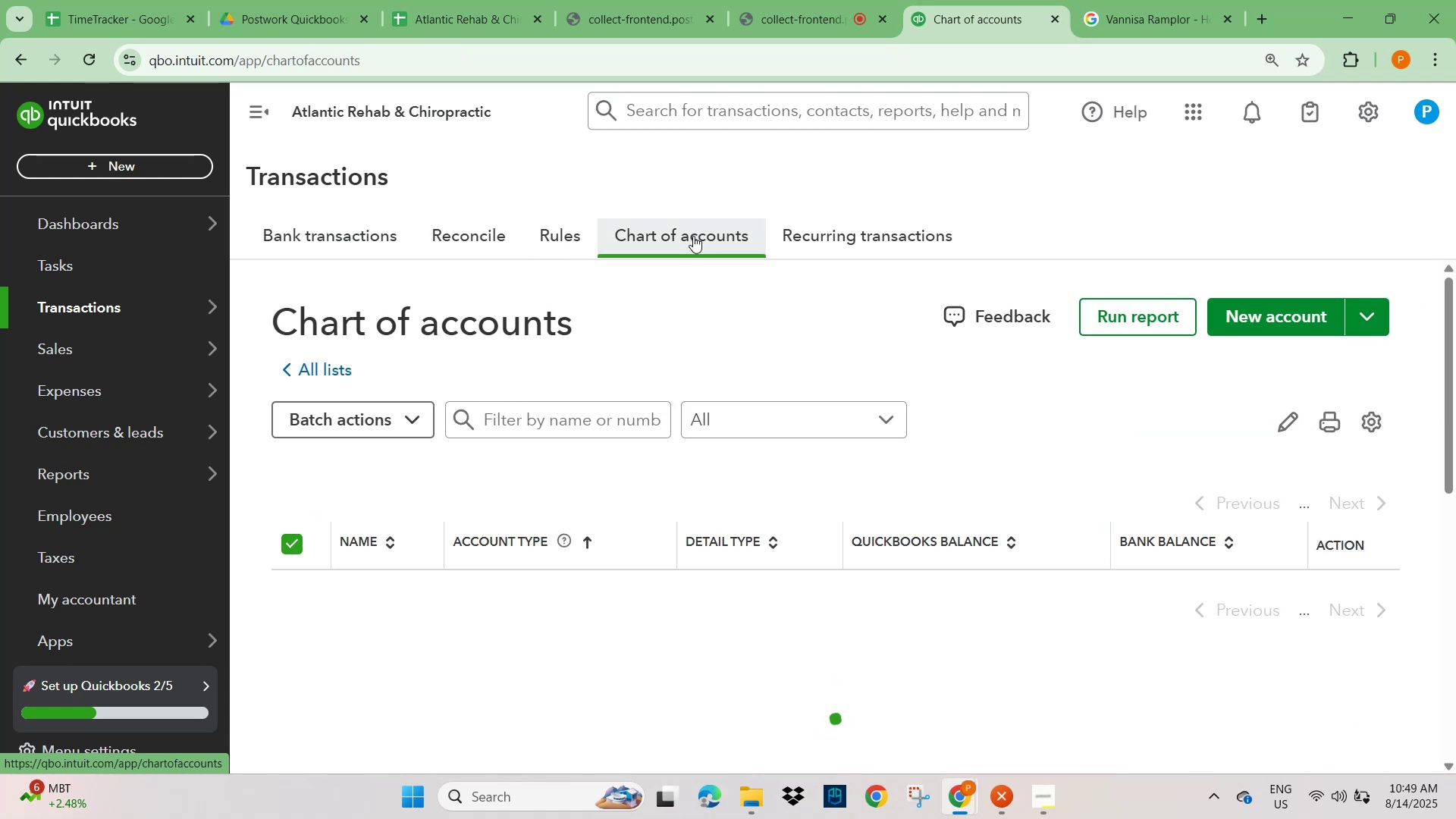 
left_click([557, 426])
 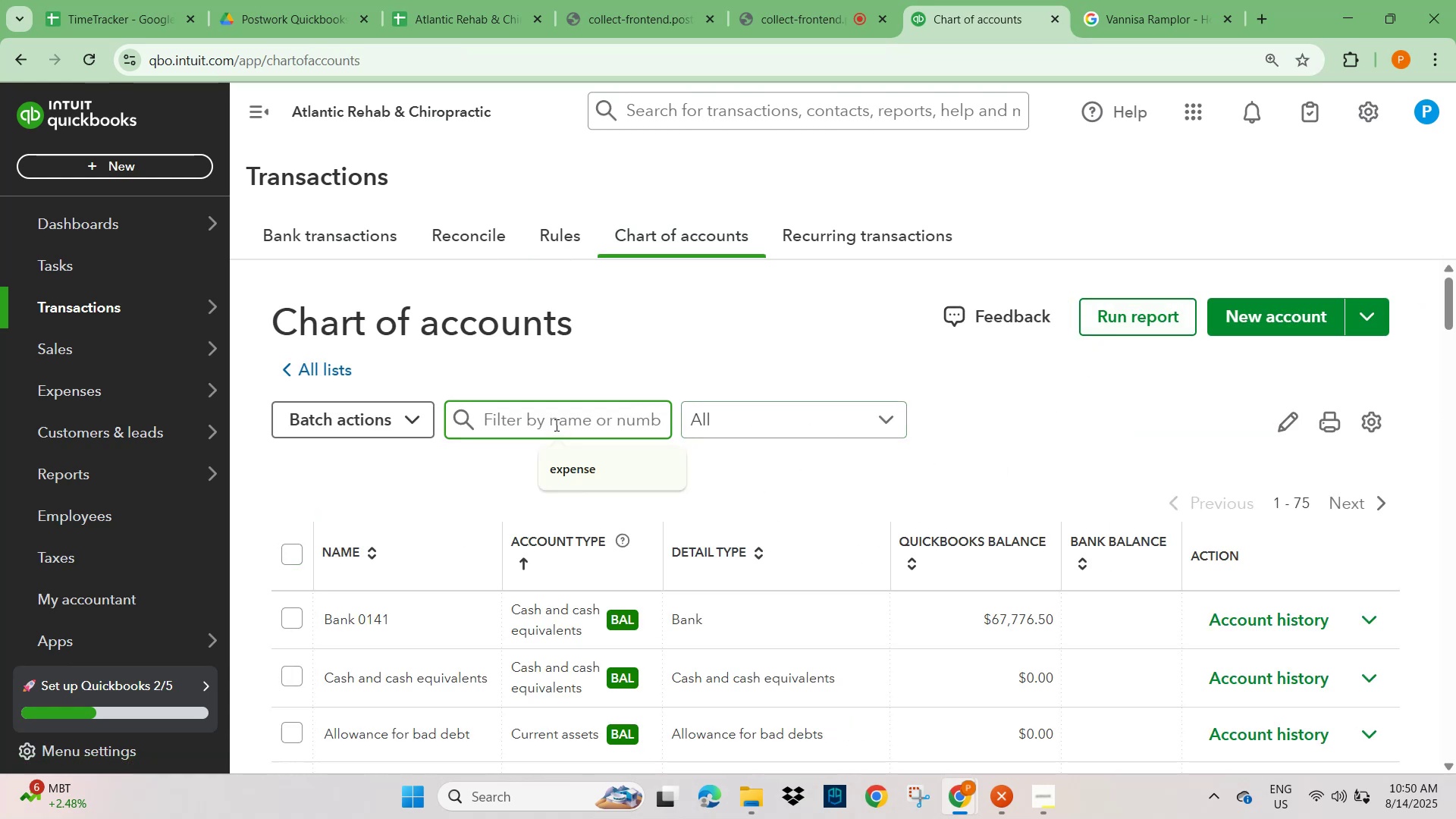 
key(Control+V)
 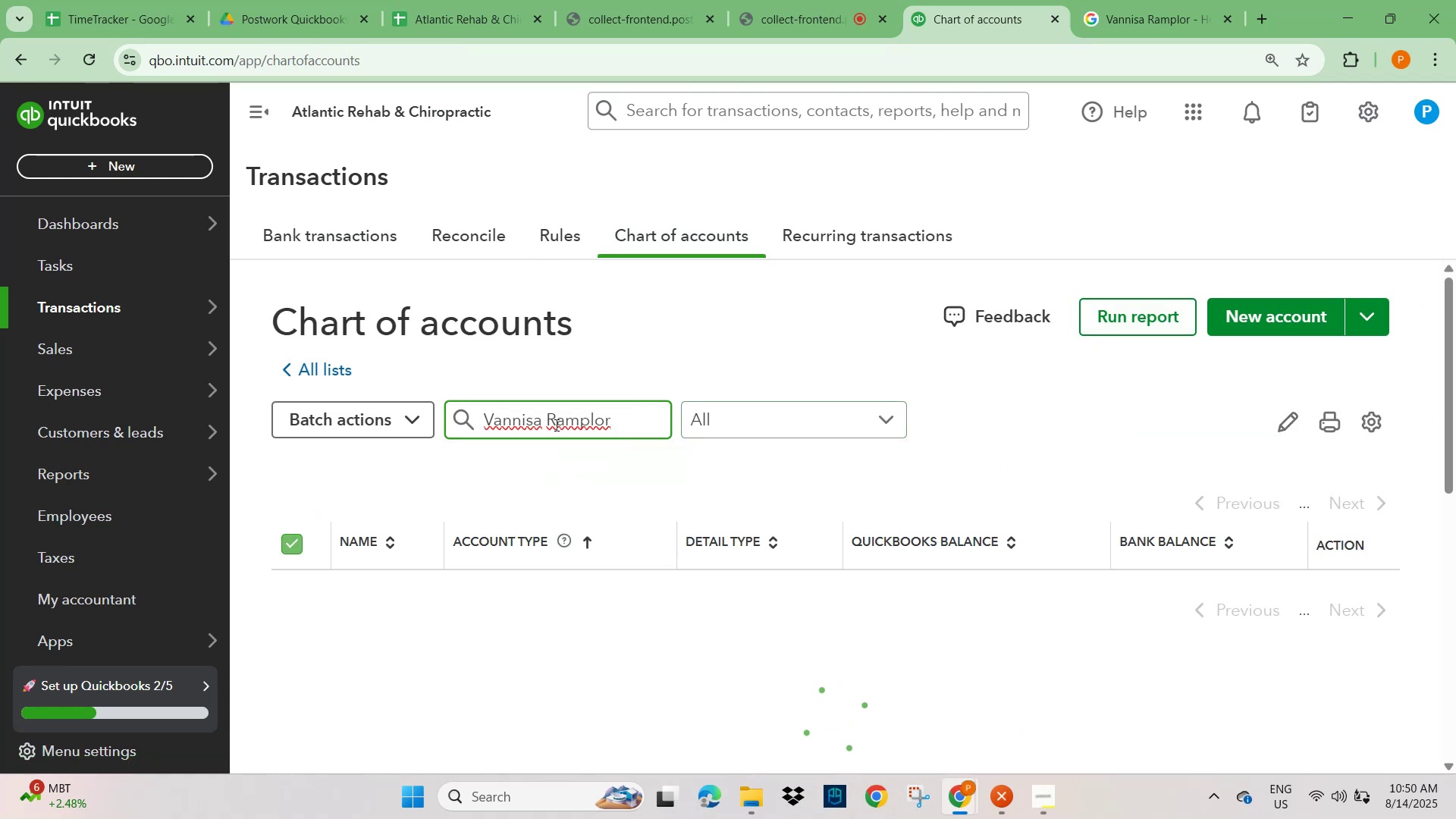 
key(NumpadEnter)
 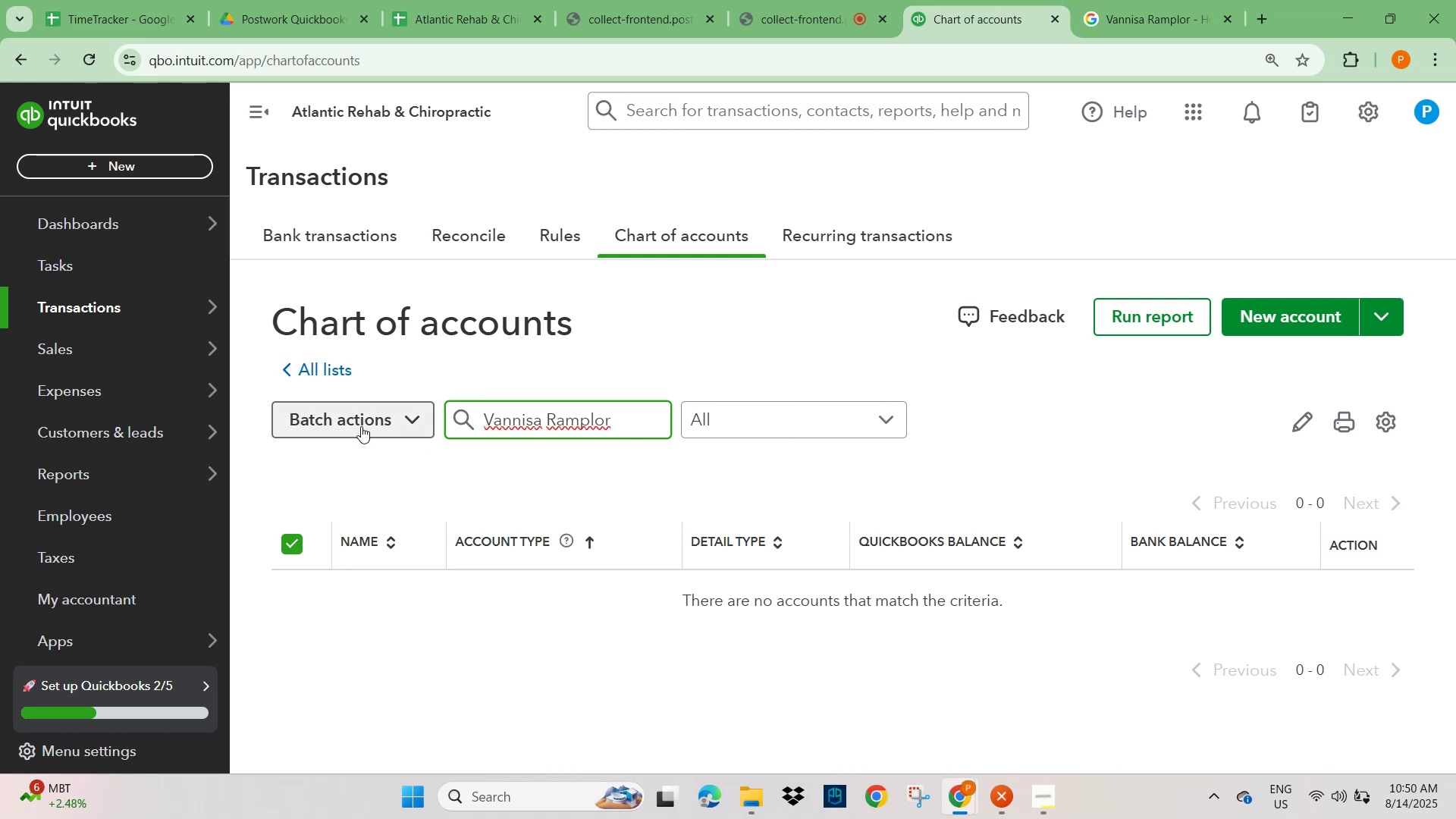 
wait(10.07)
 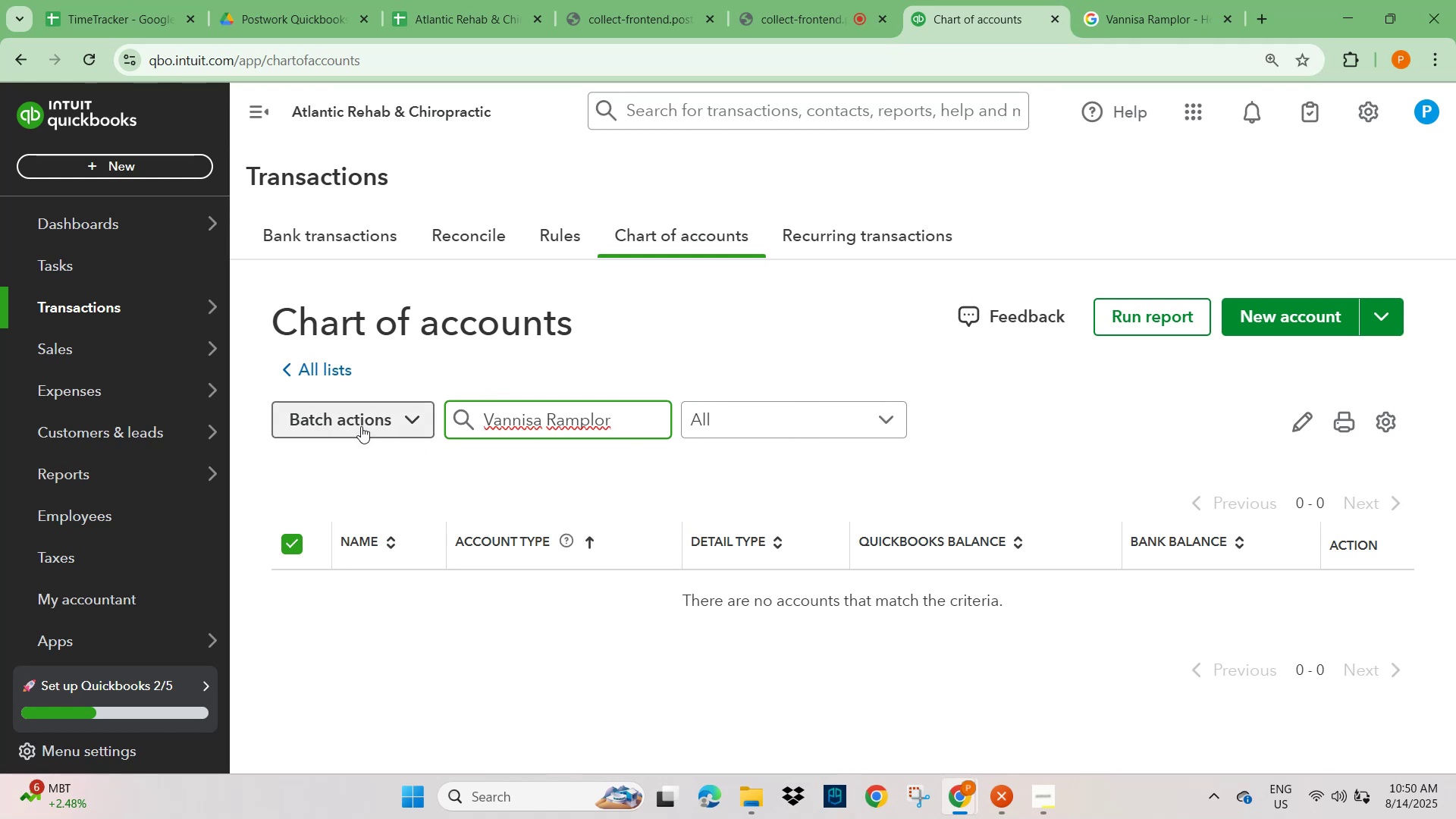 
left_click([105, 508])
 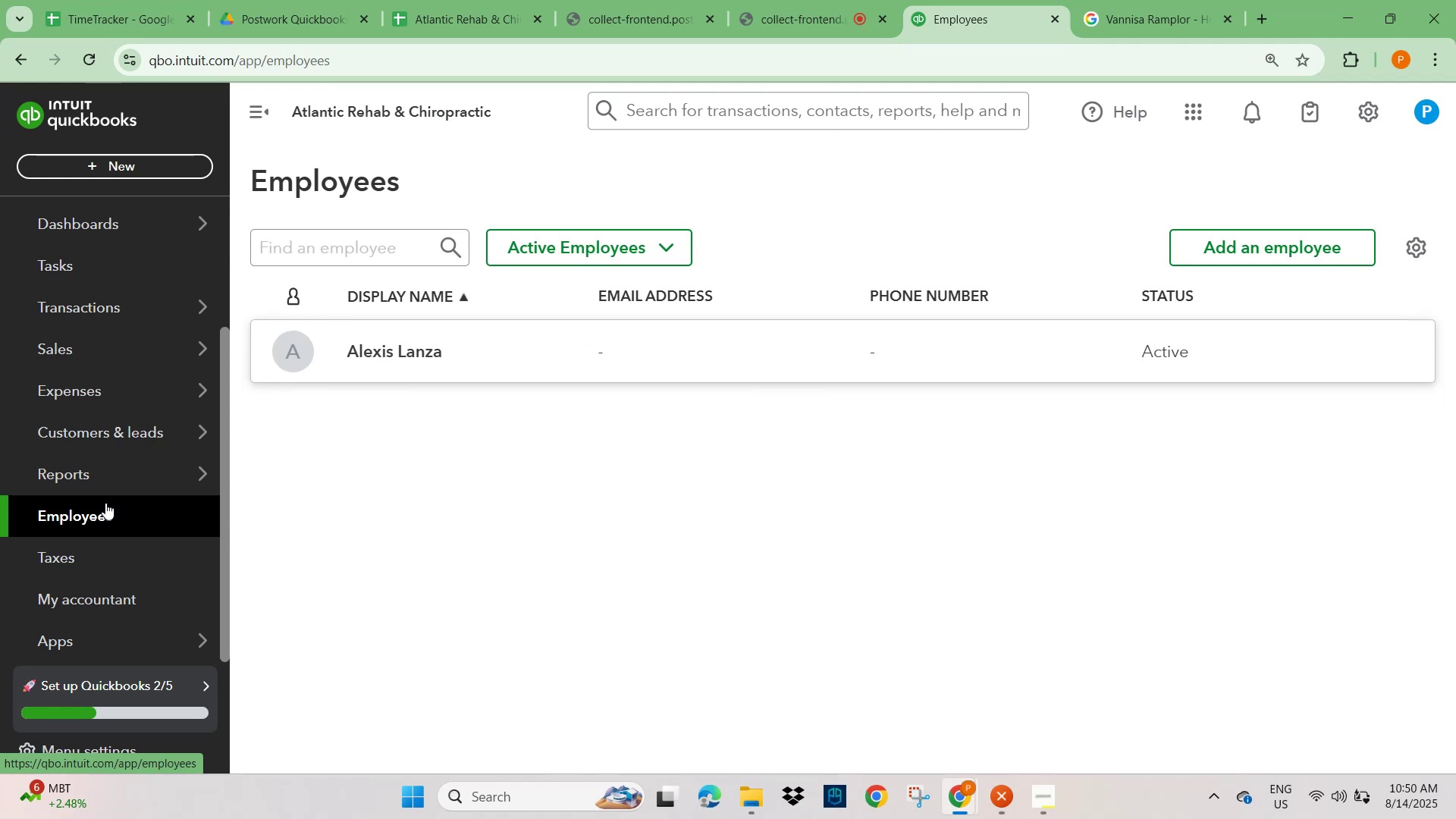 
scroll: coordinate [105, 503], scroll_direction: down, amount: 2.0
 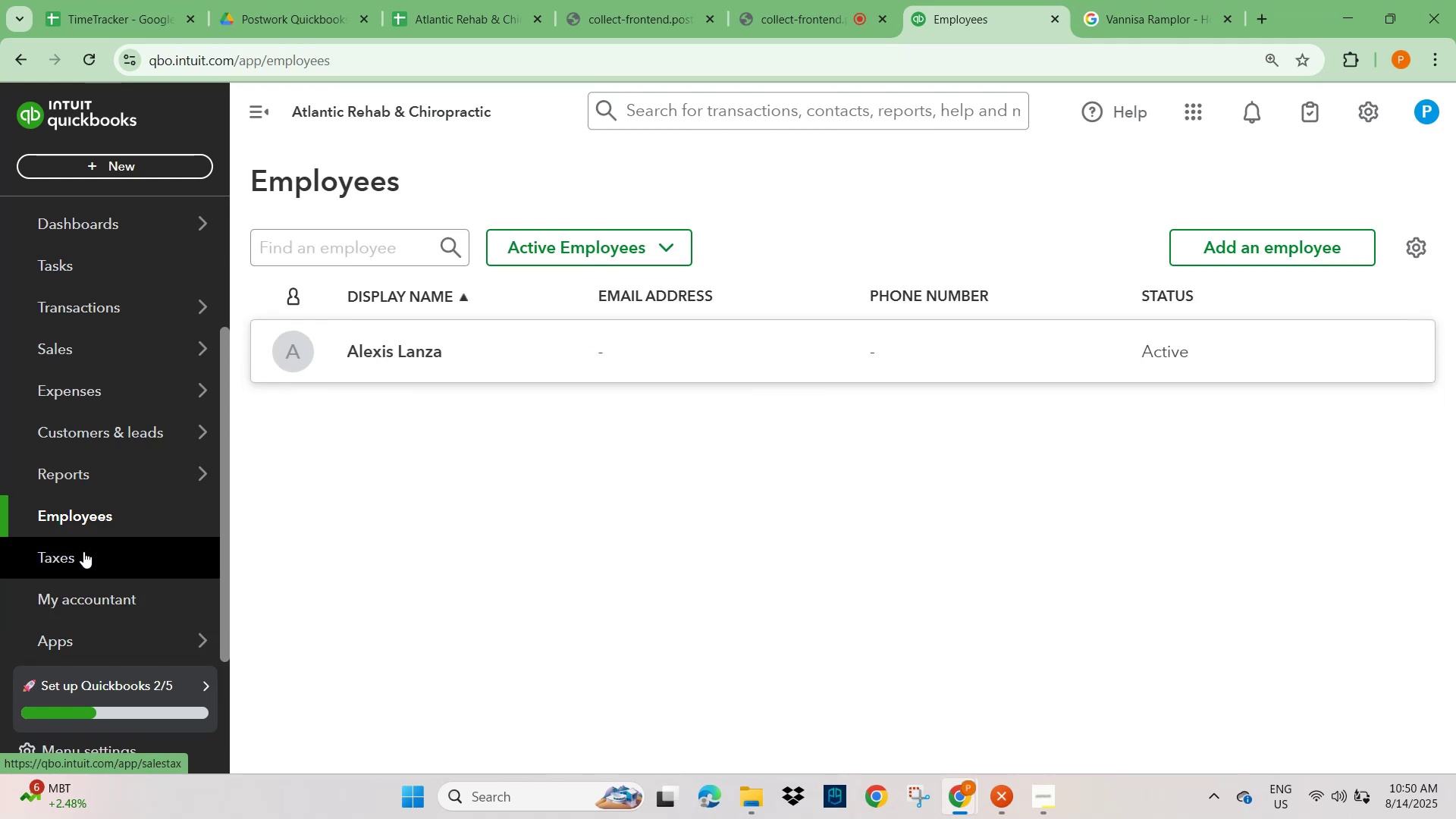 
left_click([77, 561])
 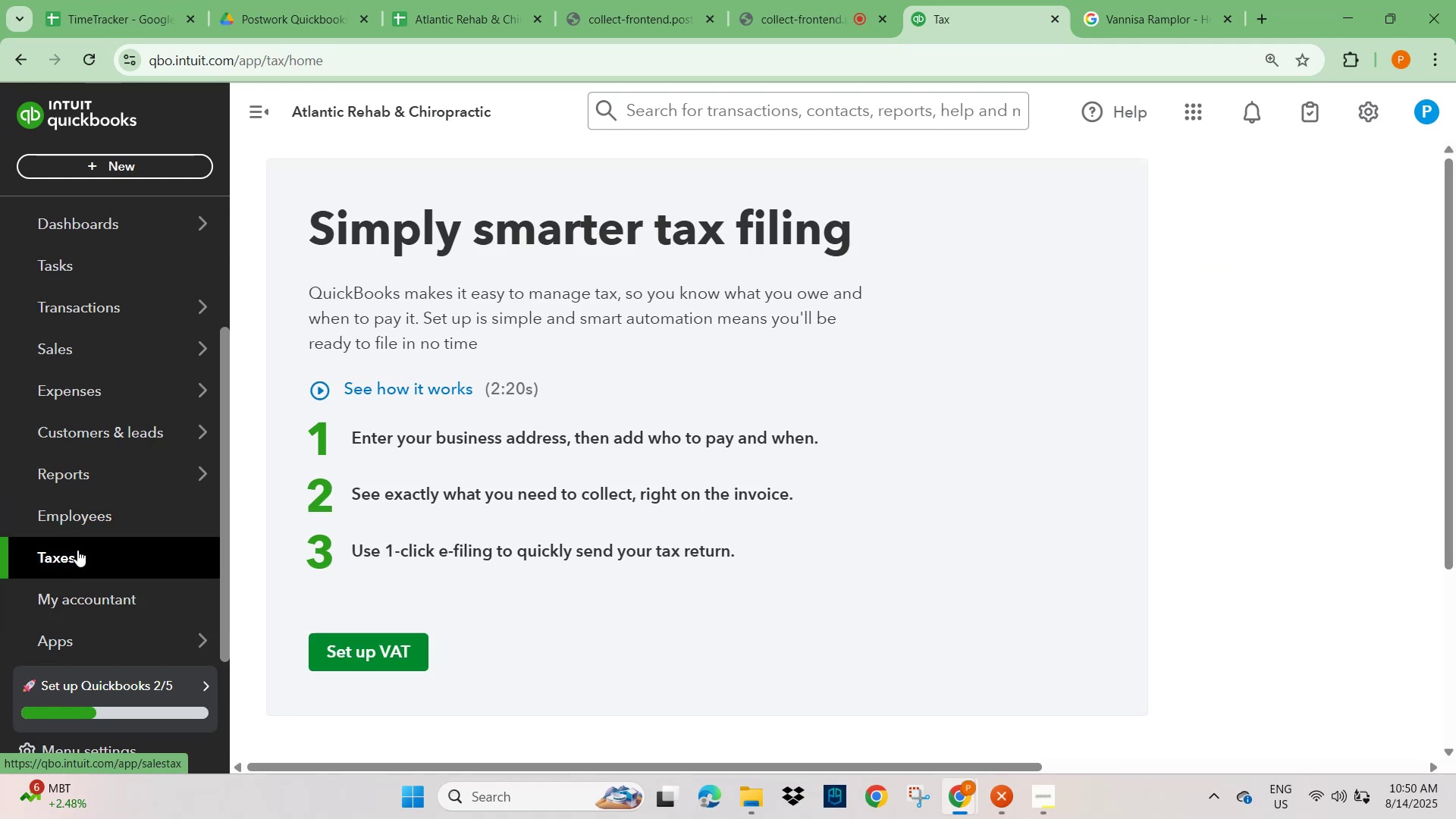 
scroll: coordinate [108, 568], scroll_direction: down, amount: 7.0
 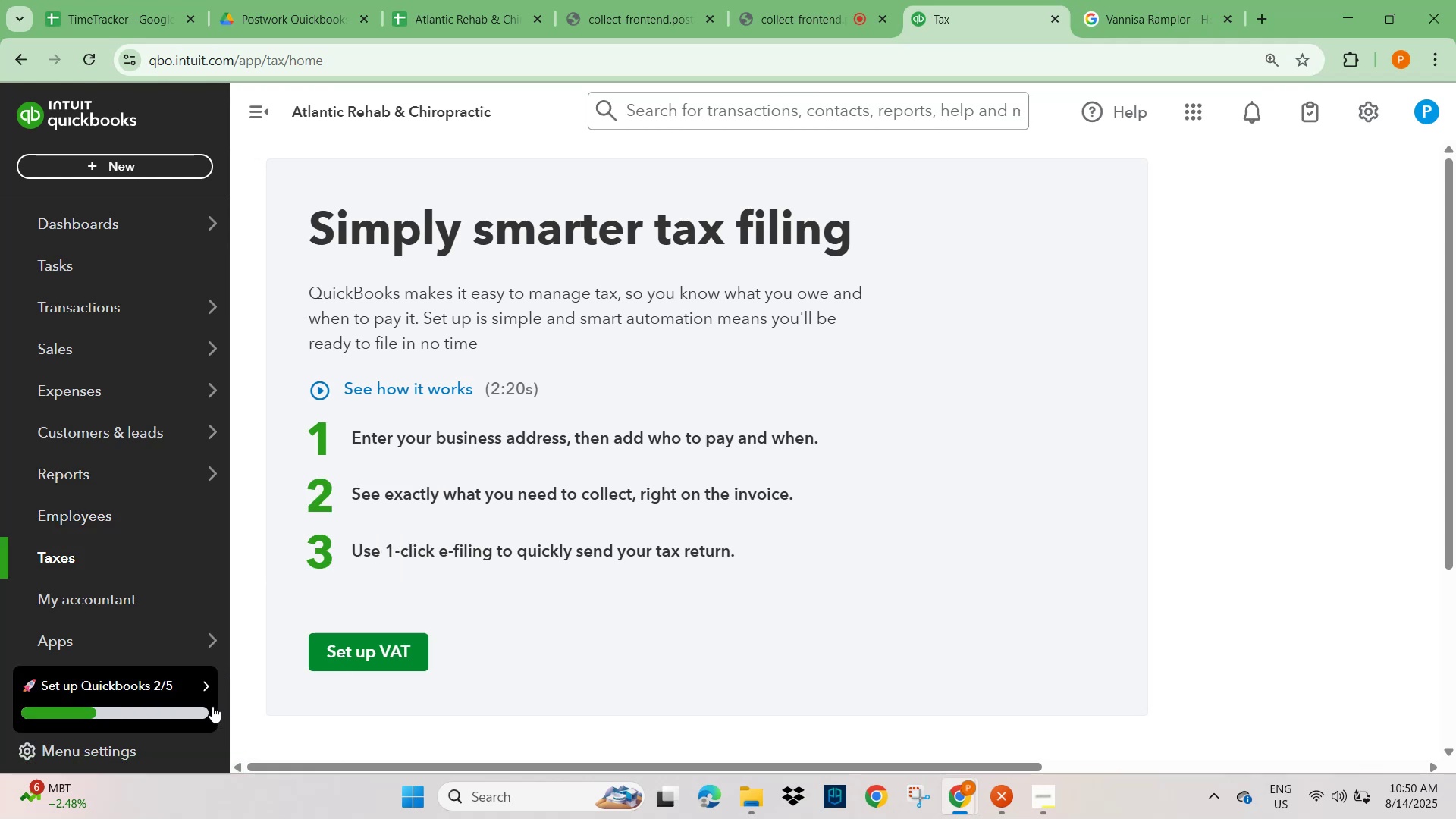 
mouse_move([183, 631])
 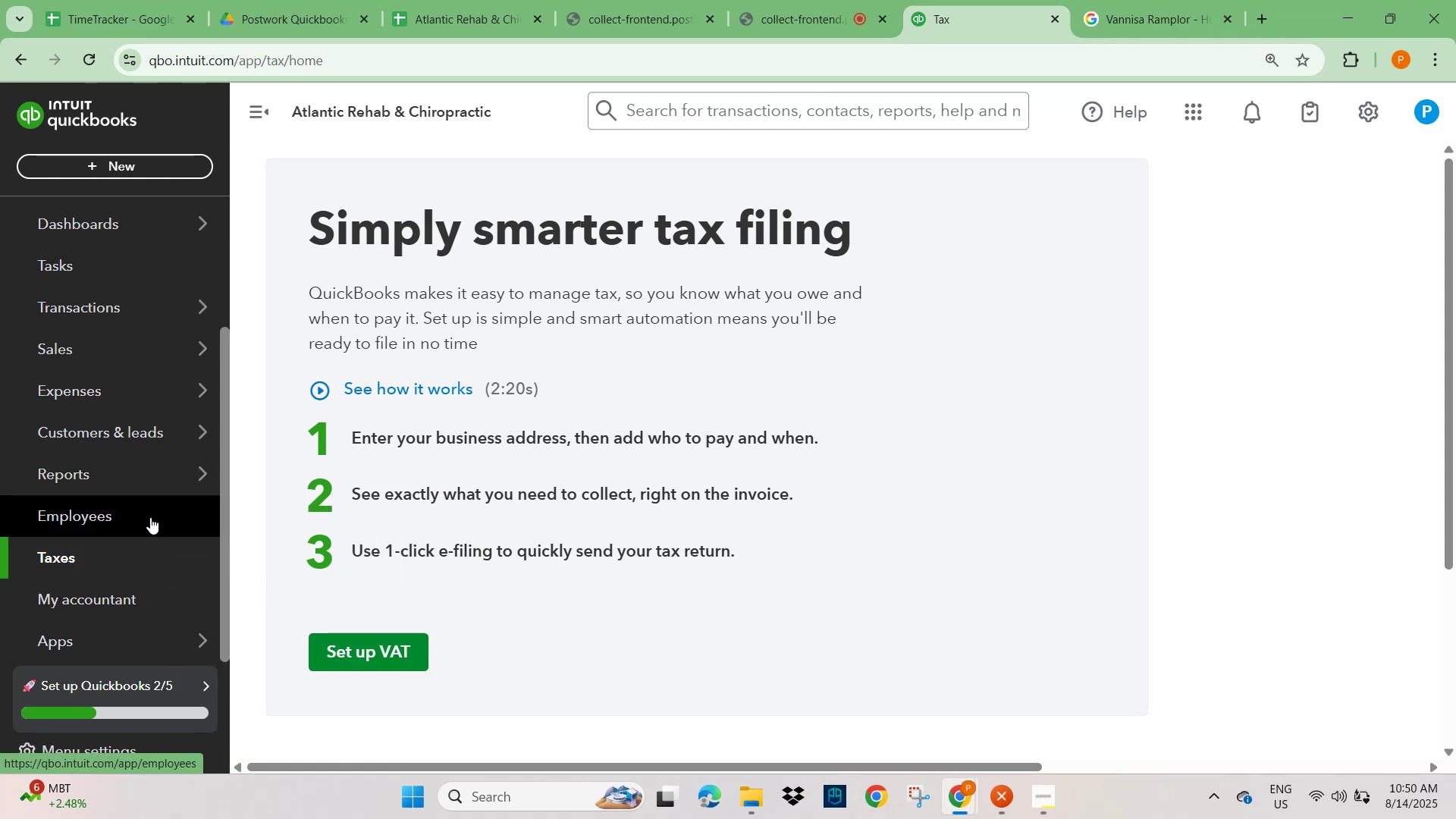 
mouse_move([140, 466])
 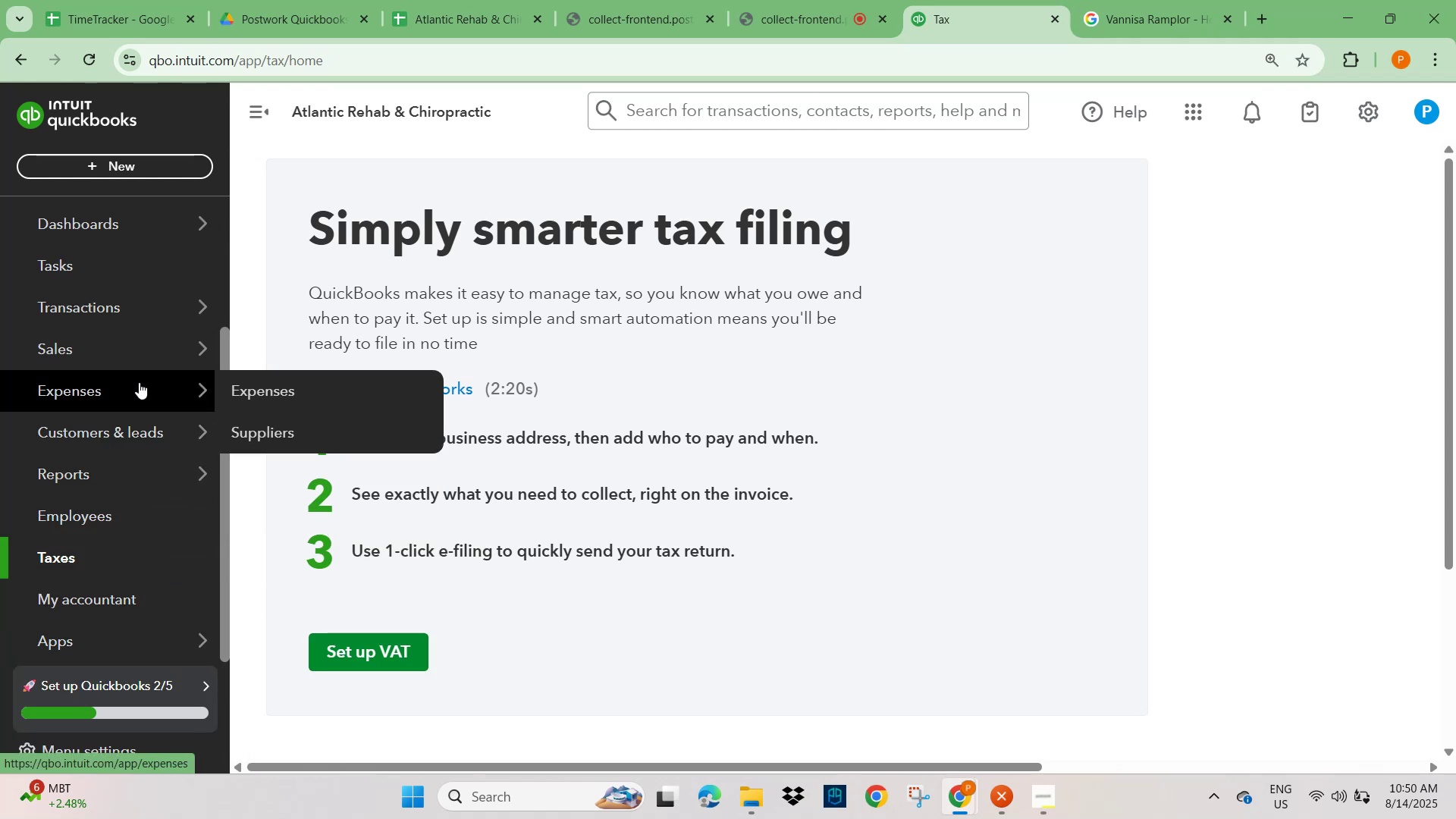 
mouse_move([156, 320])
 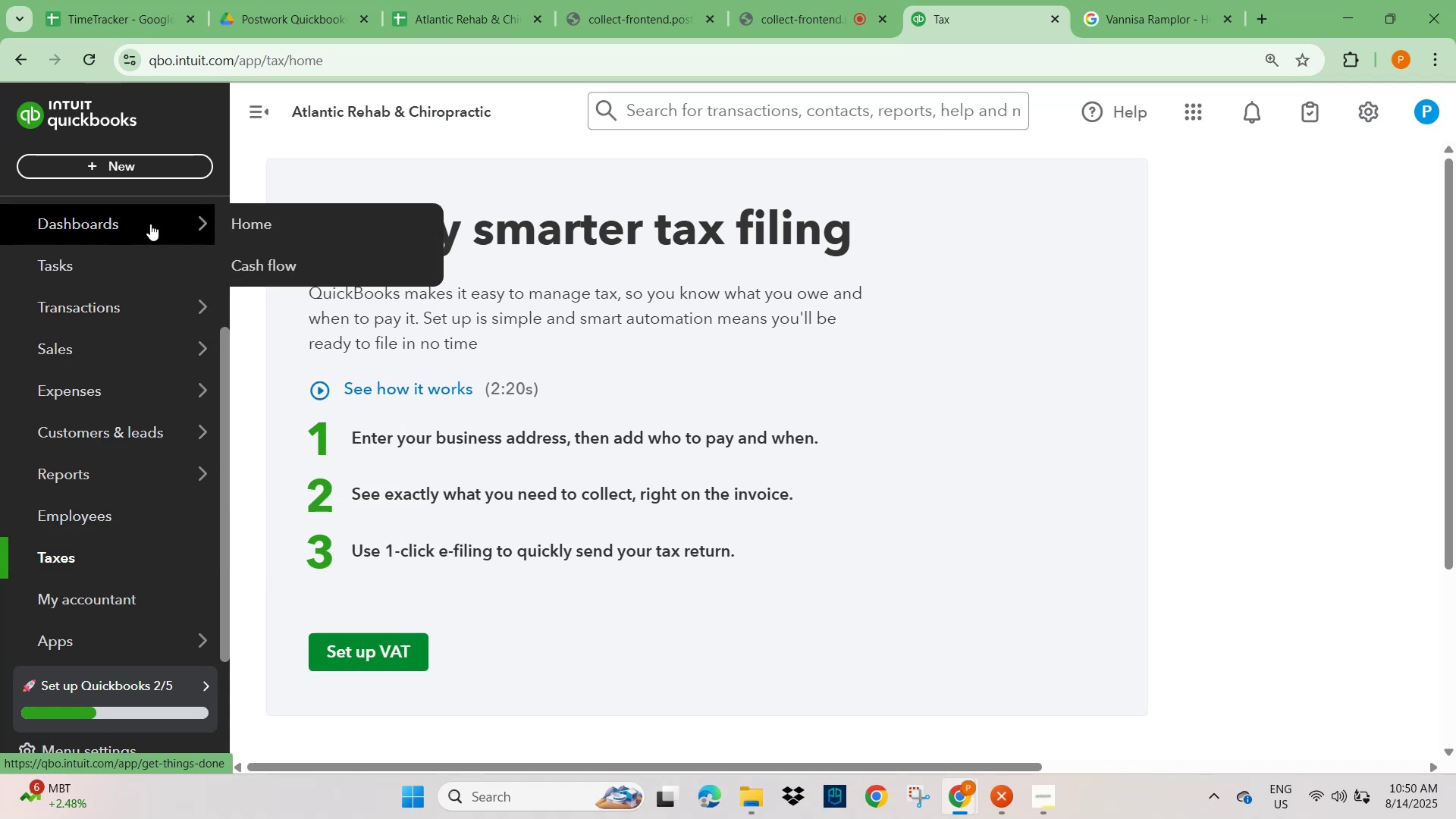 
left_click([1247, 335])
 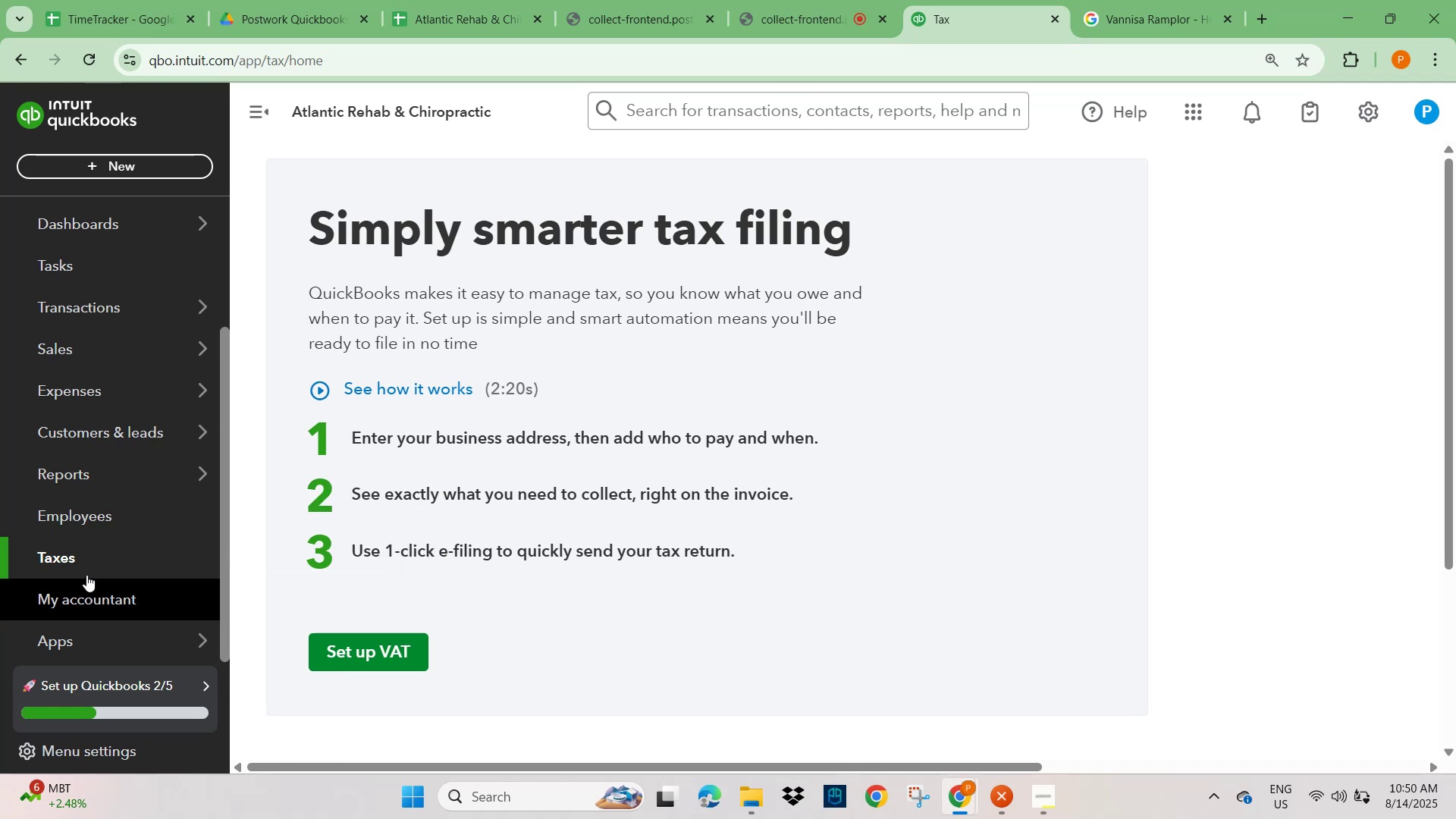 
scroll: coordinate [110, 523], scroll_direction: down, amount: 6.0
 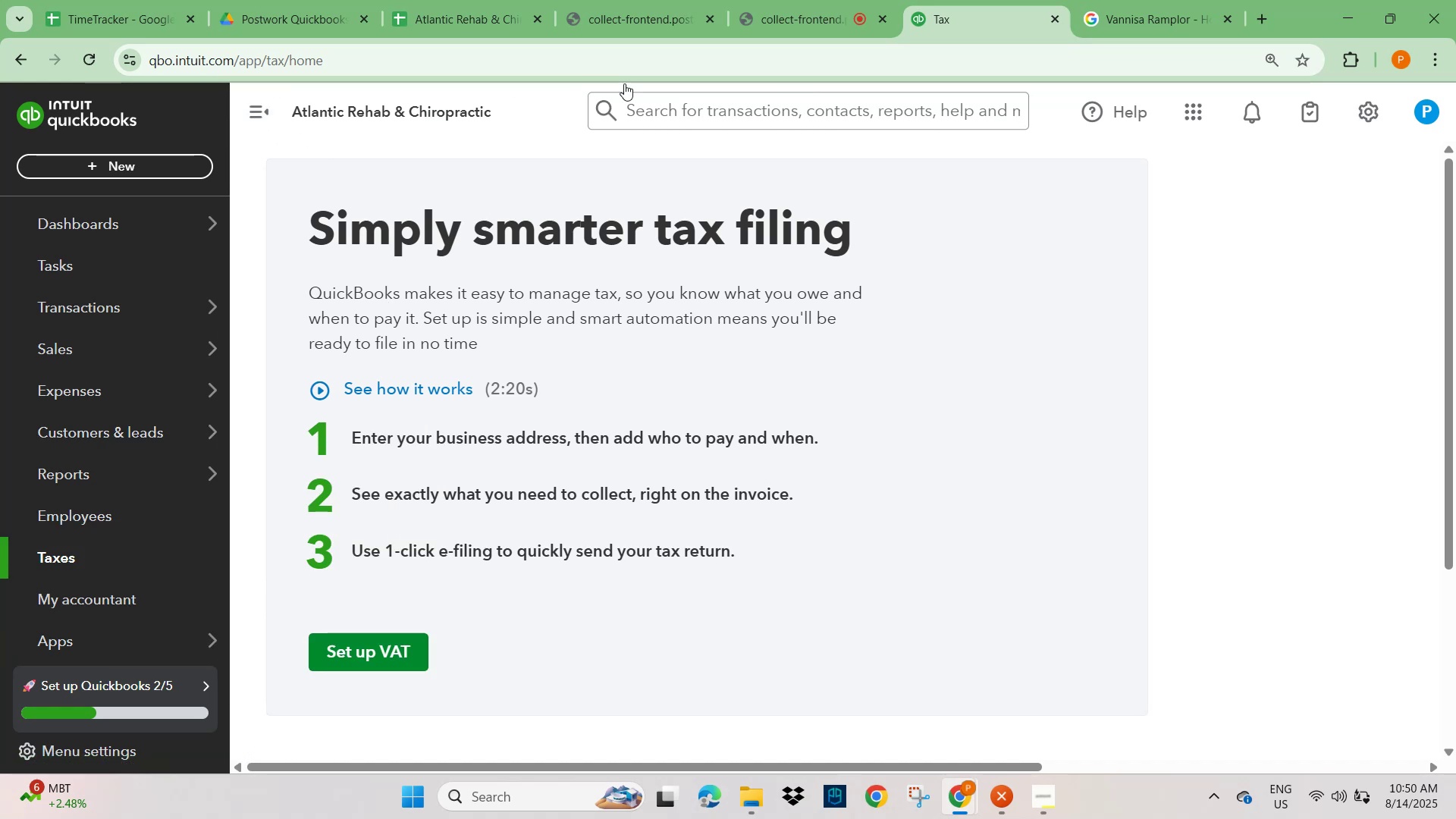 
left_click([690, 112])
 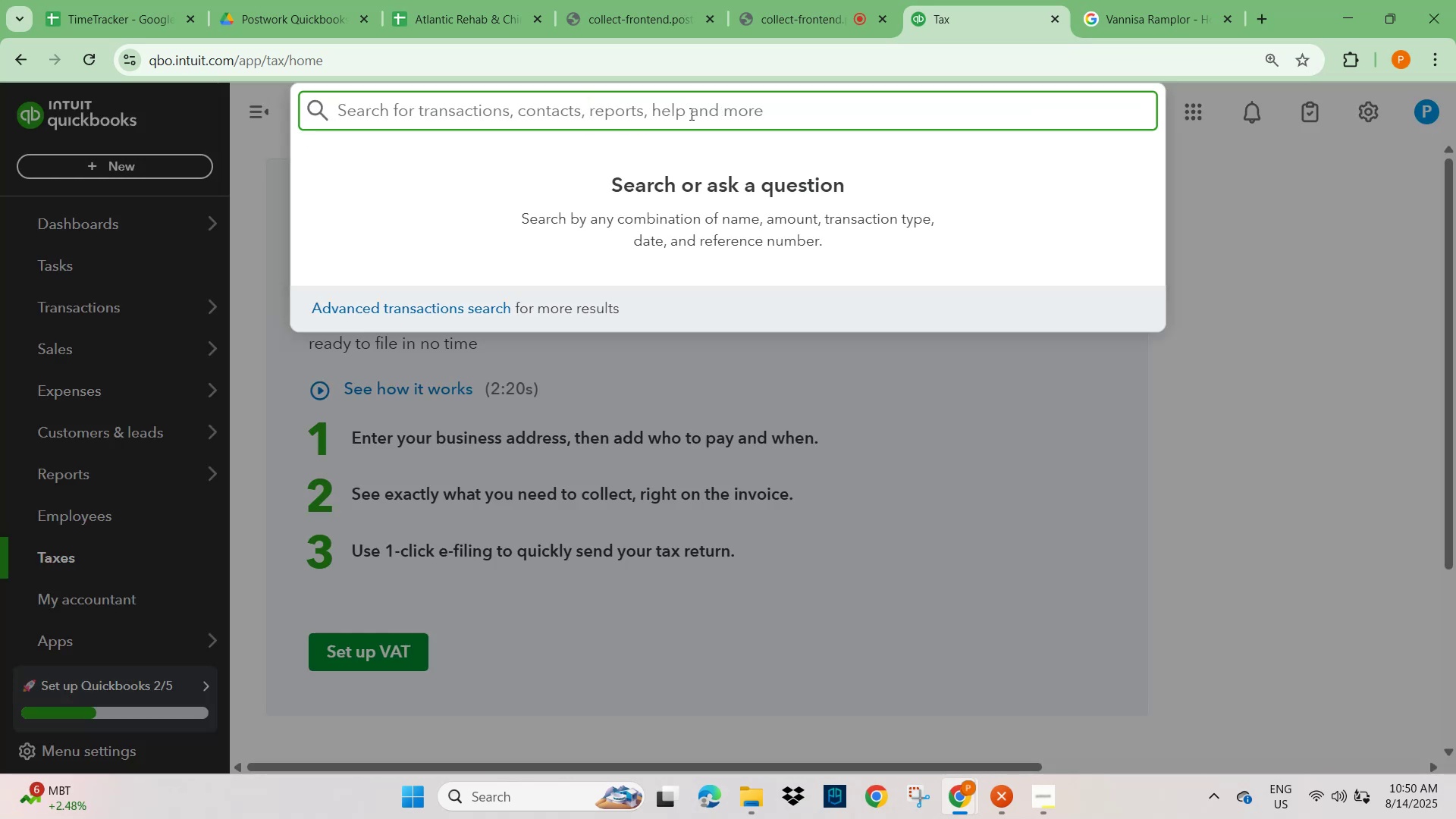 
type(supplier)
key(NumpadEnter)
 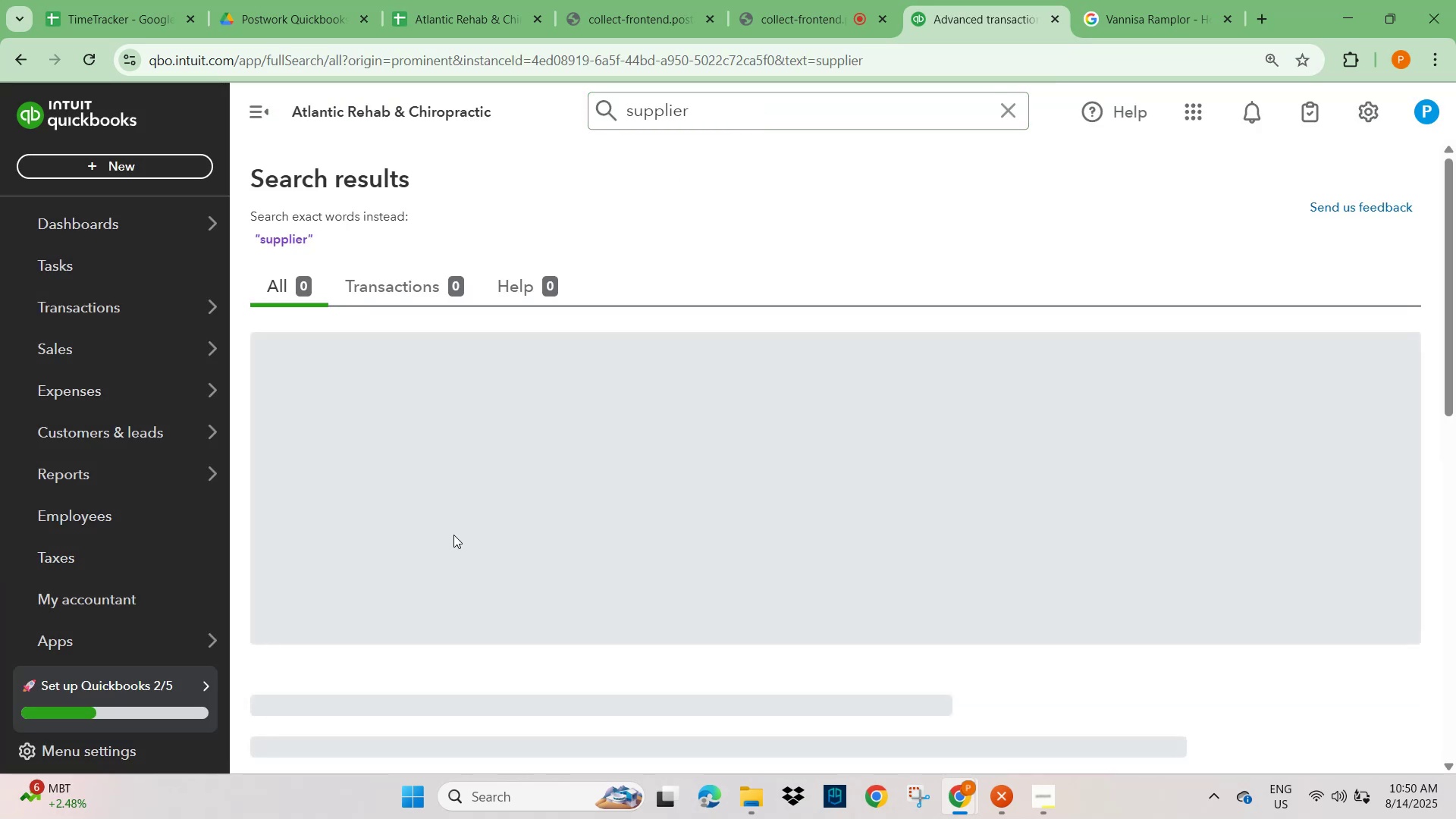 
mouse_move([454, 479])
 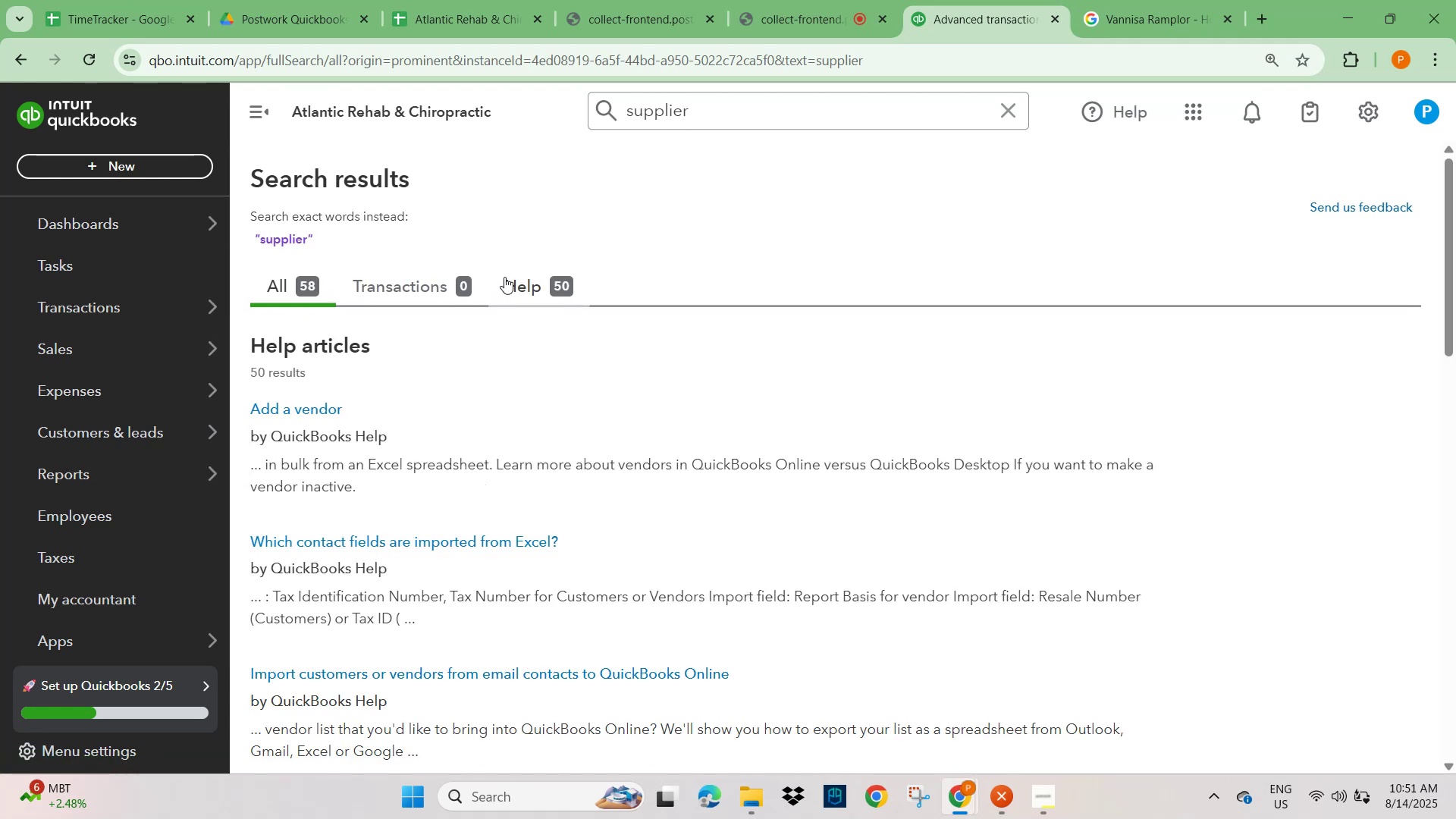 
left_click([293, 287])
 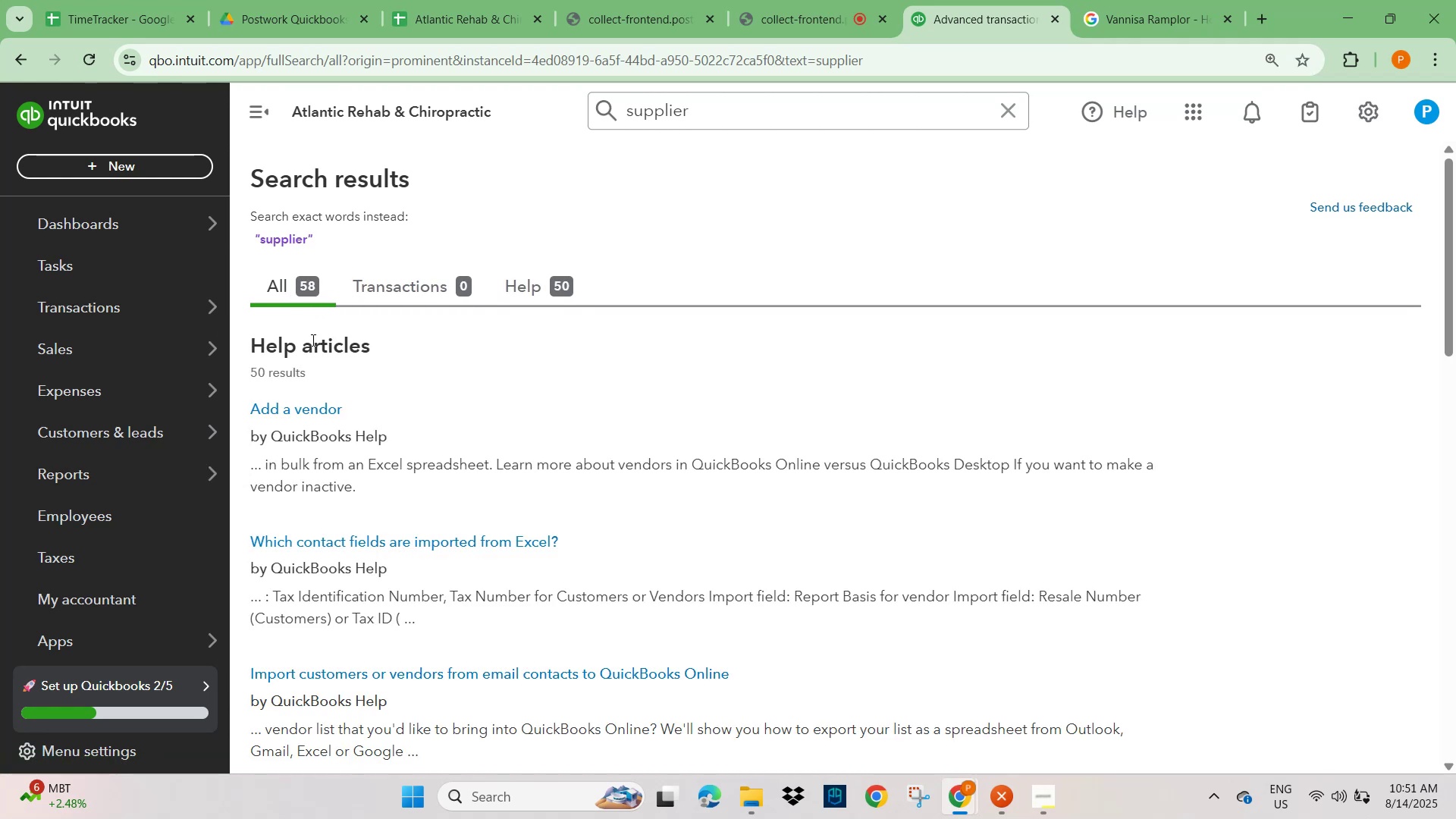 
scroll: coordinate [345, 416], scroll_direction: down, amount: 10.0
 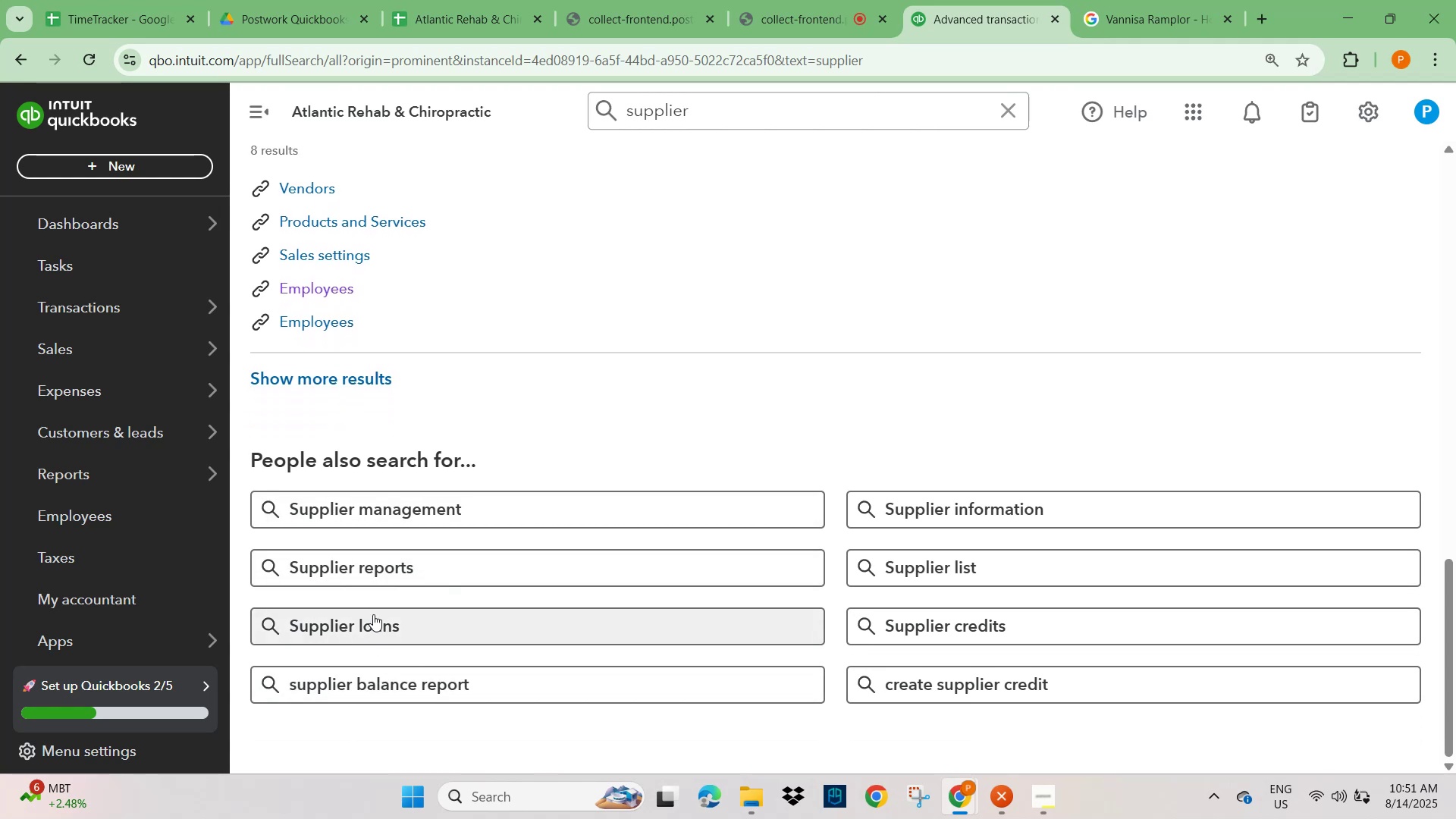 
left_click([1009, 563])
 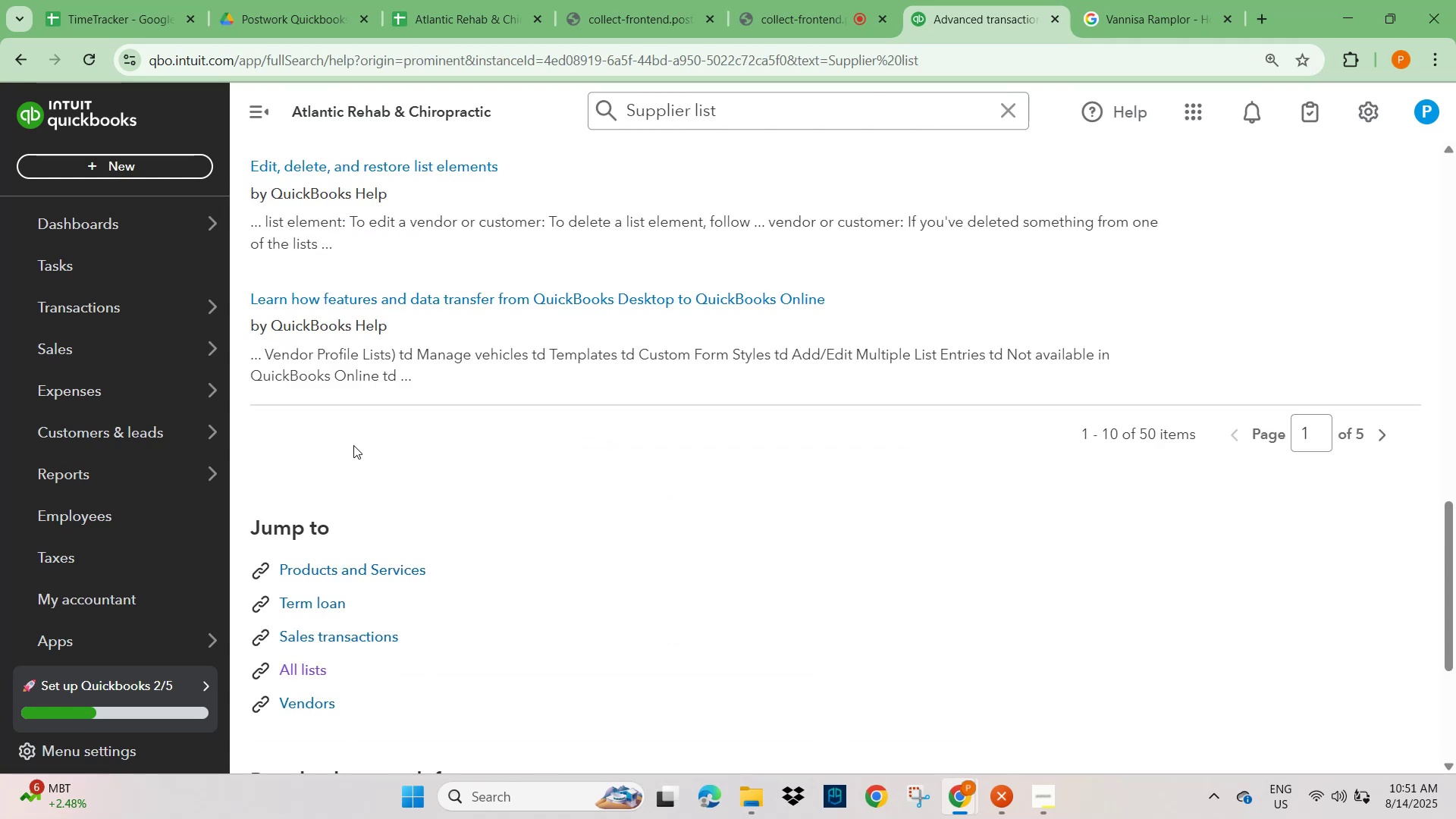 
scroll: coordinate [169, 444], scroll_direction: up, amount: 17.0
 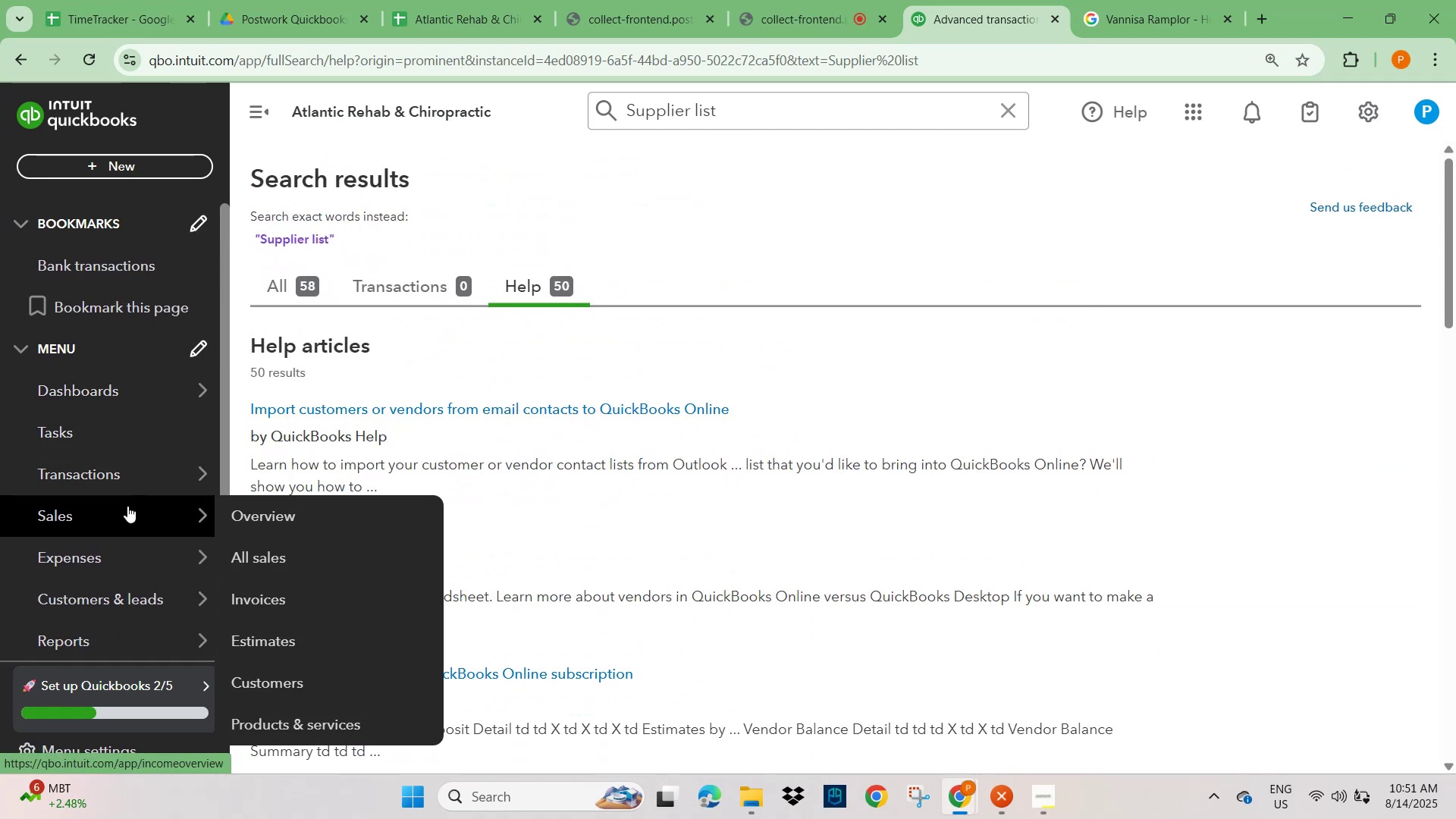 
left_click([130, 481])
 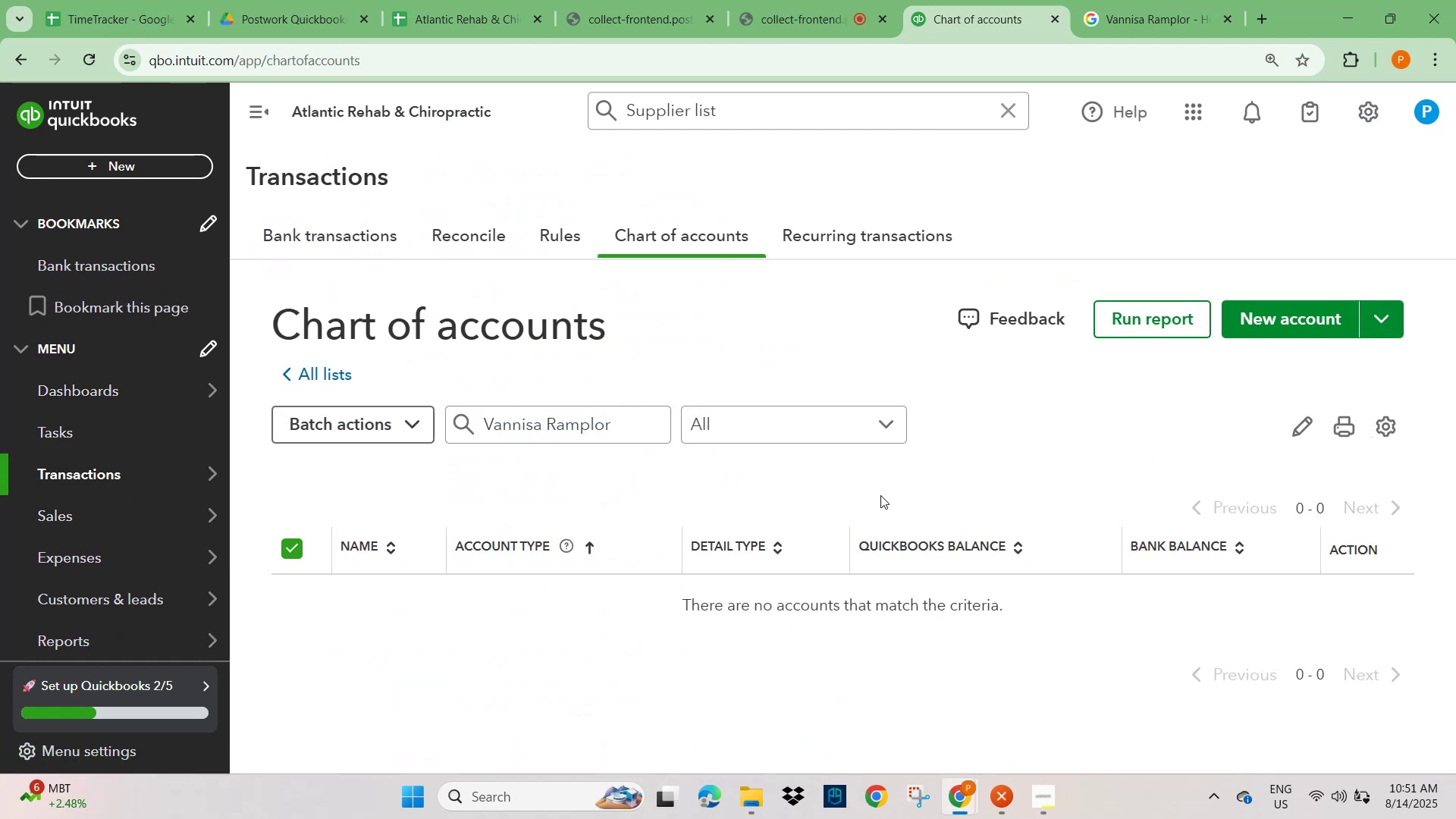 
scroll: coordinate [755, 491], scroll_direction: down, amount: 1.0
 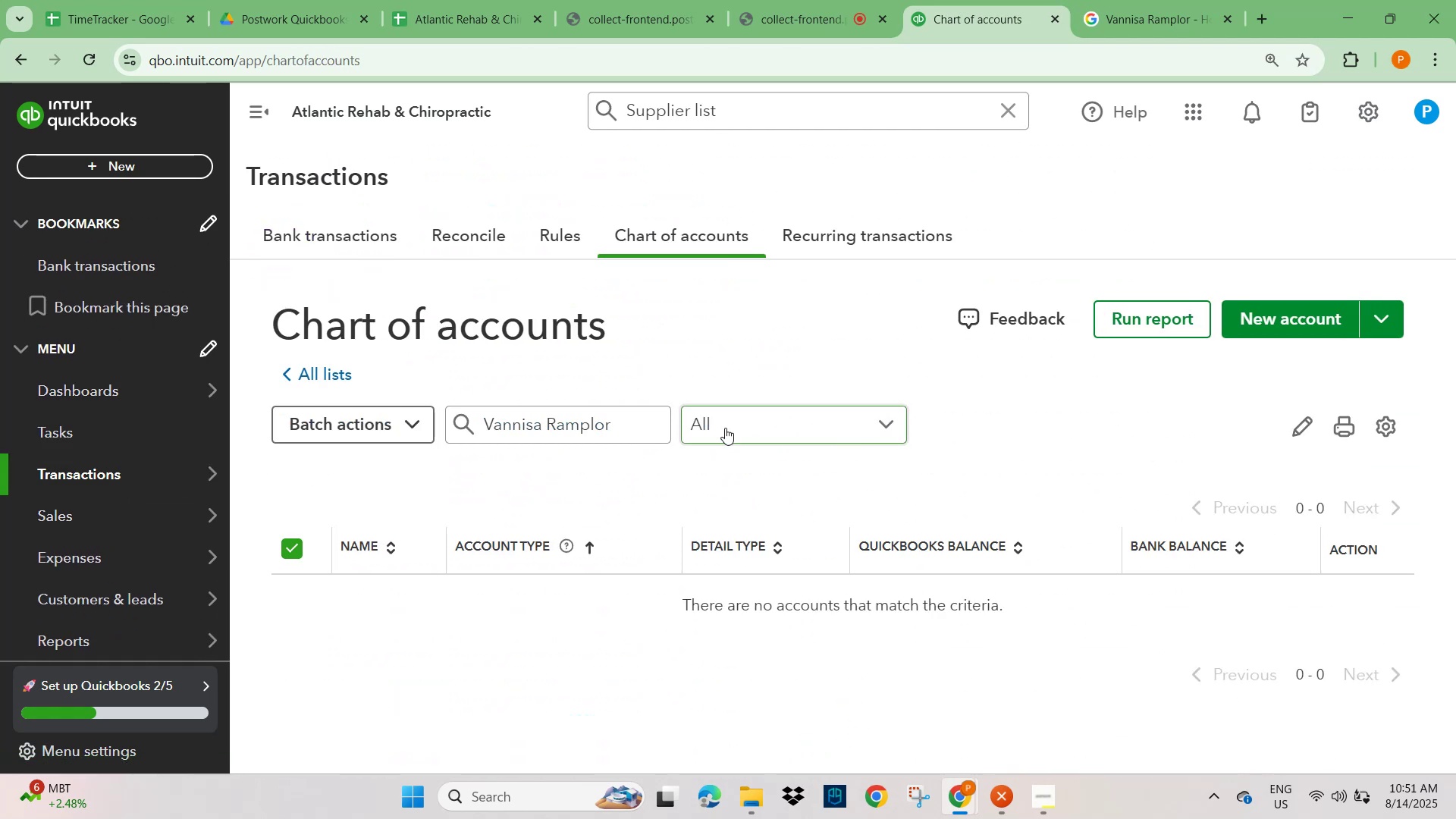 
left_click_drag(start_coordinate=[613, 429], to_coordinate=[415, 444])
 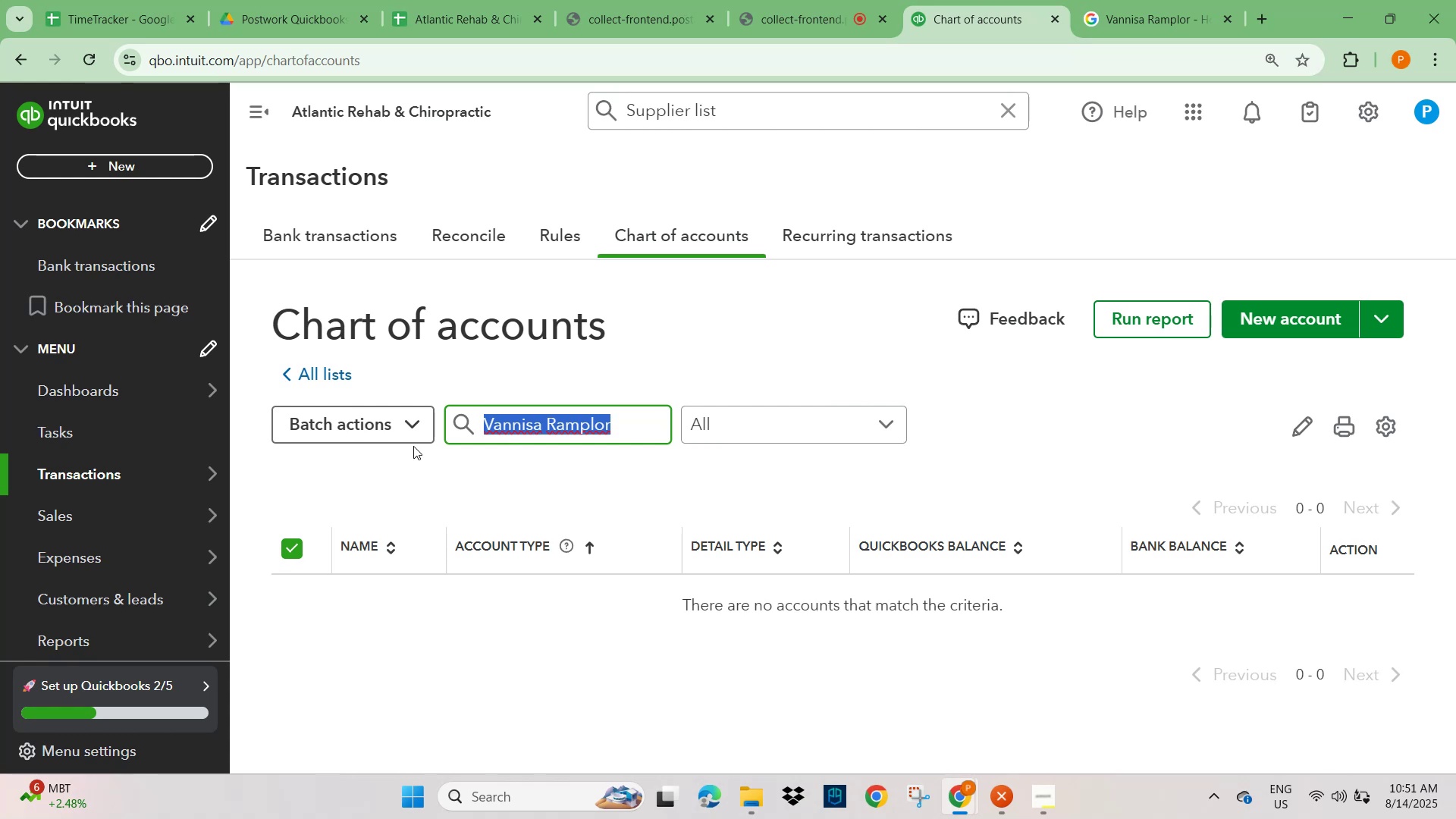 
key(Backspace)
 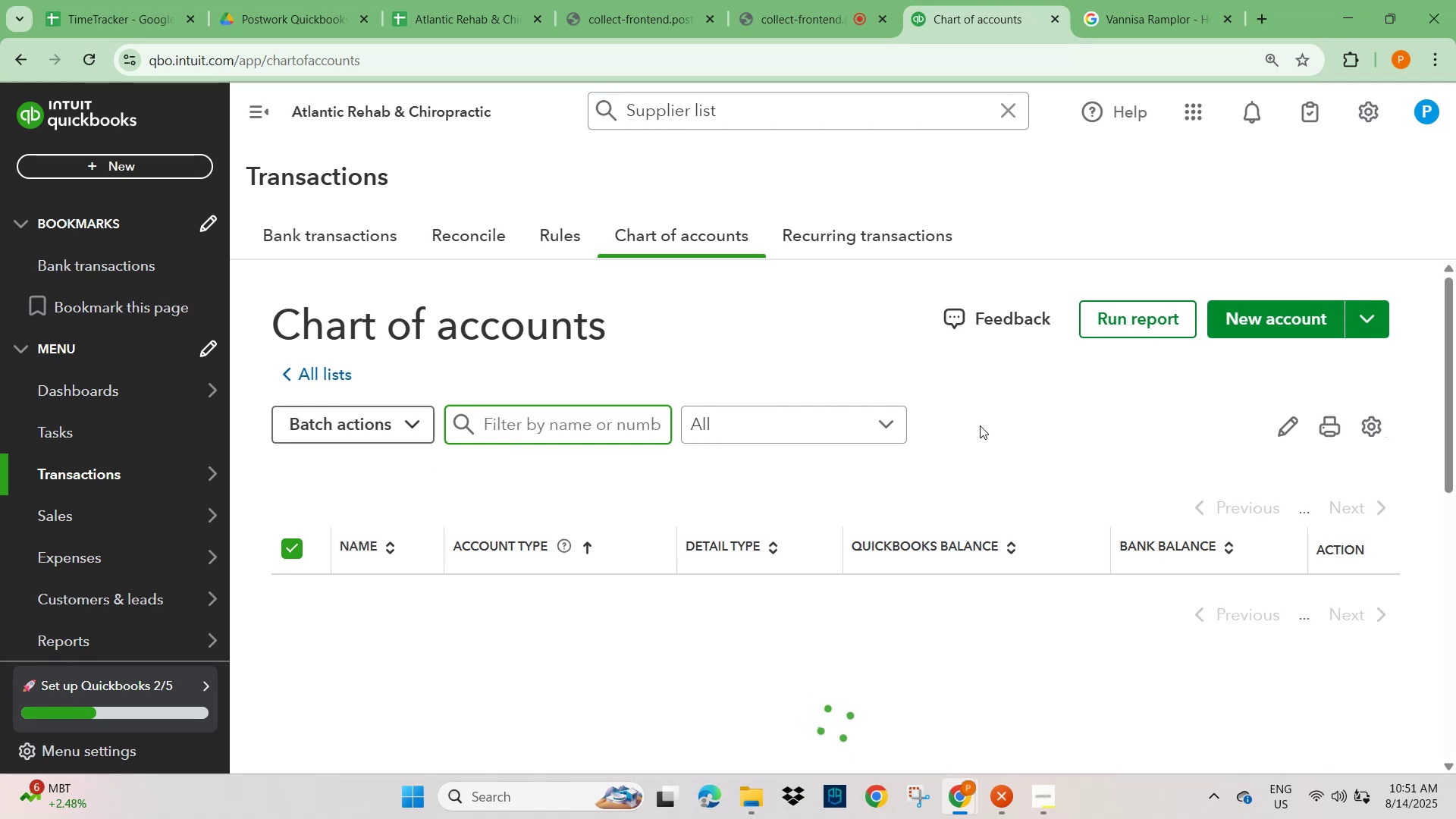 
scroll: coordinate [705, 501], scroll_direction: down, amount: 3.0
 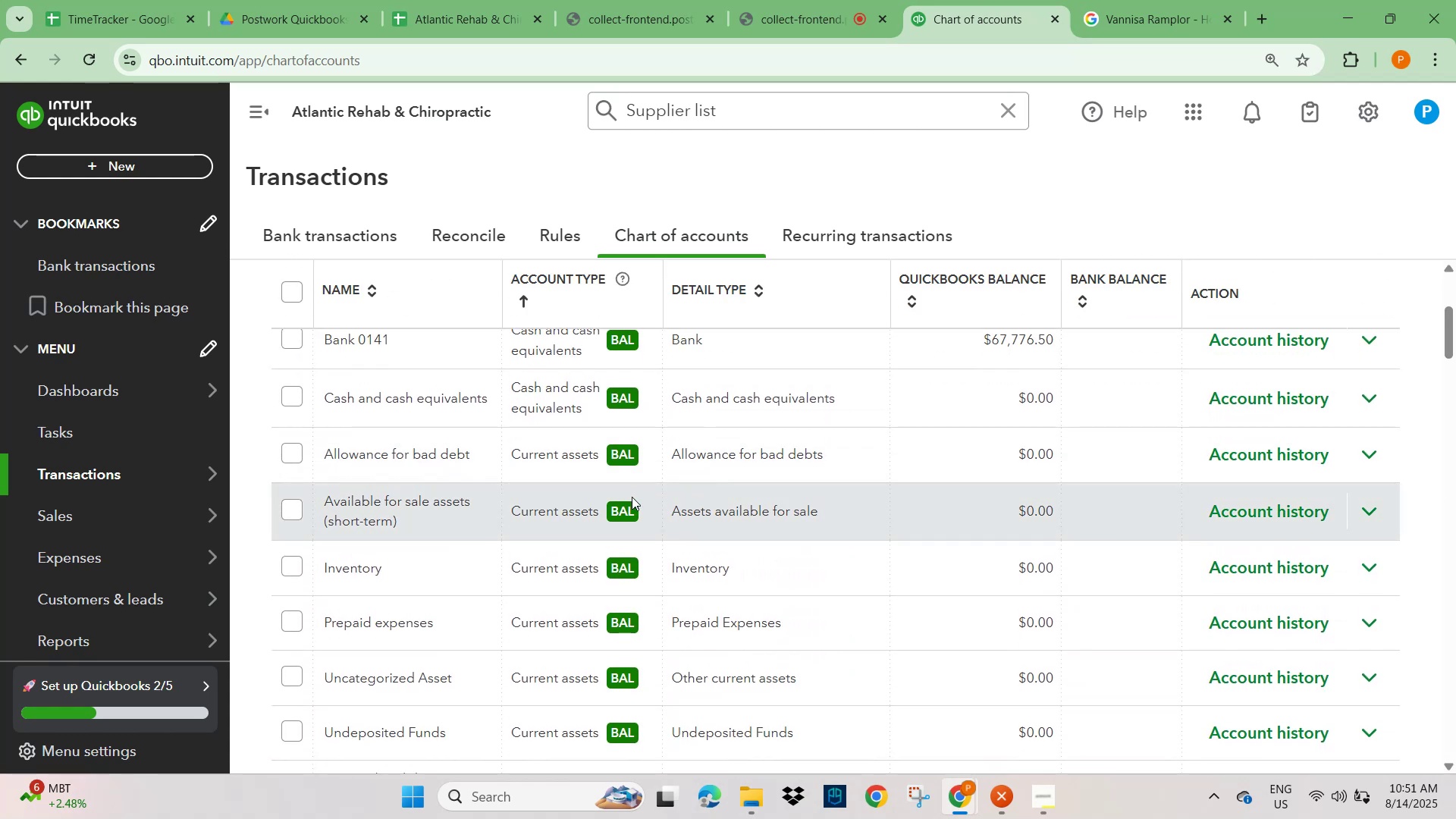 
scroll: coordinate [547, 499], scroll_direction: up, amount: 3.0
 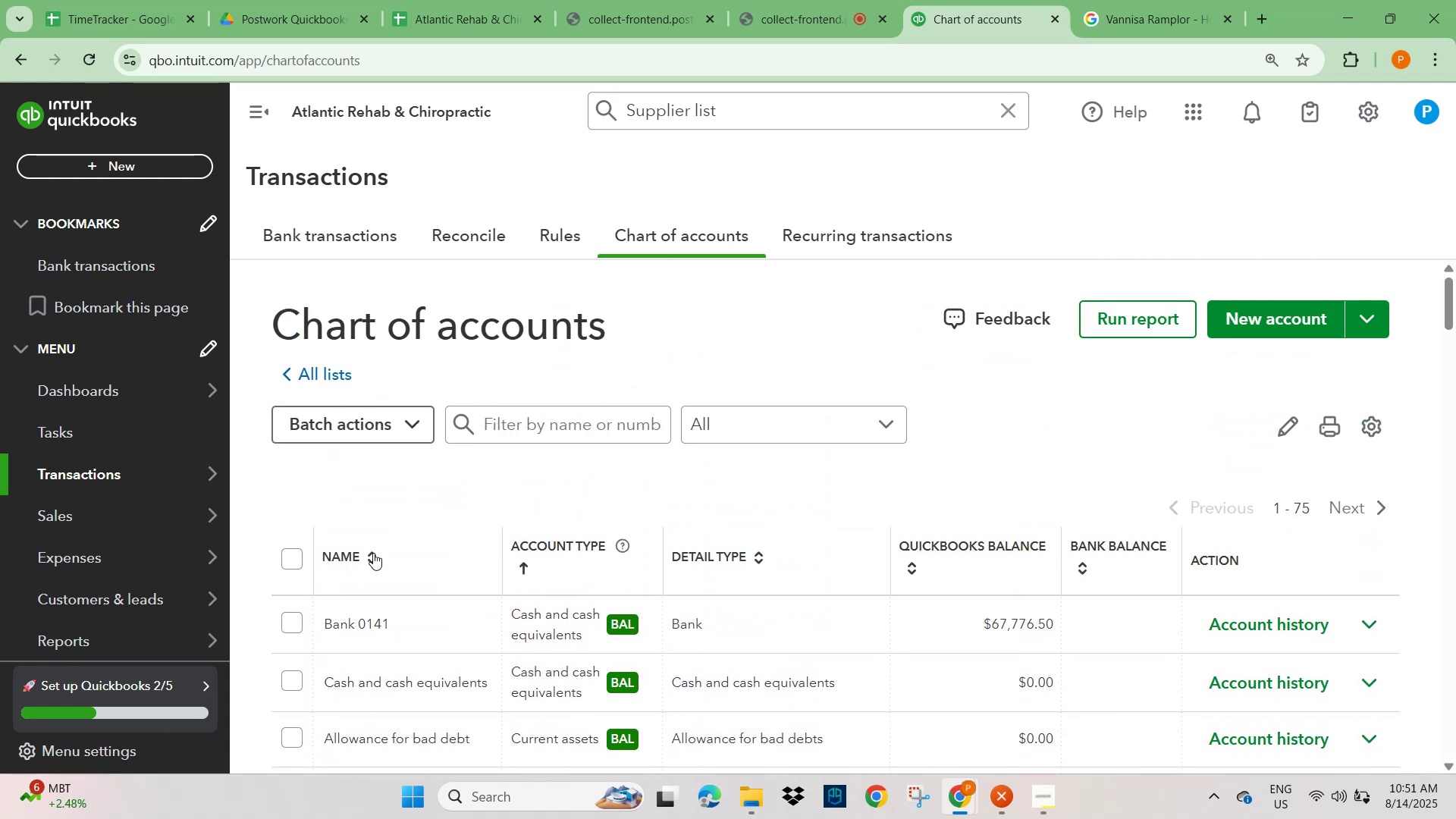 
wait(8.37)
 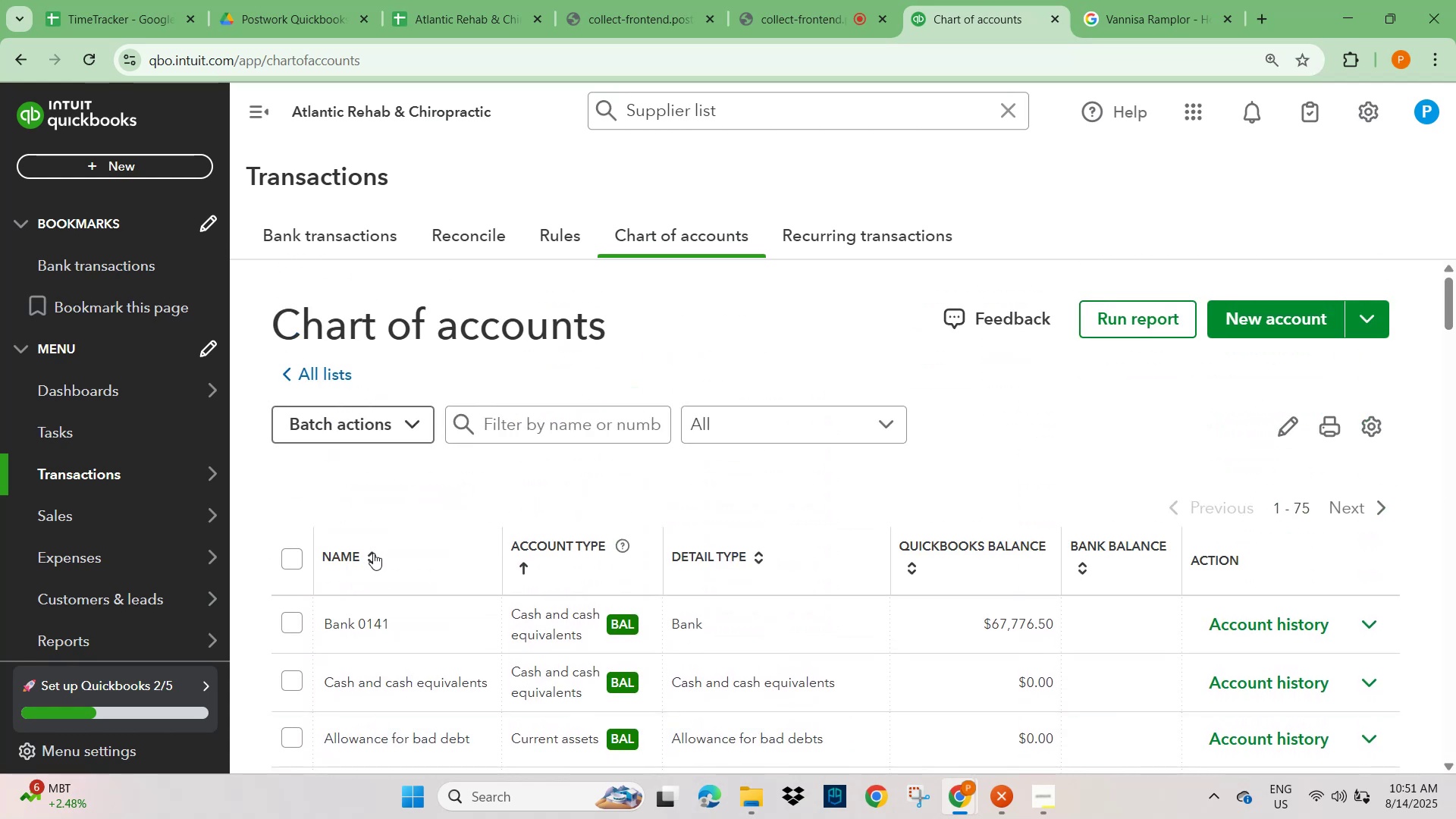 
left_click([866, 233])
 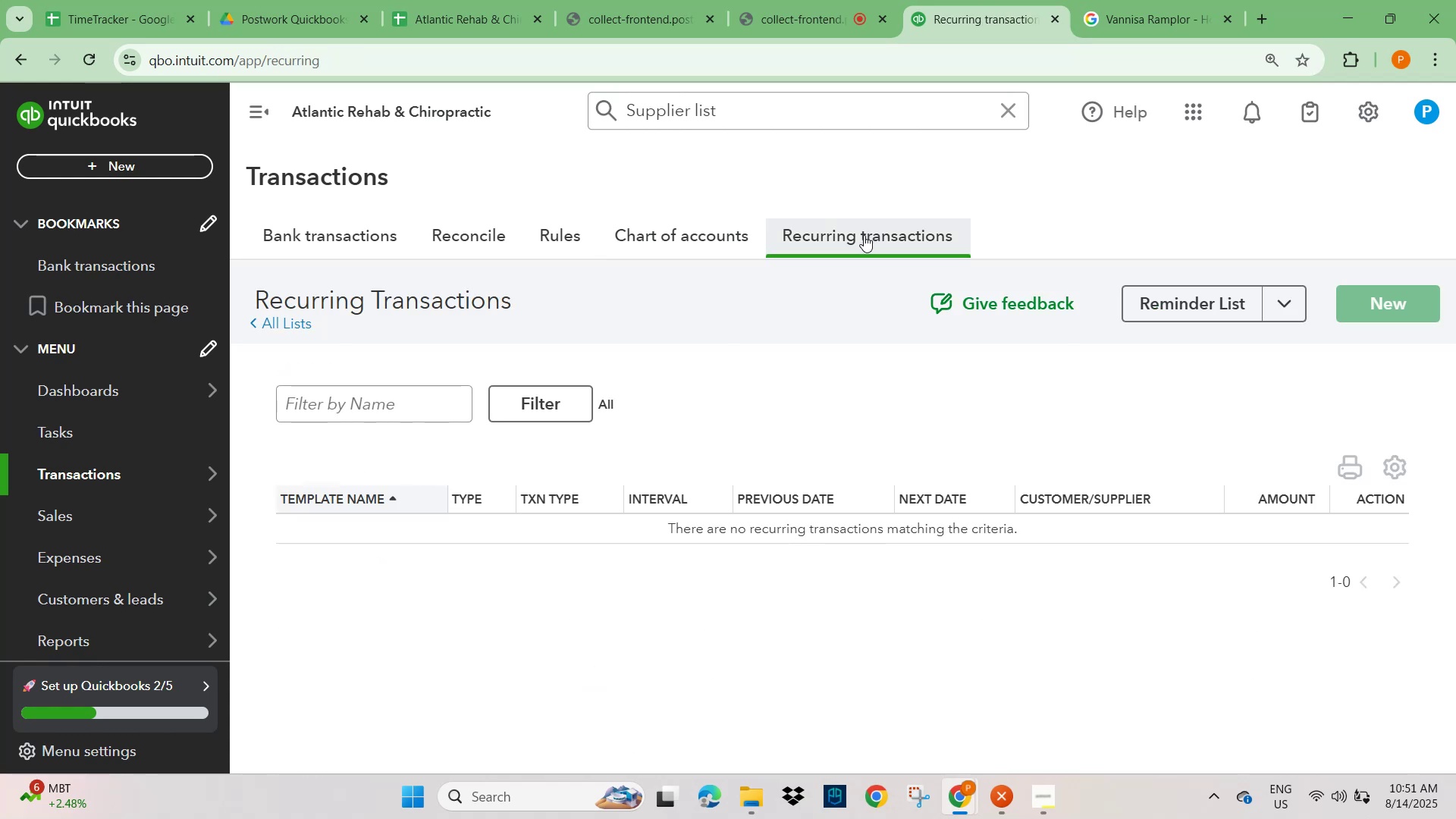 
left_click([333, 237])
 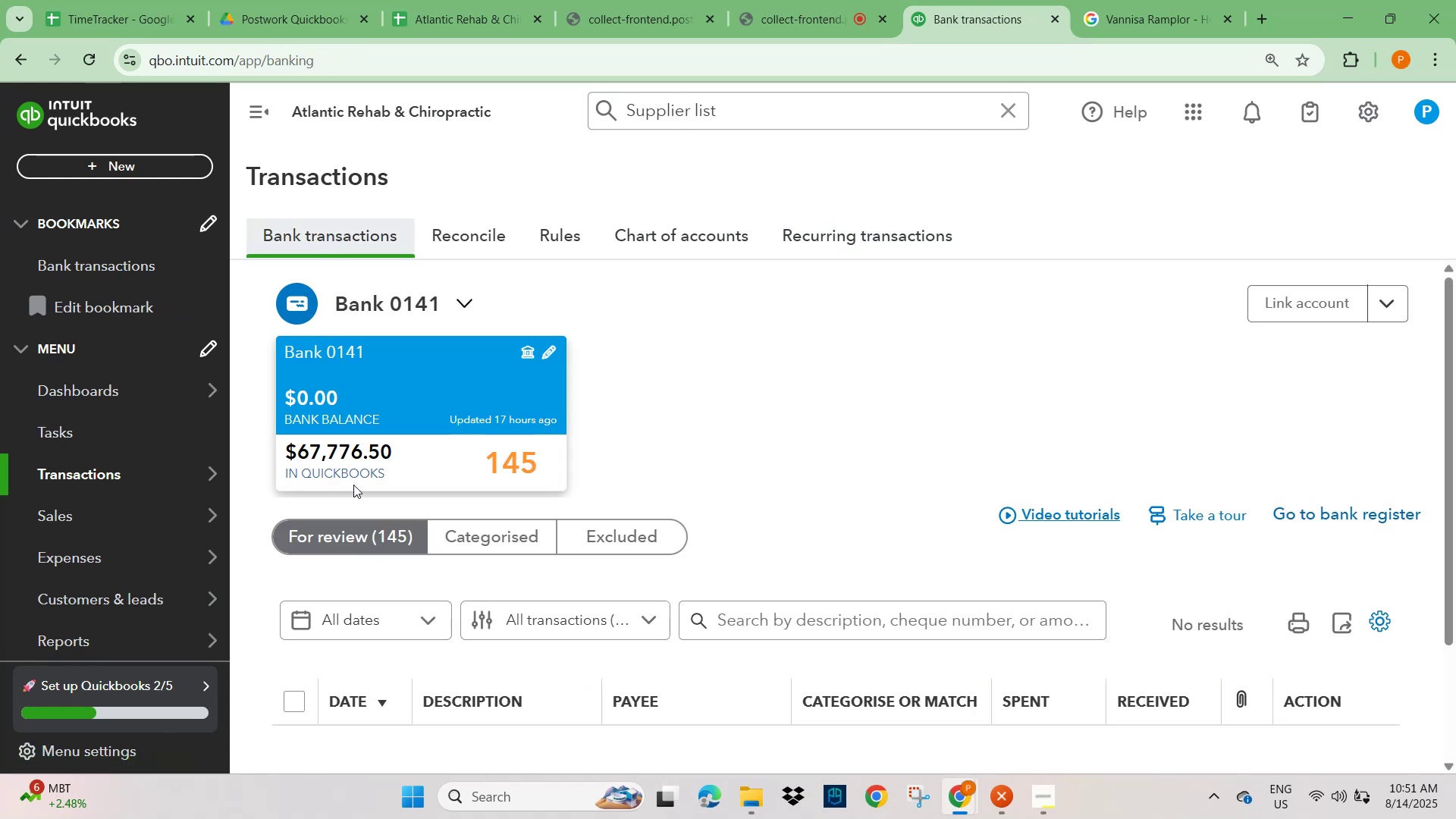 
scroll: coordinate [499, 443], scroll_direction: down, amount: 3.0
 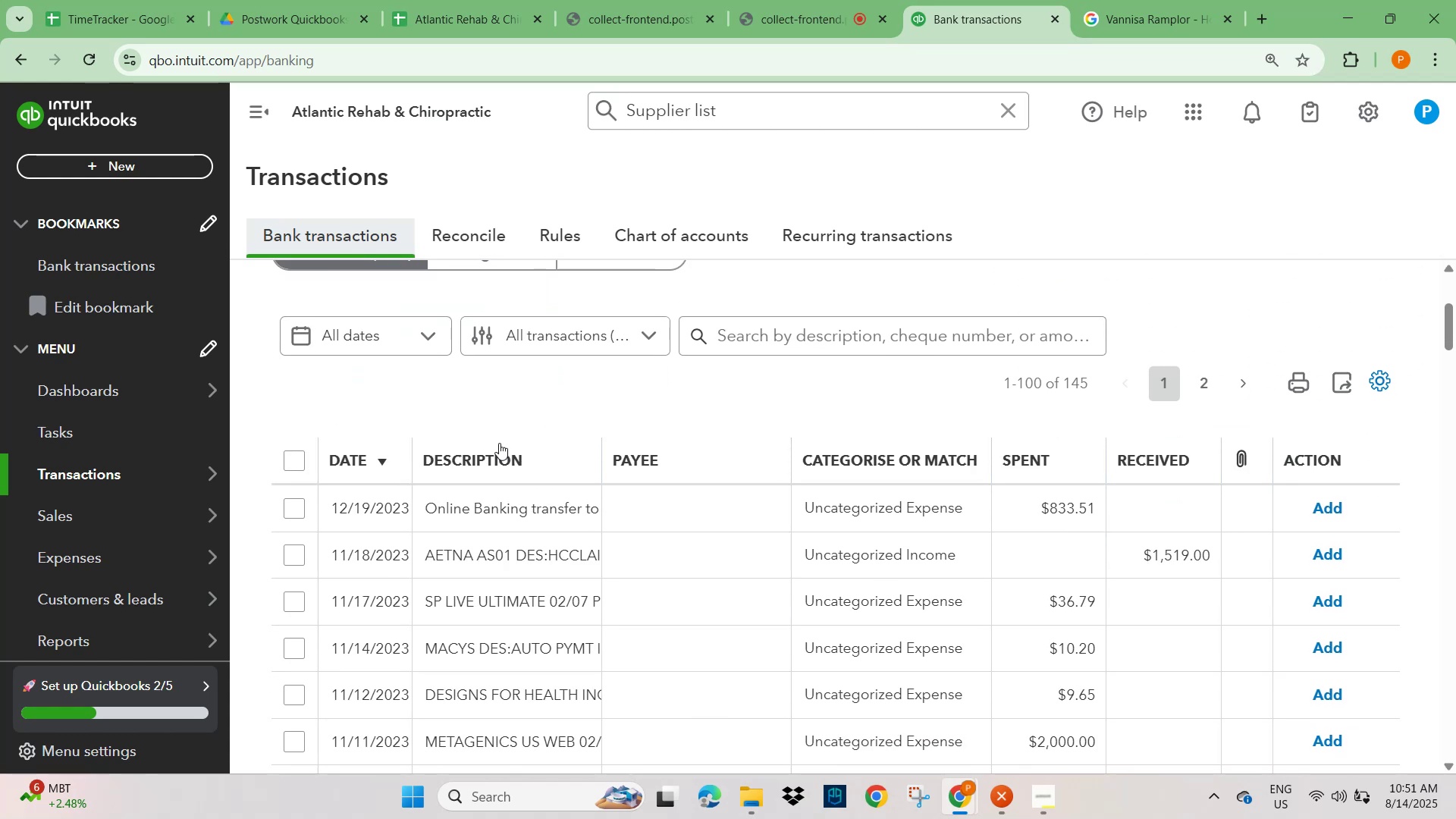 
scroll: coordinate [482, 441], scroll_direction: up, amount: 1.0
 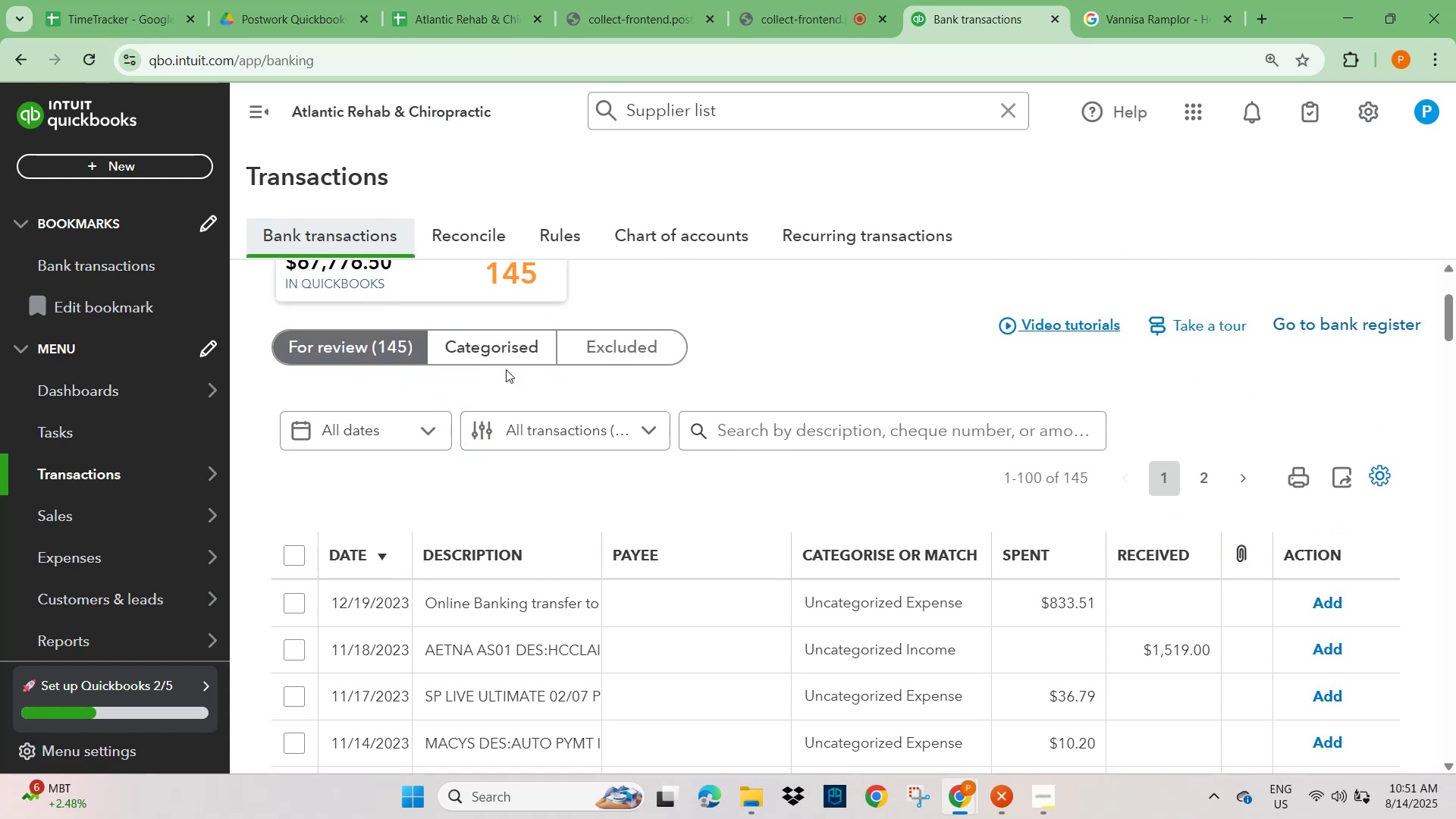 
scroll: coordinate [511, 424], scroll_direction: down, amount: 1.0
 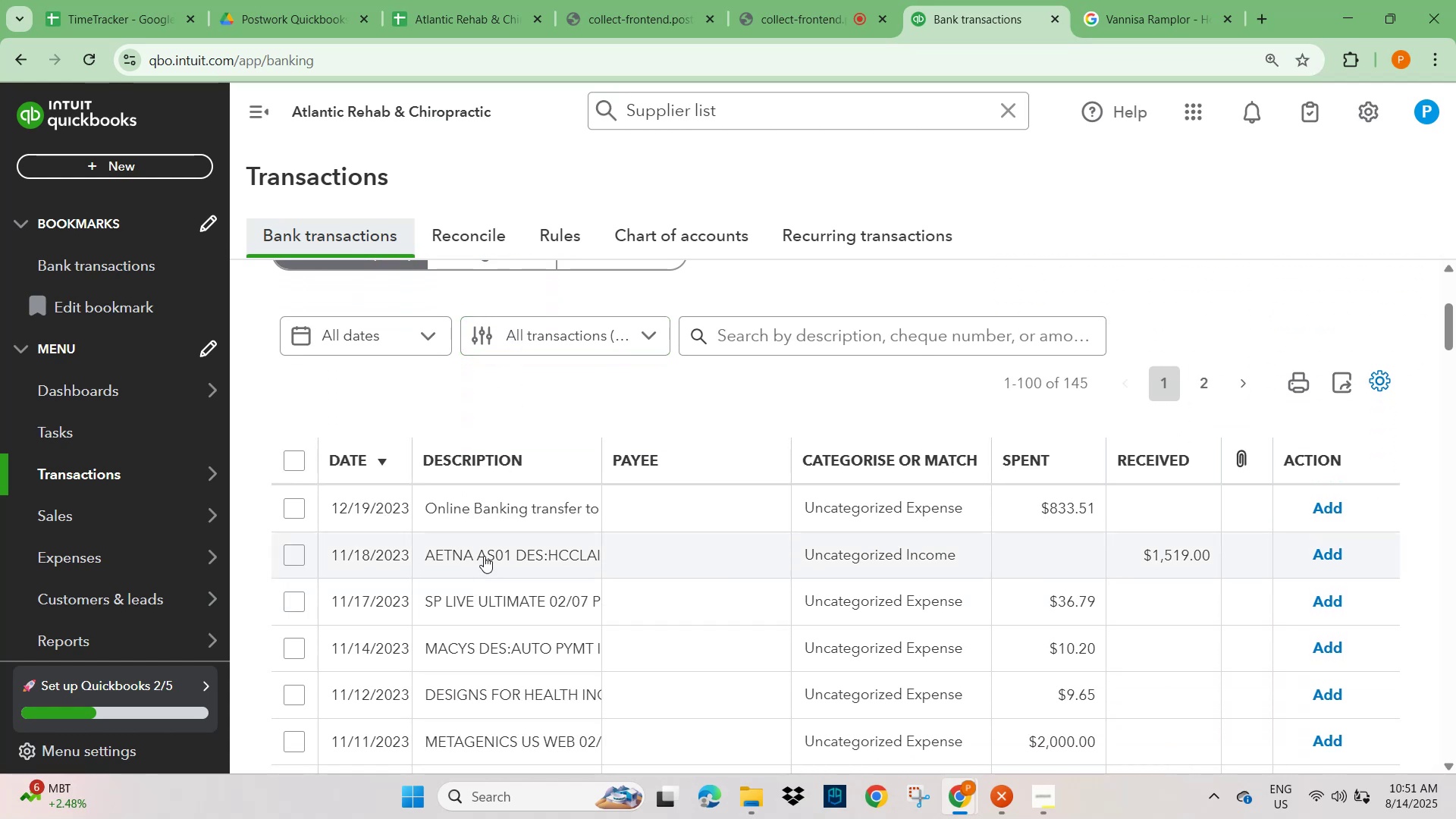 
left_click([484, 556])
 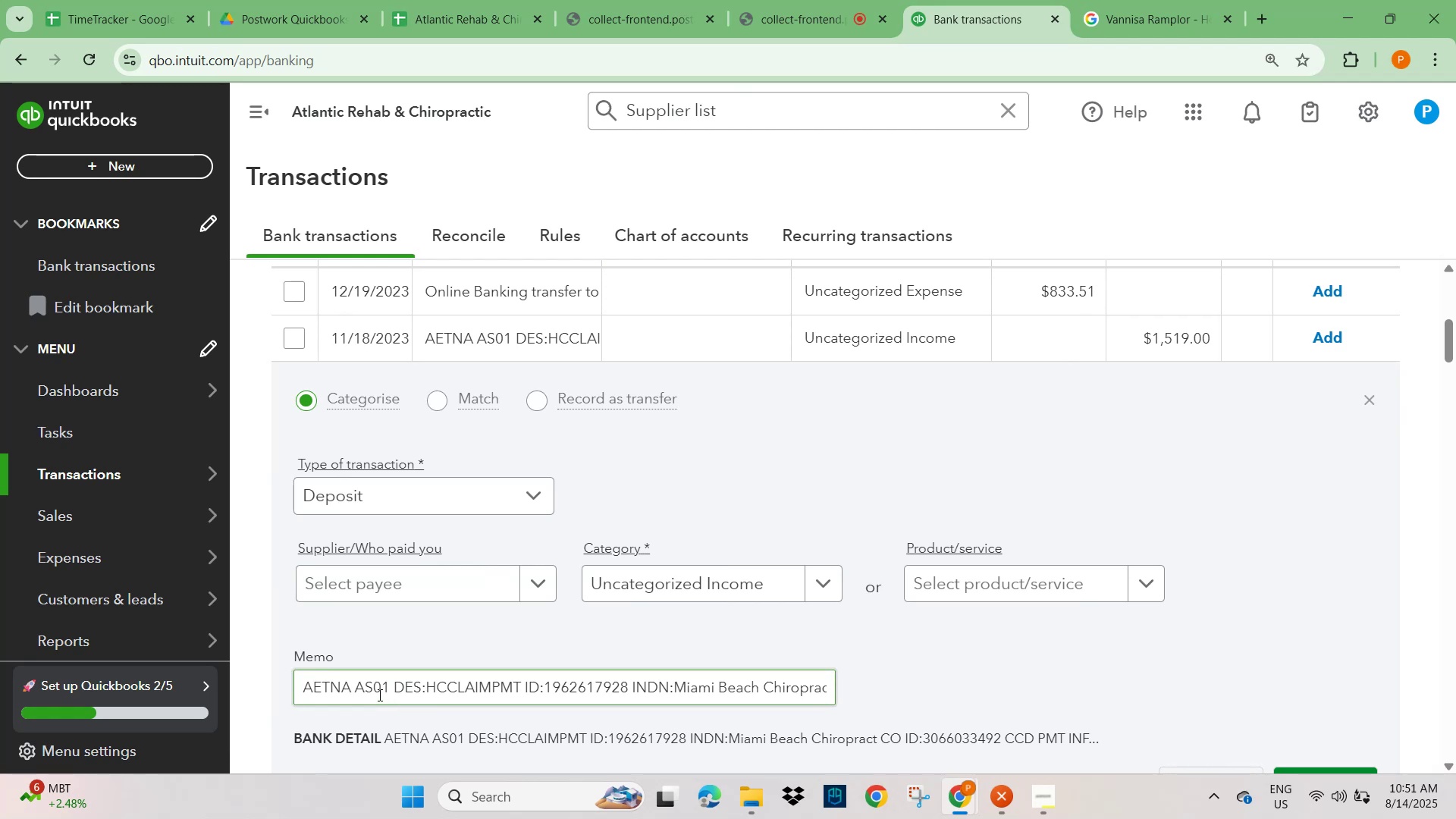 
wait(7.2)
 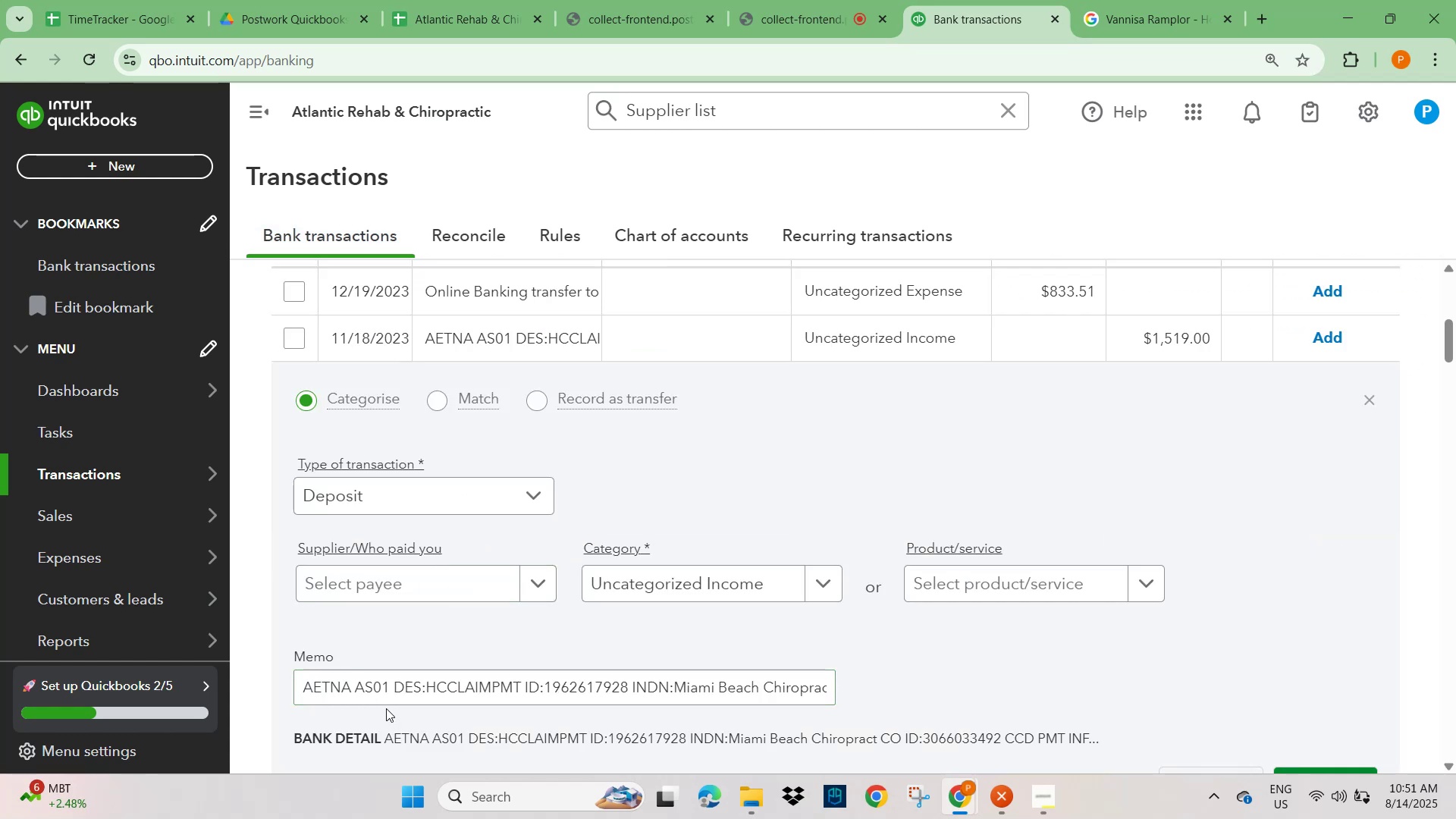 
hold_key(key=ArrowRight, duration=1.53)
 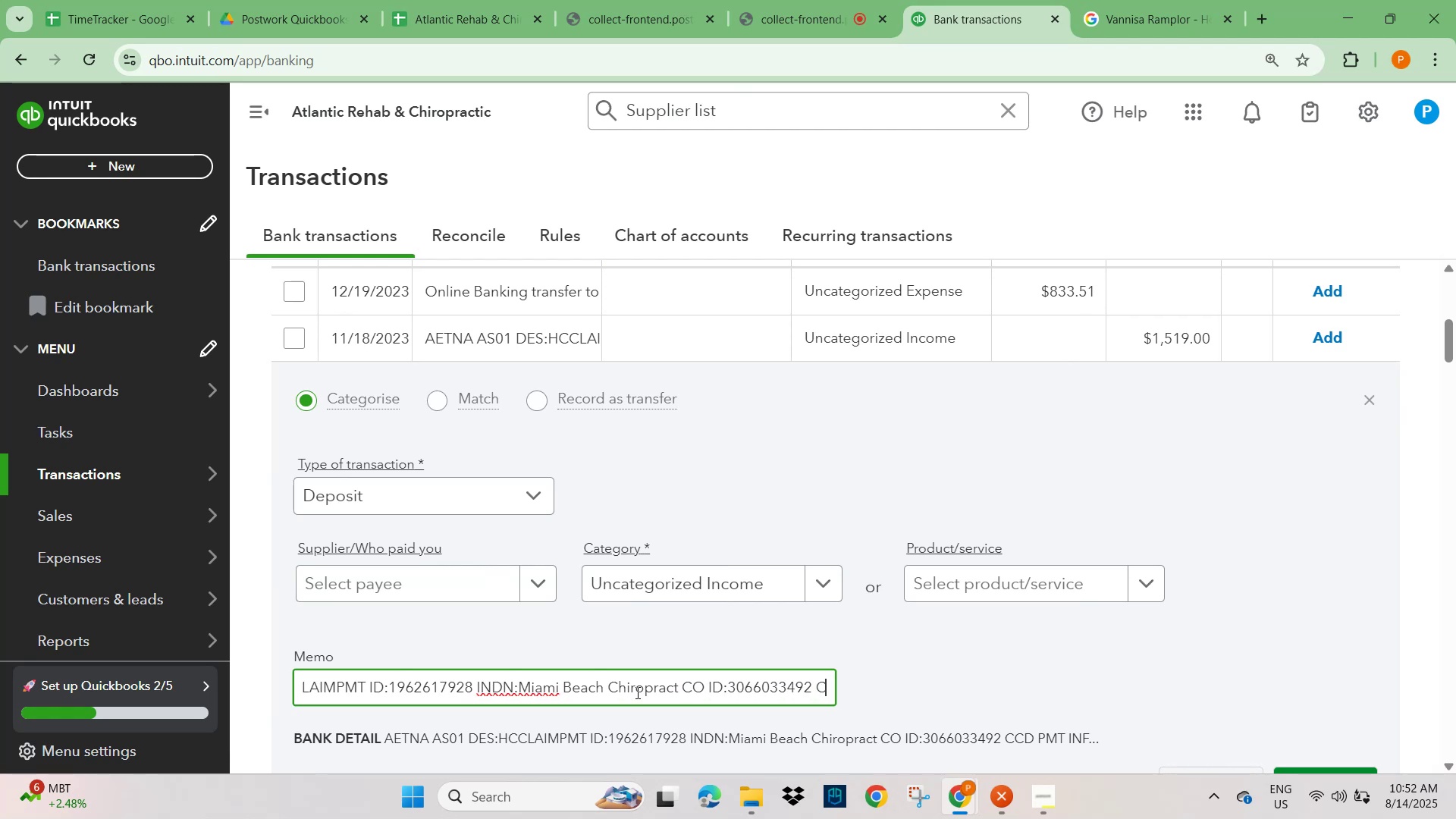 
hold_key(key=ArrowRight, duration=0.41)
 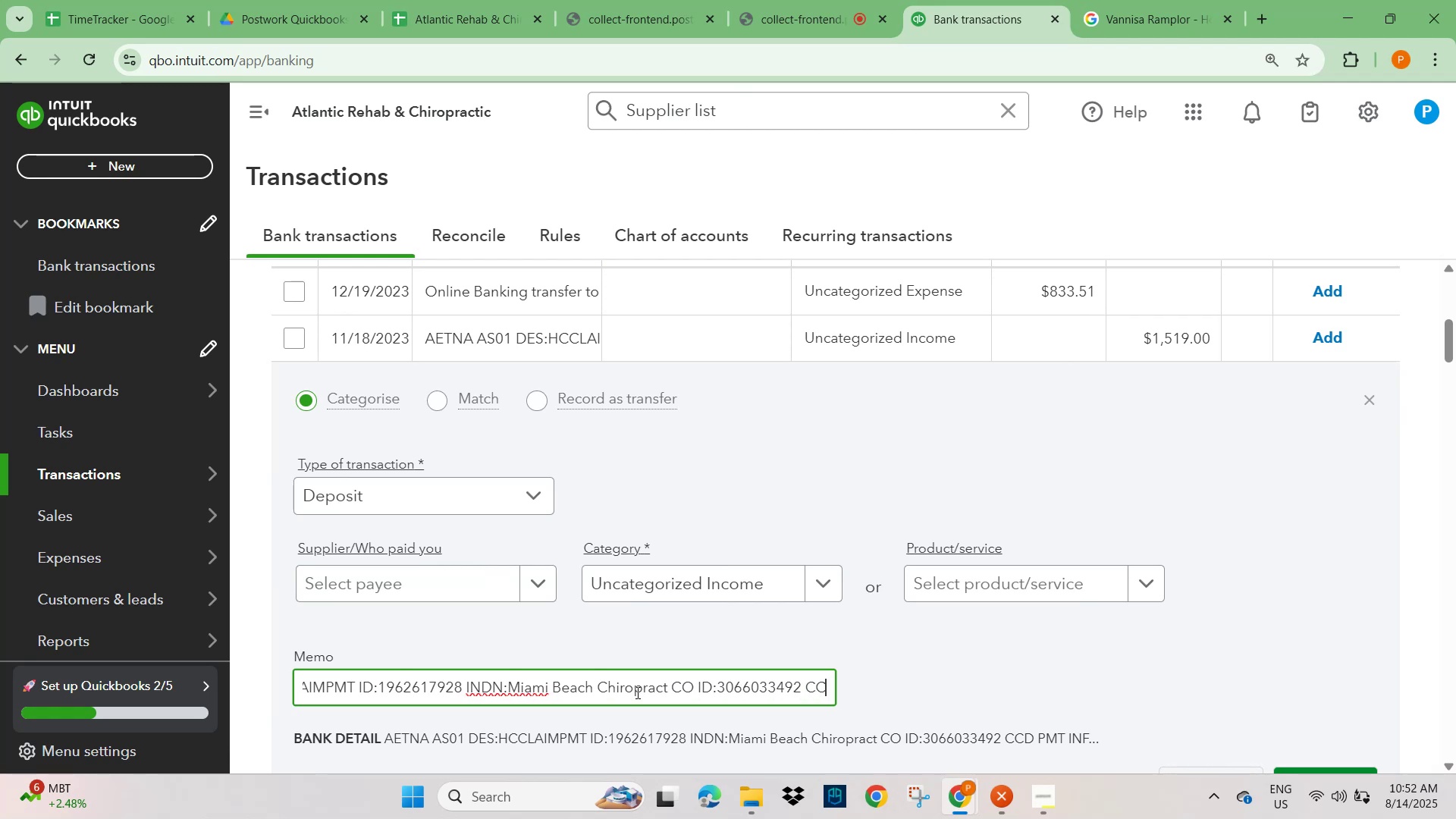 
hold_key(key=ArrowRight, duration=1.46)
 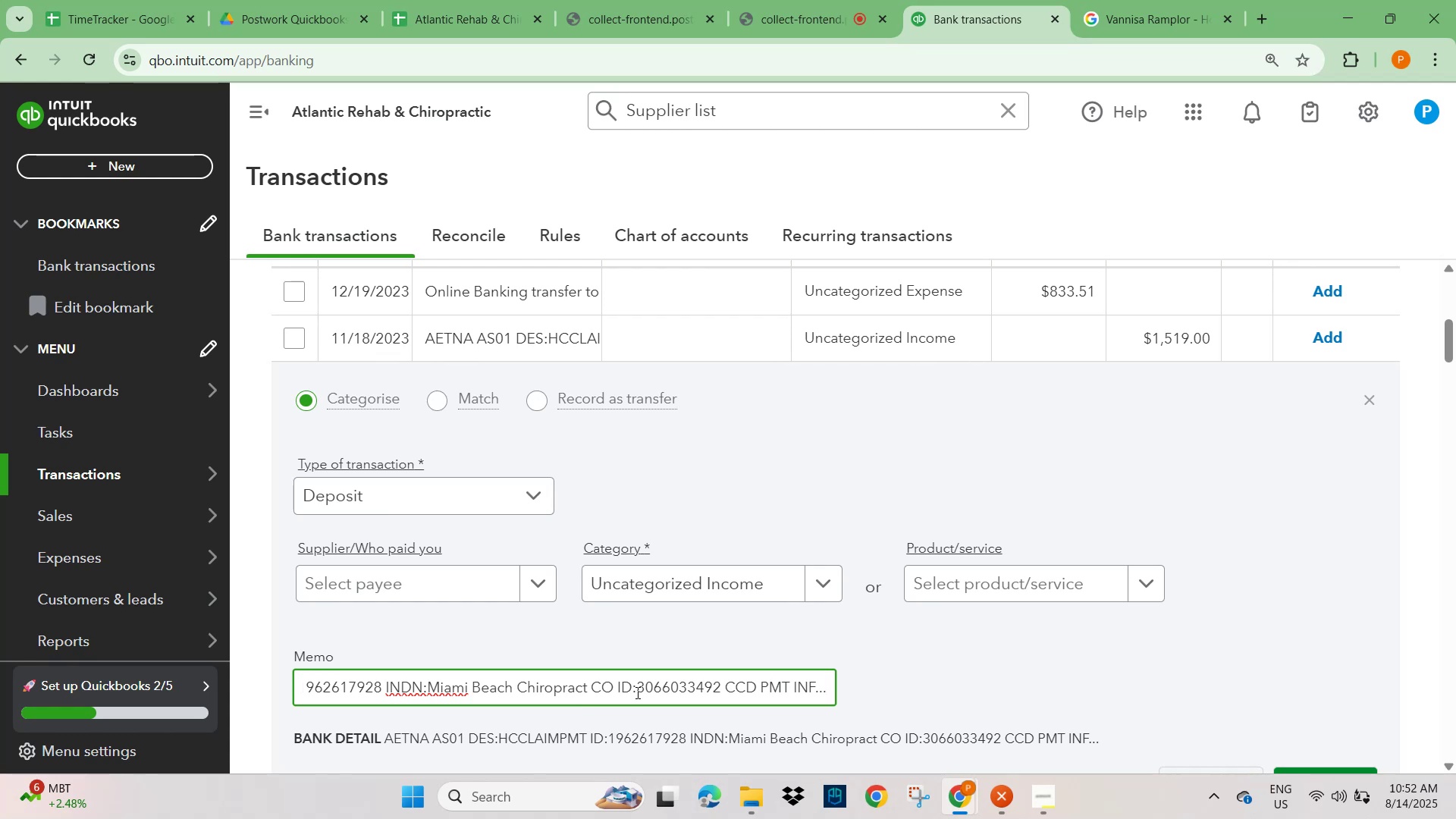 
key(ArrowLeft)
 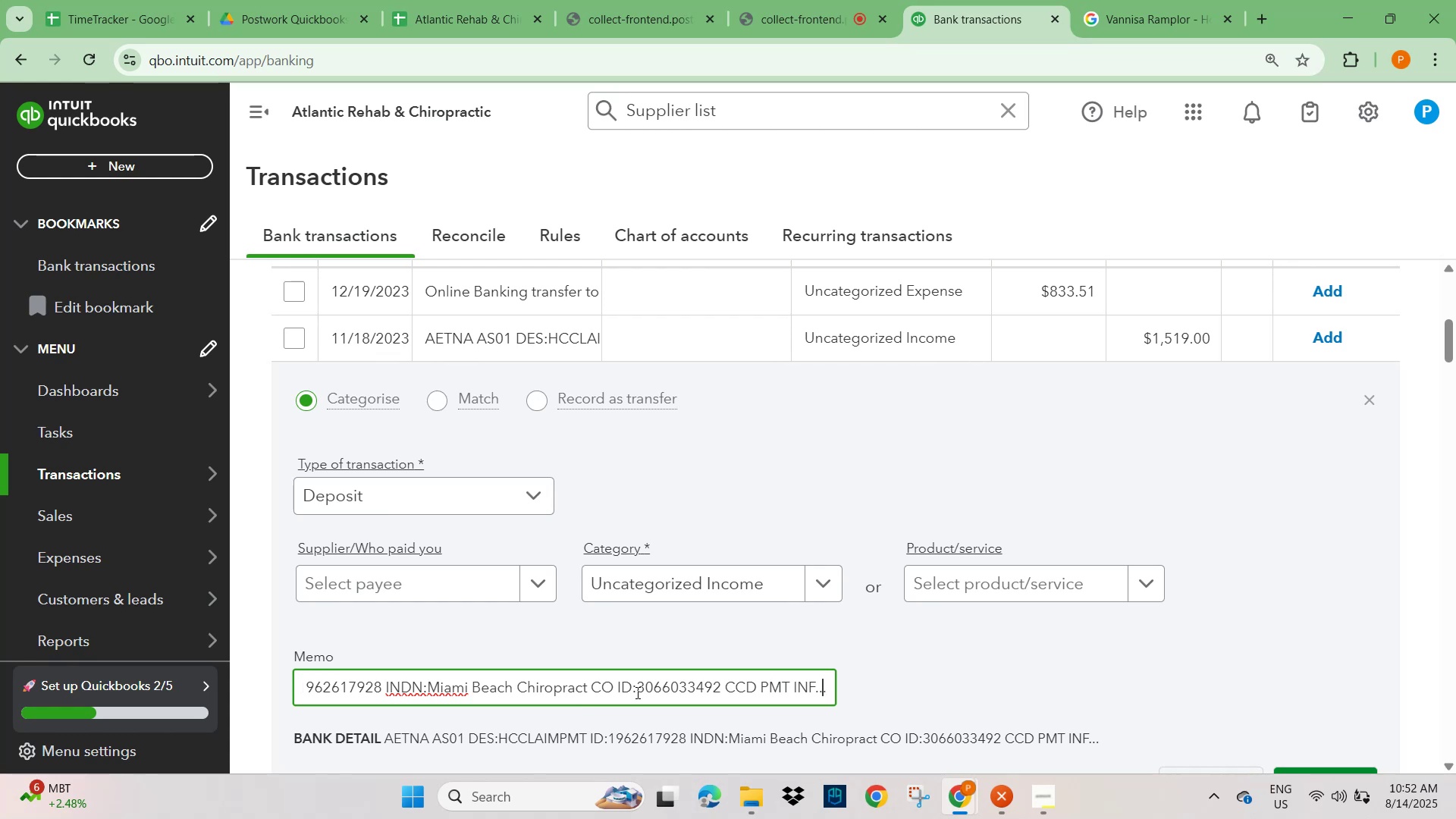 
hold_key(key=ArrowLeft, duration=1.24)
 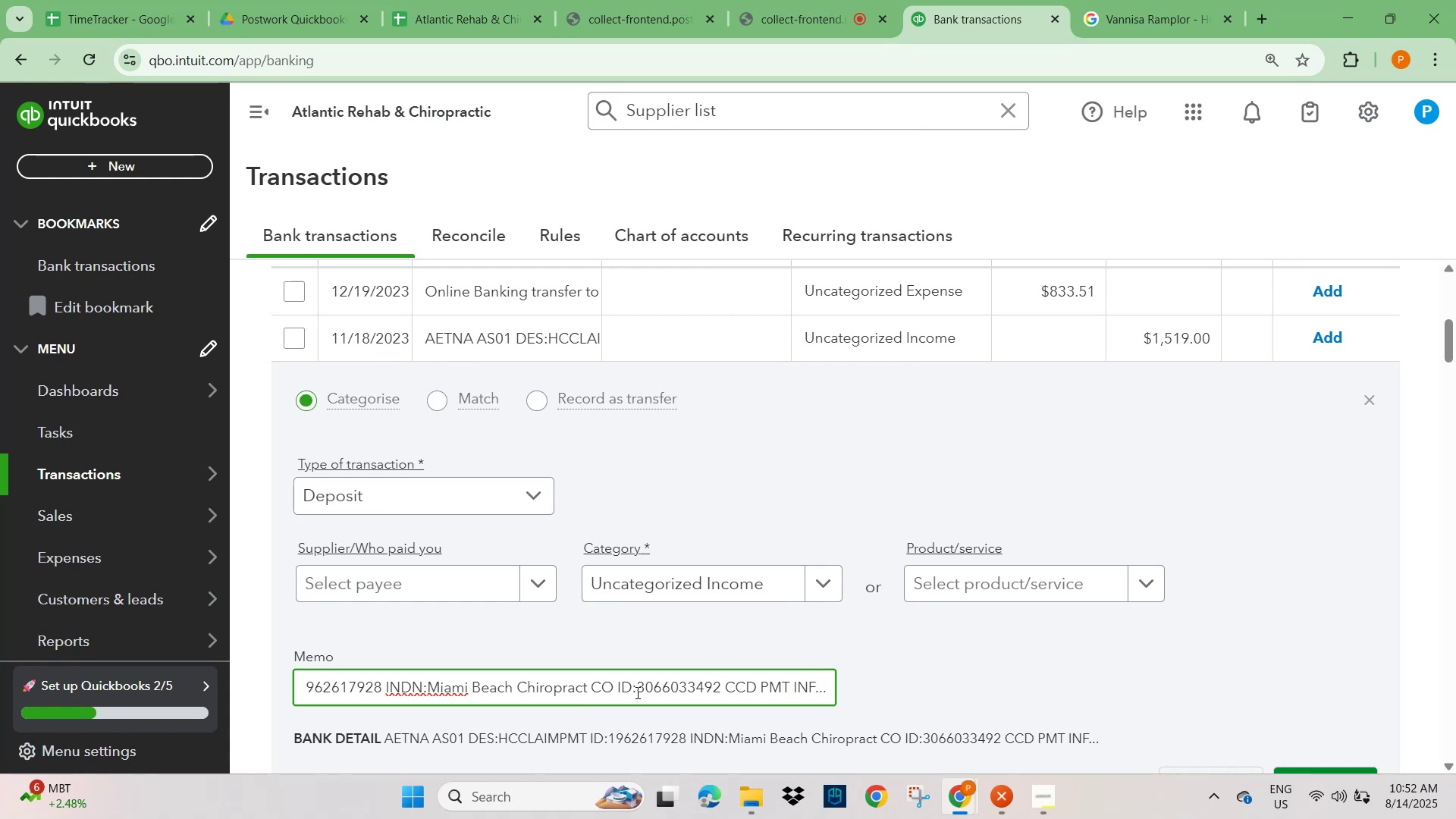 
key(ArrowLeft)
 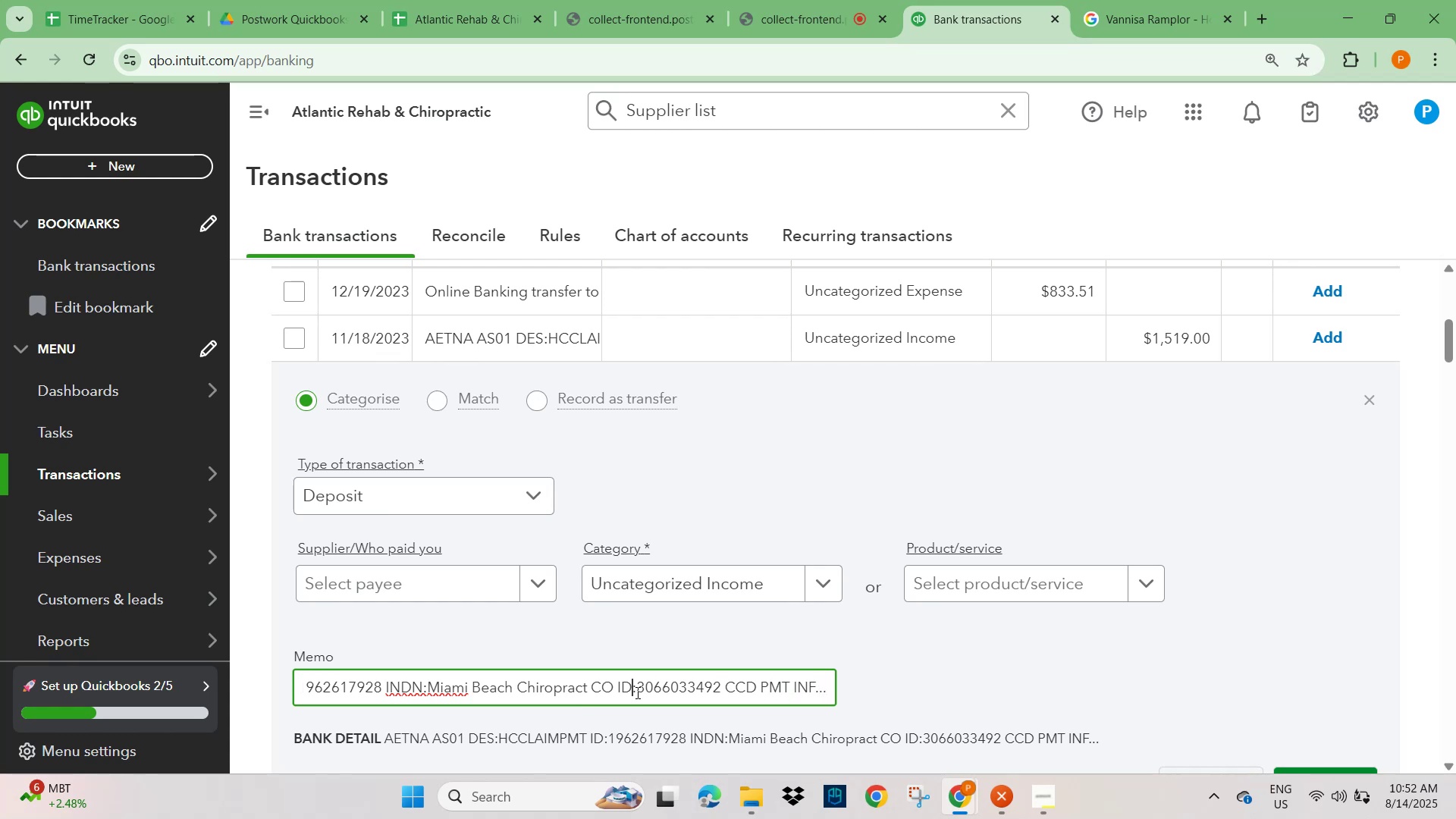 
hold_key(key=ArrowLeft, duration=0.36)
 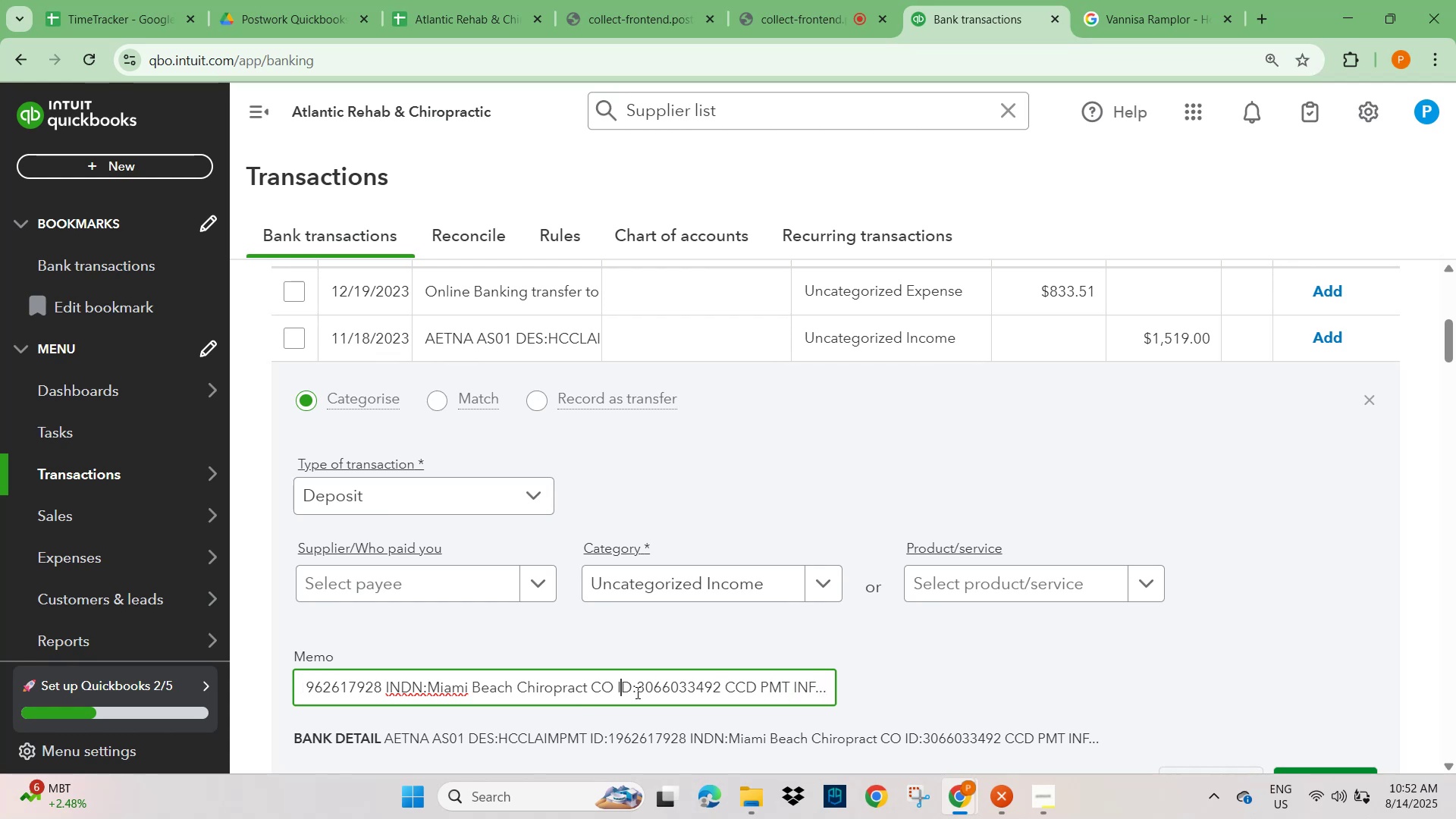 
key(ArrowLeft)
 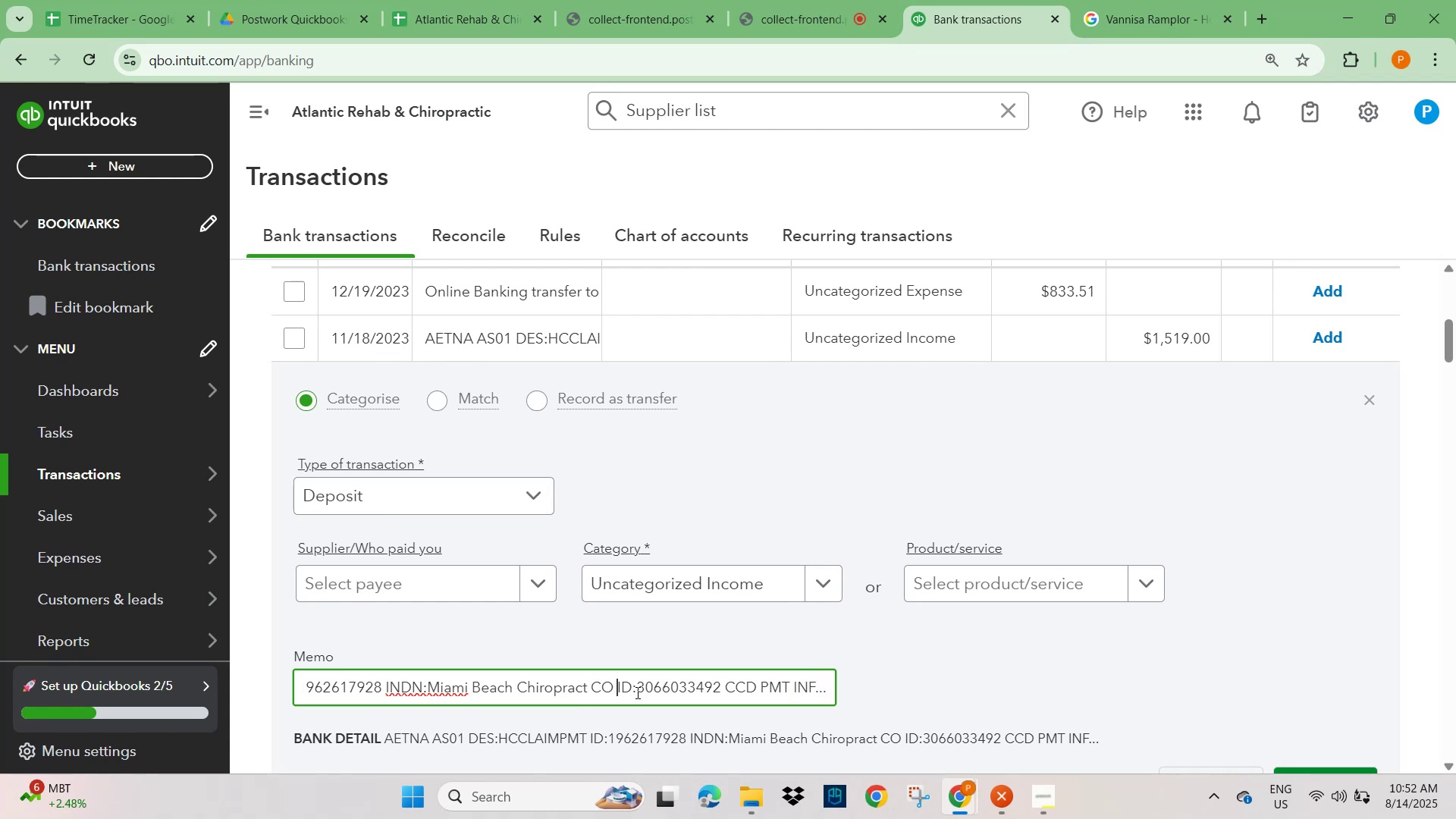 
key(ArrowLeft)
 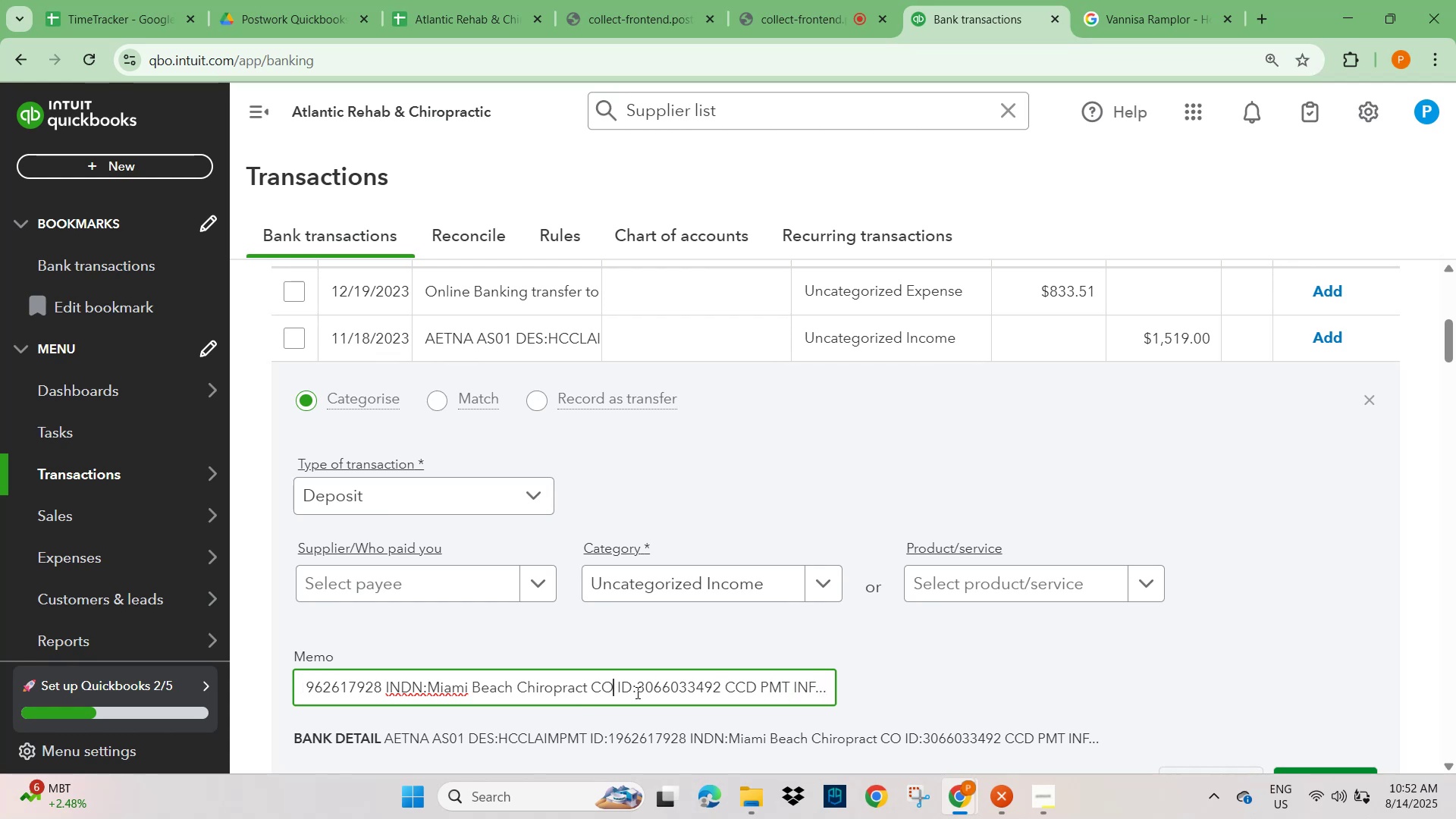 
key(ArrowLeft)
 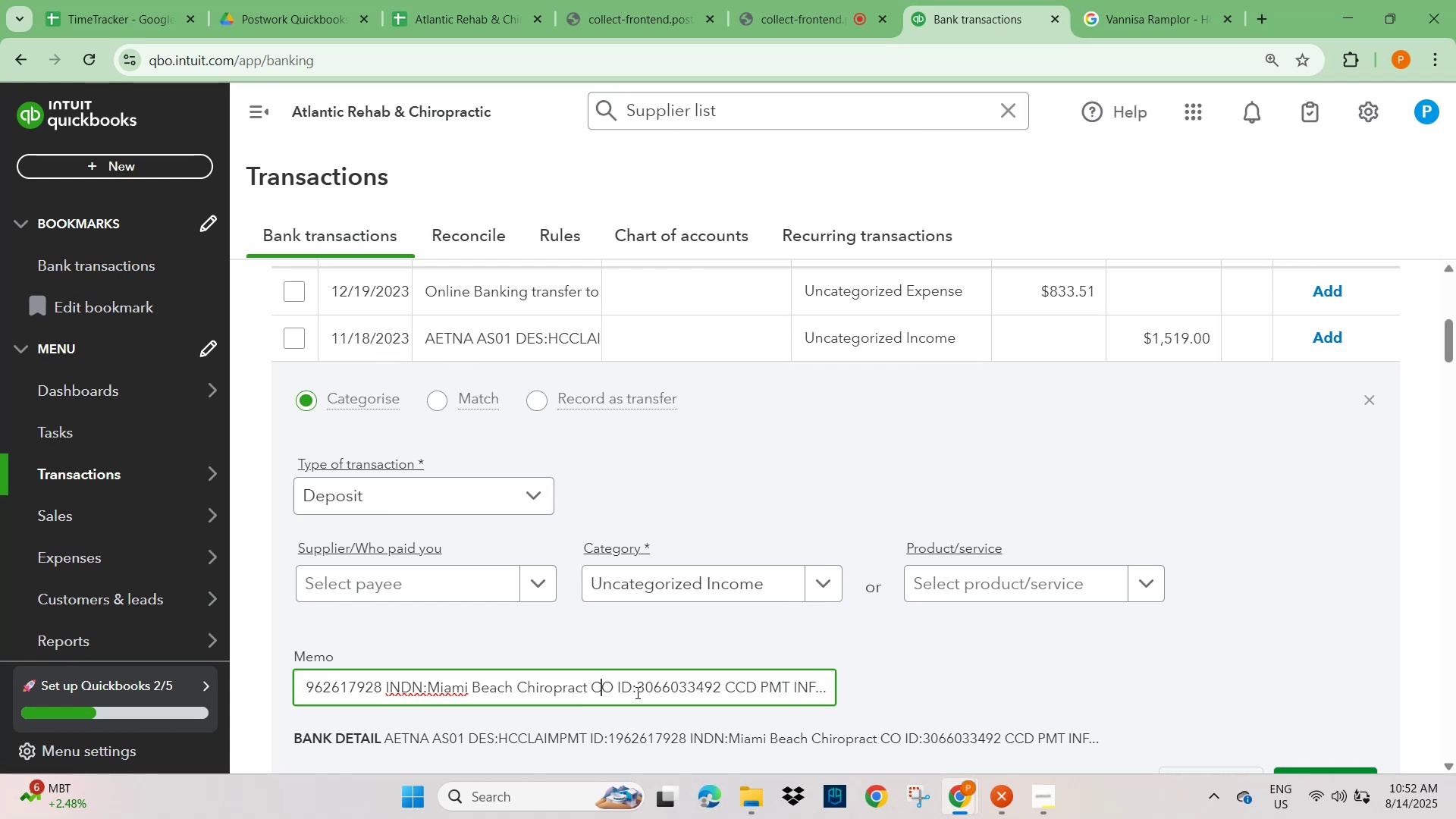 
key(ArrowLeft)
 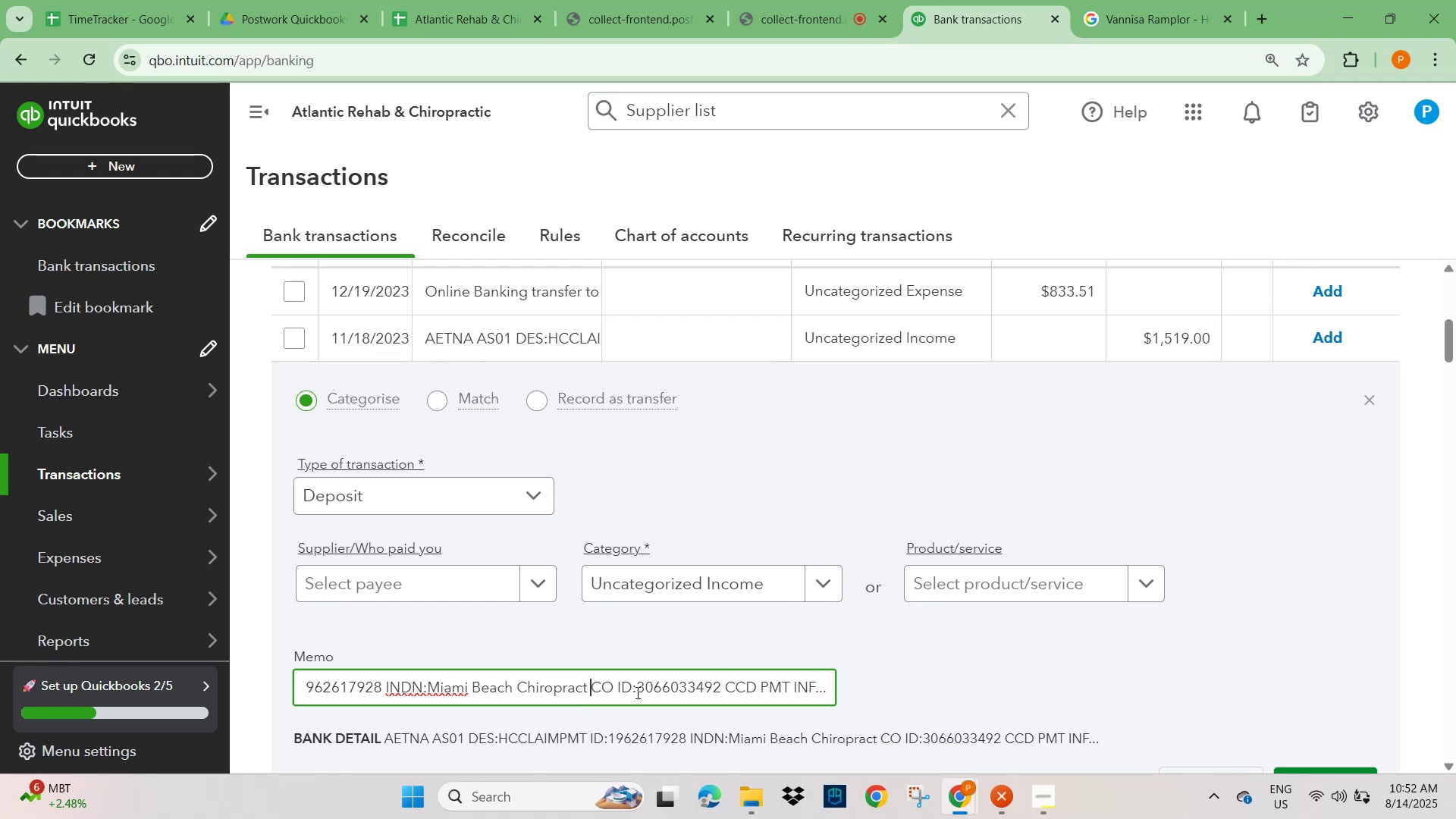 
key(ArrowLeft)
 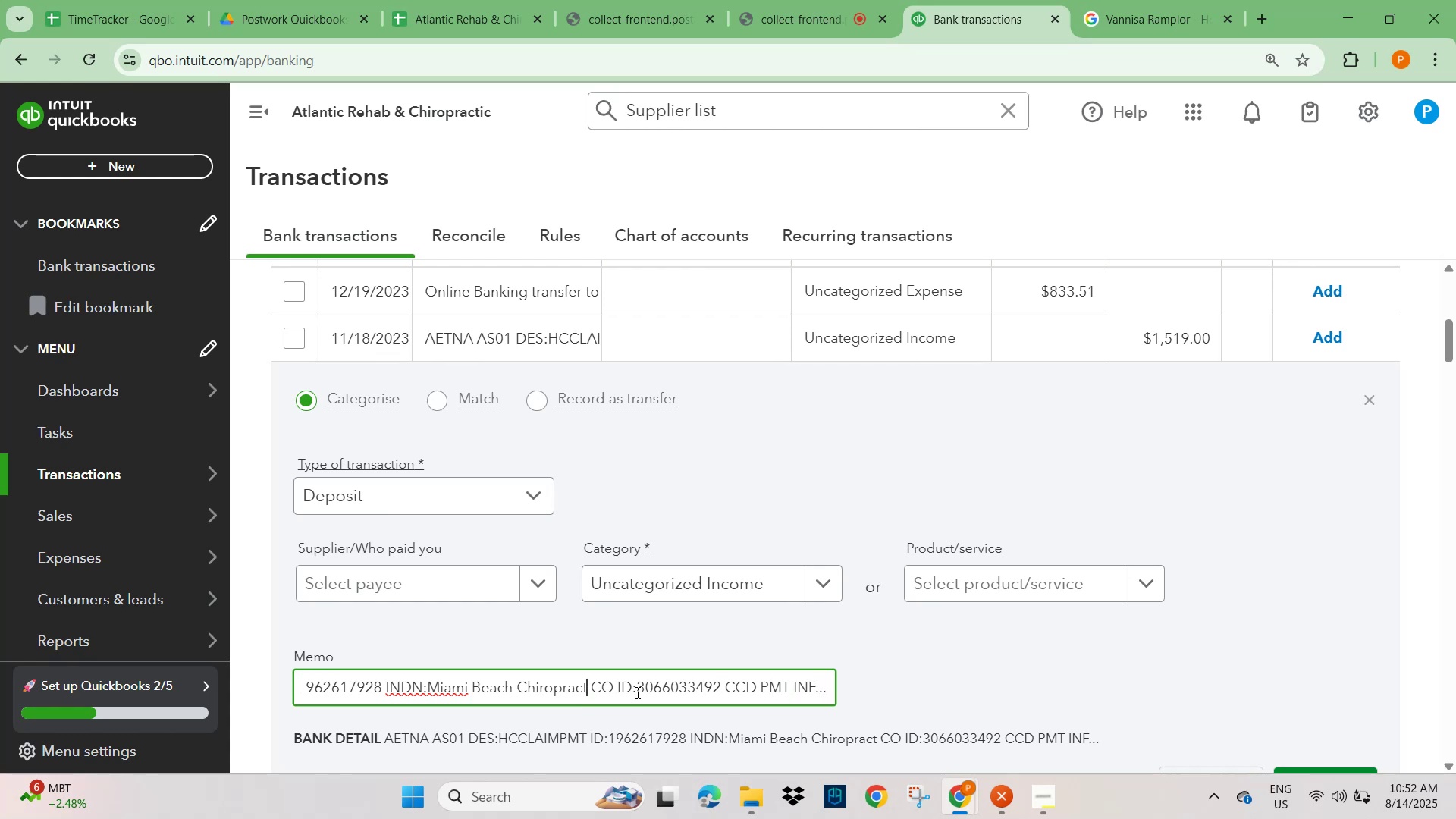 
key(ArrowRight)
 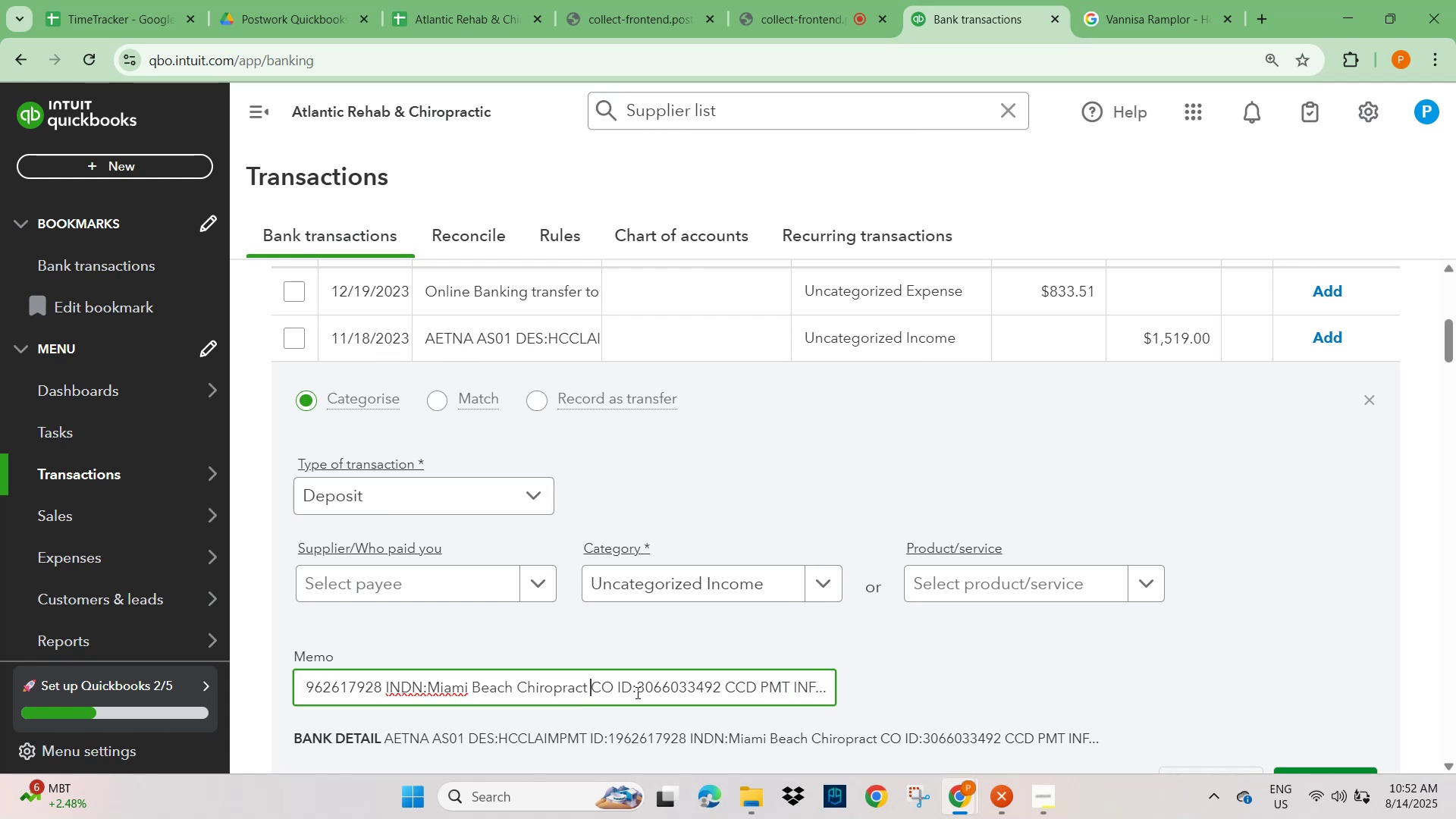 
key(ArrowLeft)
 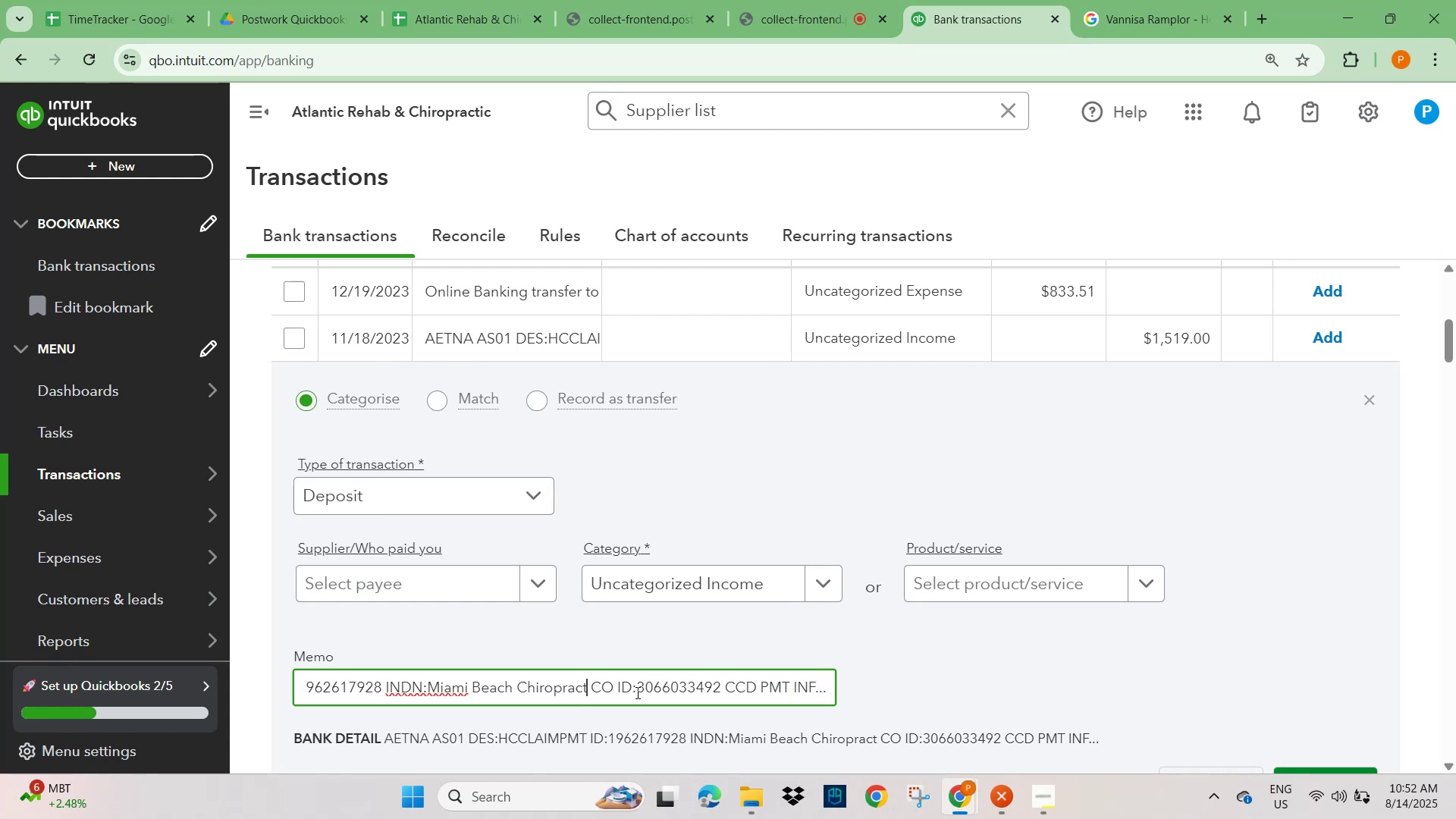 
hold_key(key=ArrowLeft, duration=1.5)
 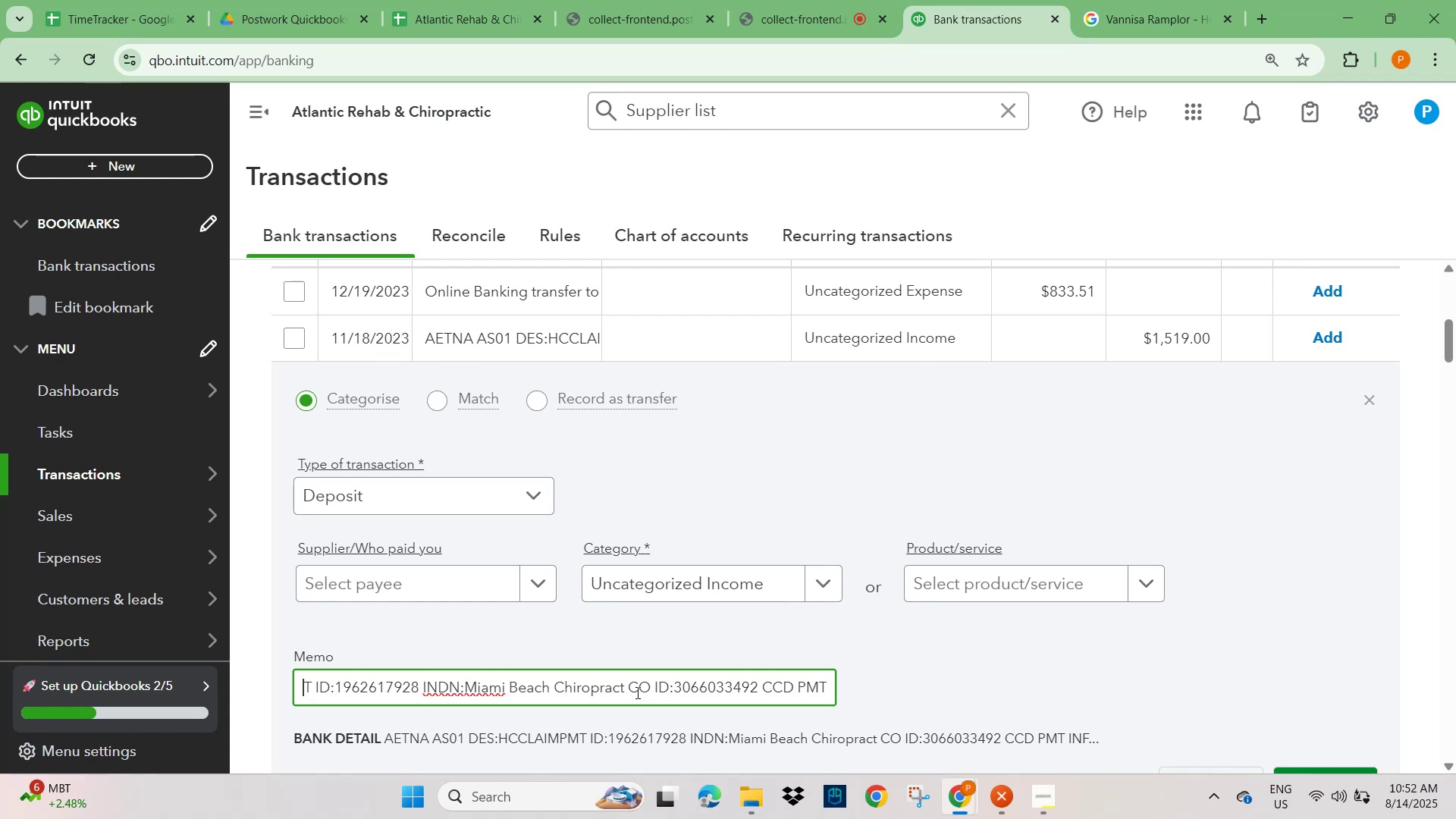 
hold_key(key=ArrowLeft, duration=1.51)
 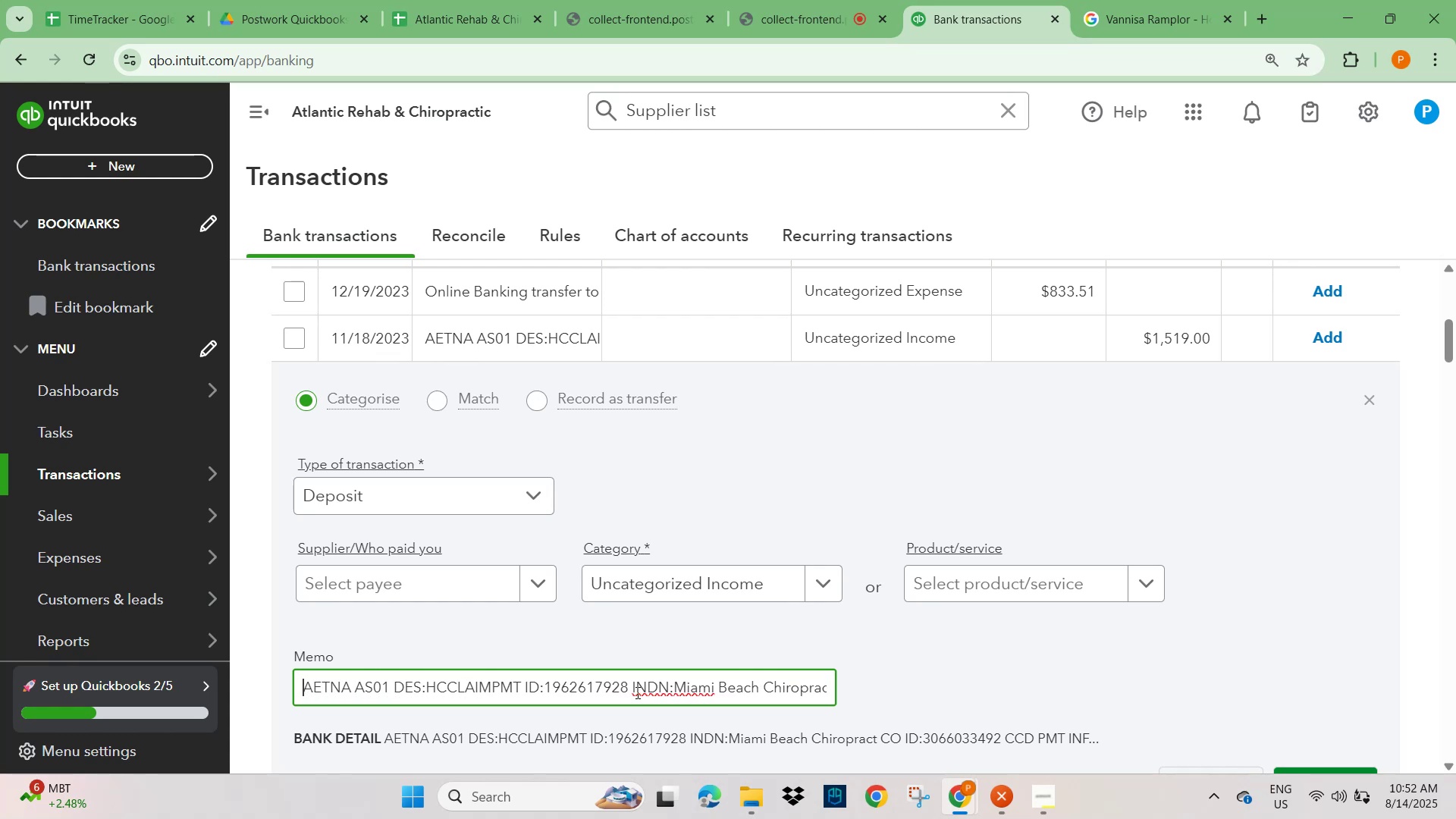 
key(ArrowLeft)
 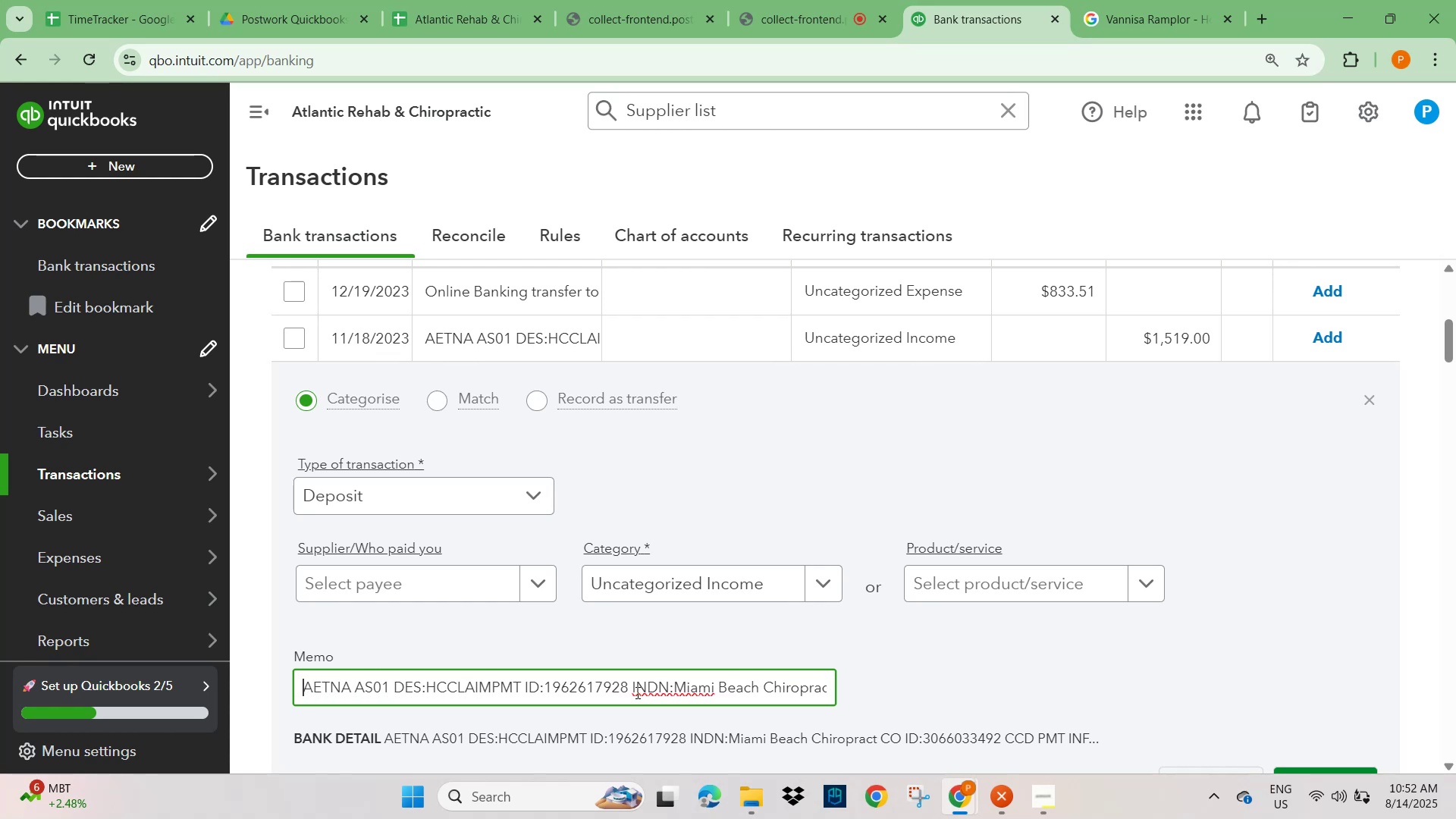 
key(ArrowLeft)
 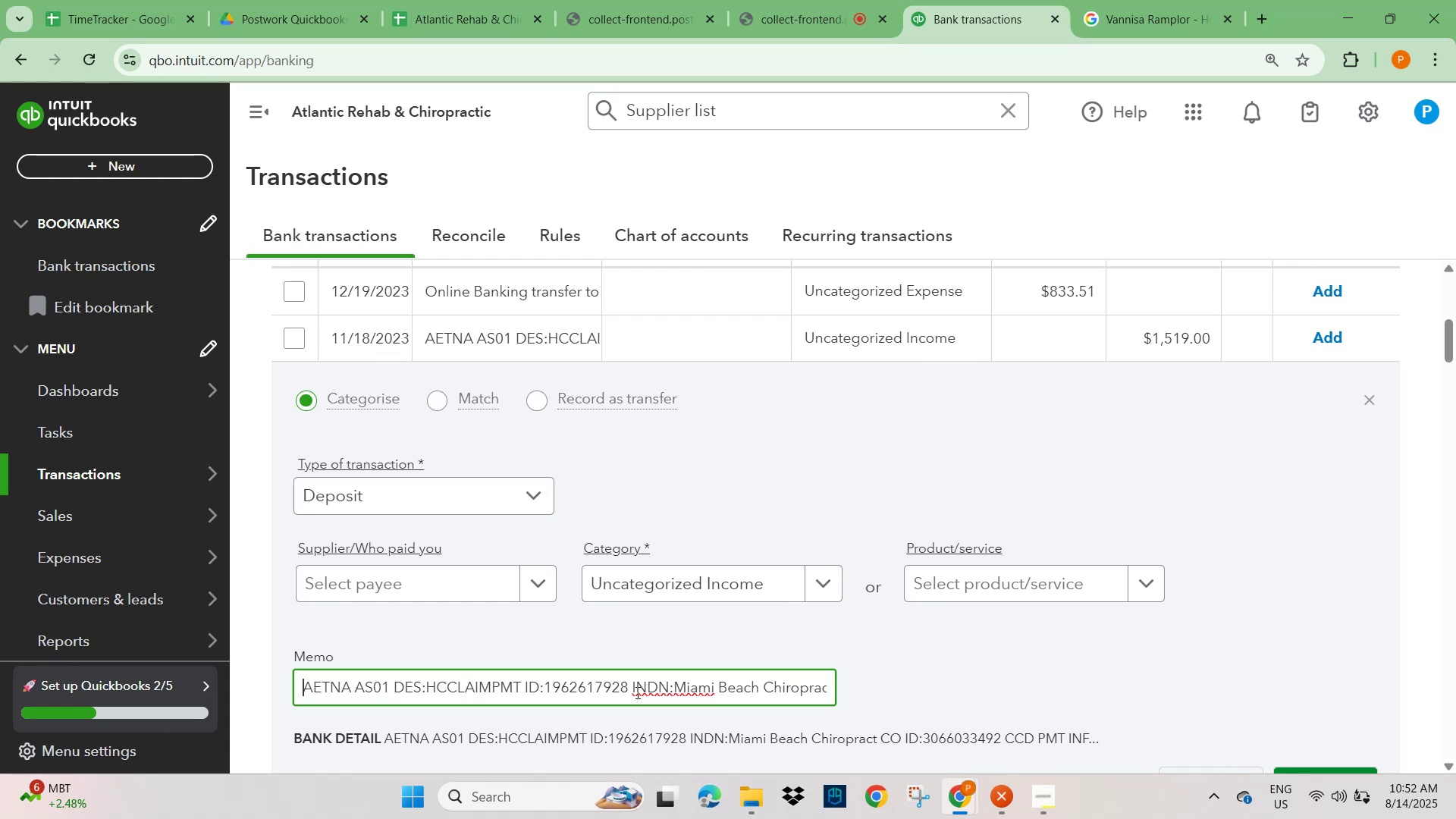 
key(ArrowLeft)
 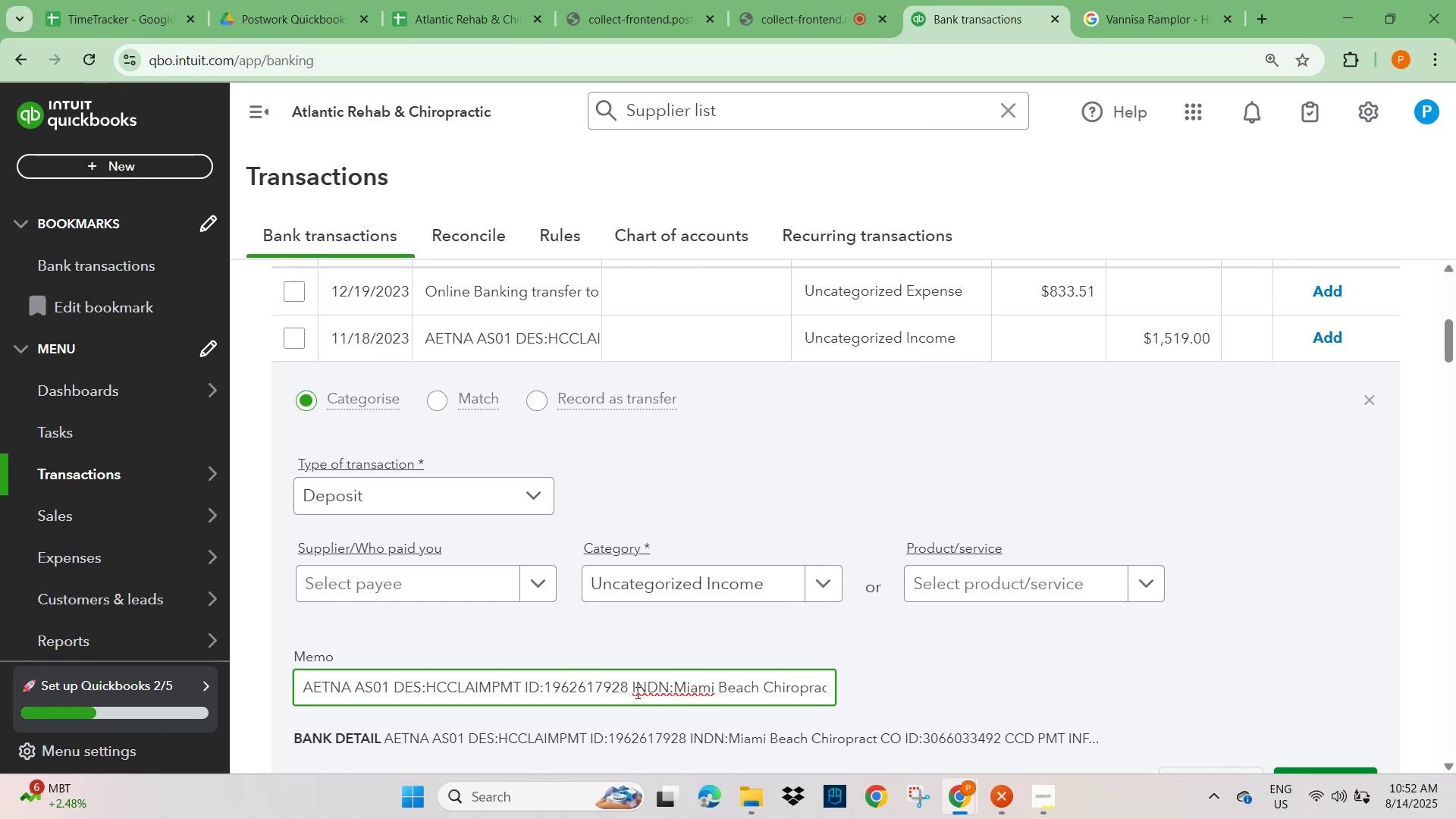 
hold_key(key=ArrowRight, duration=0.7)
 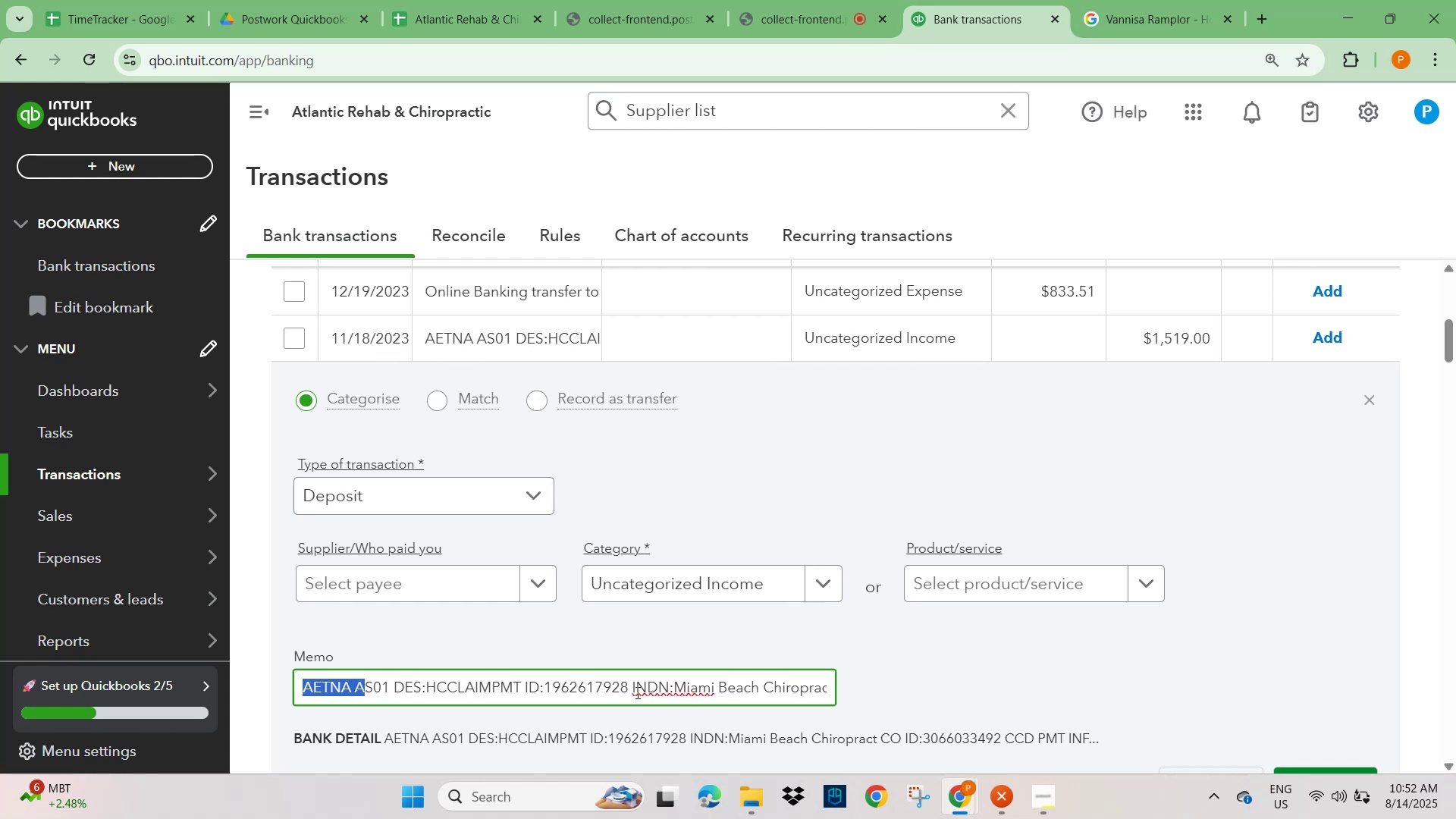 
key(Shift+ArrowRight)
 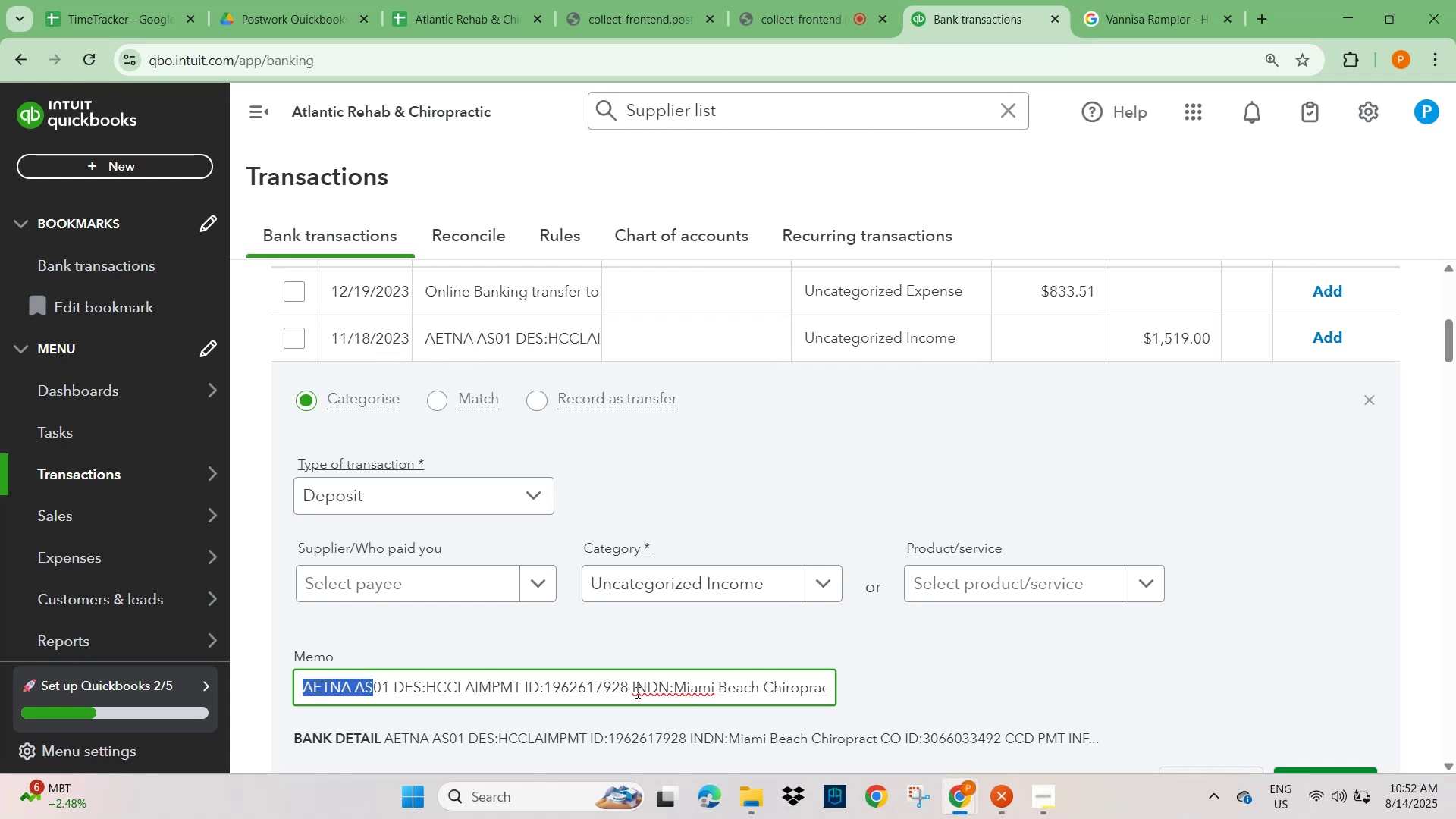 
key(Shift+ArrowRight)
 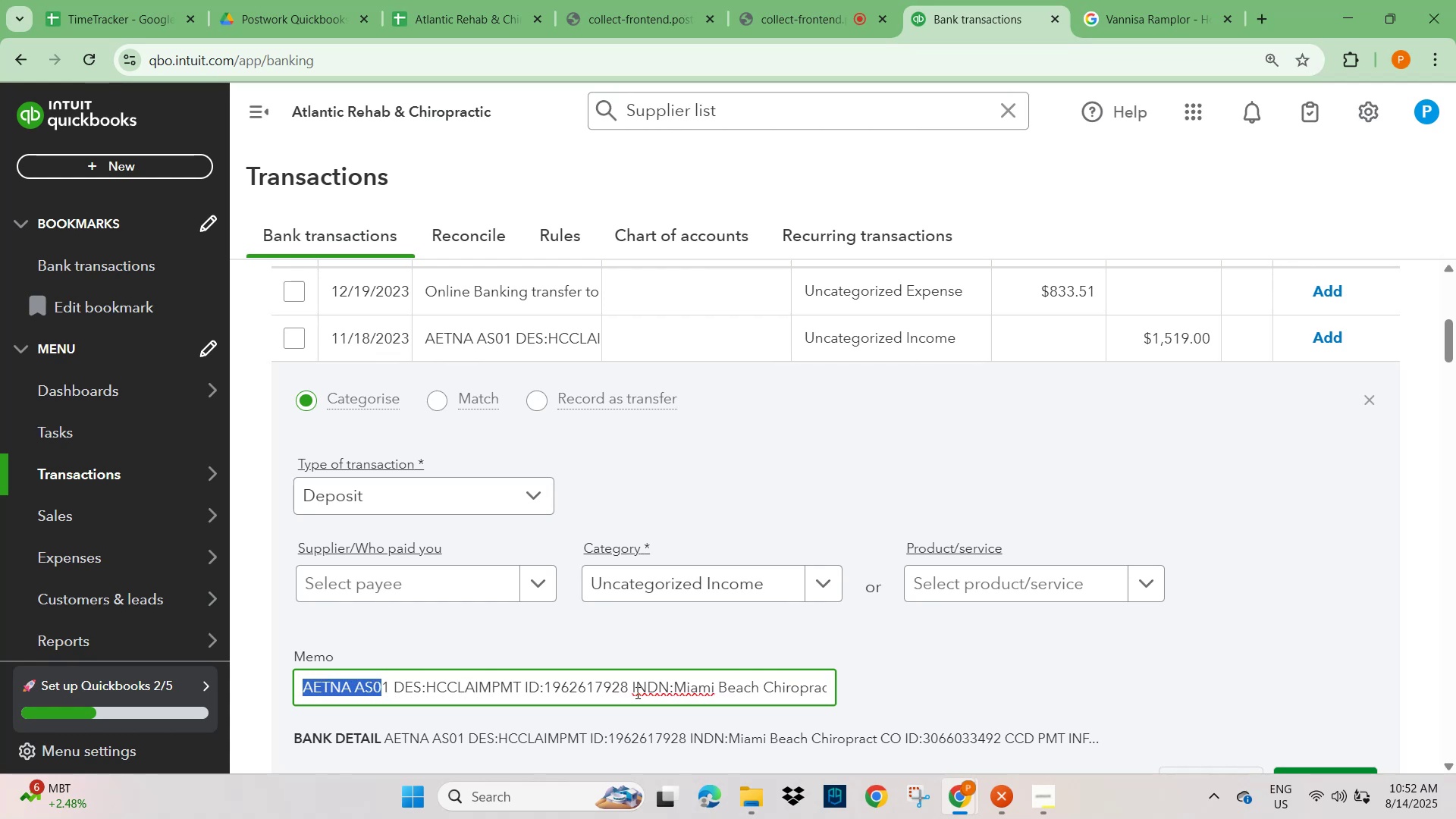 
key(Shift+ArrowRight)
 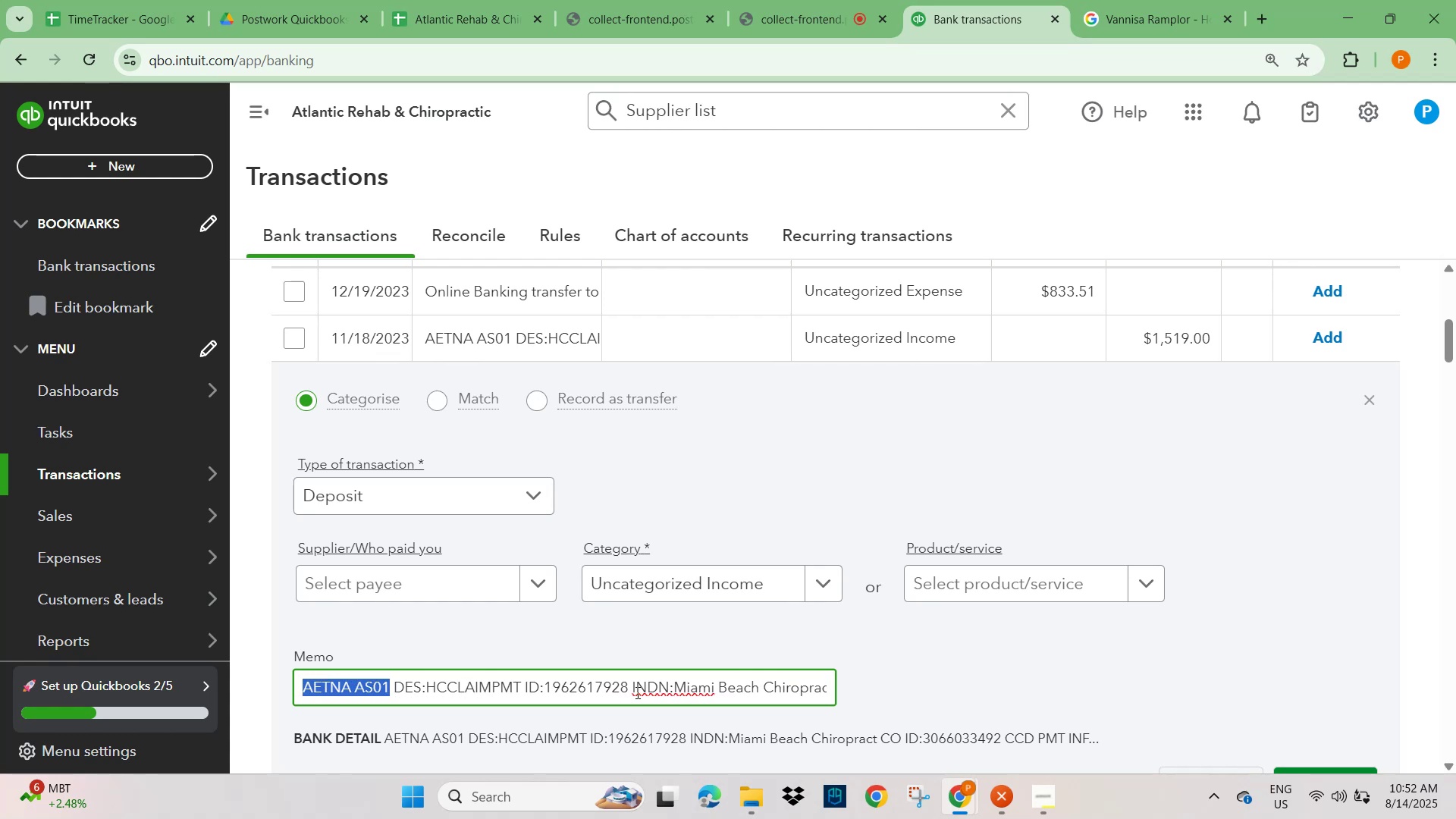 
key(Control+C)
 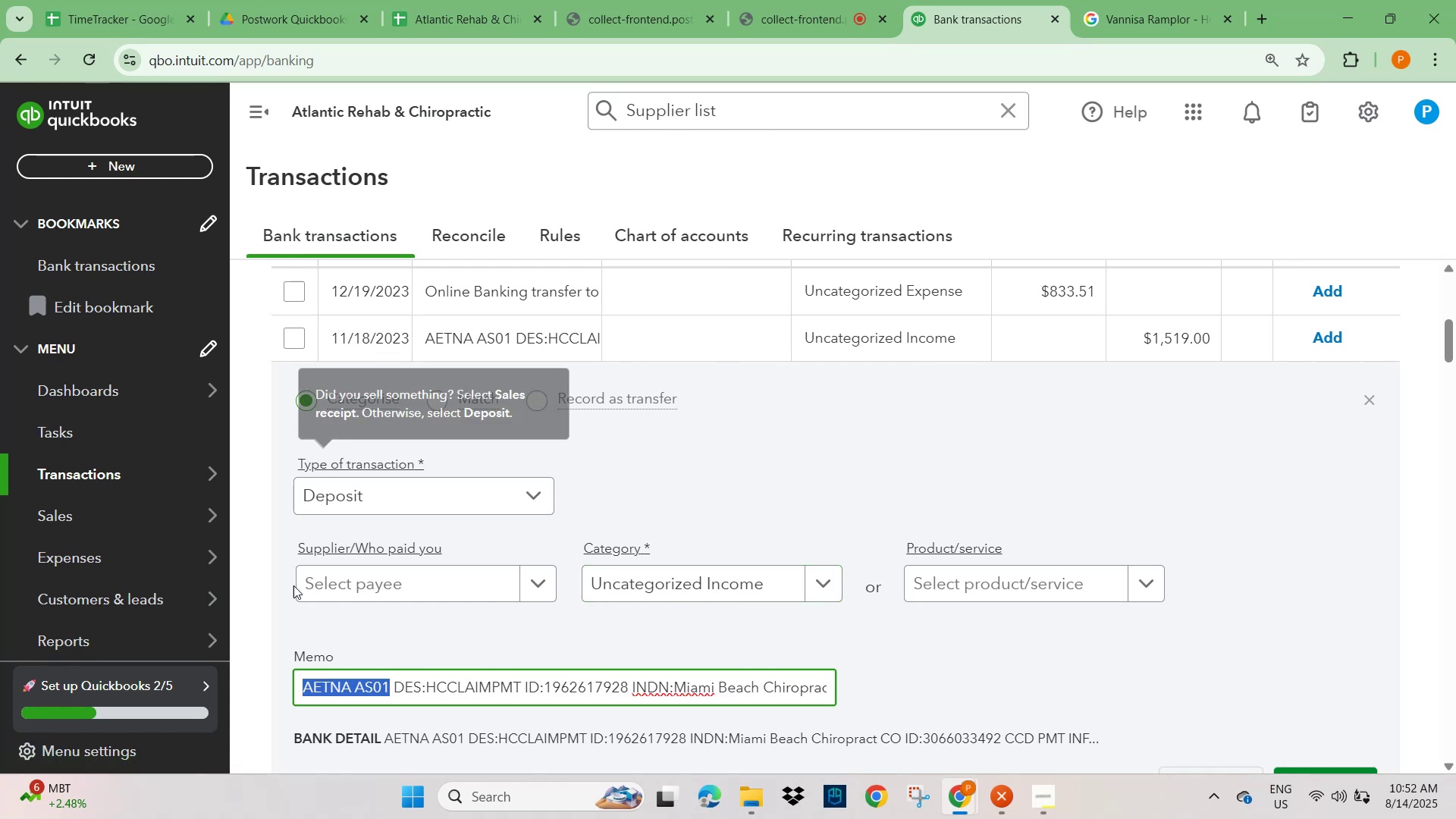 
left_click([341, 576])
 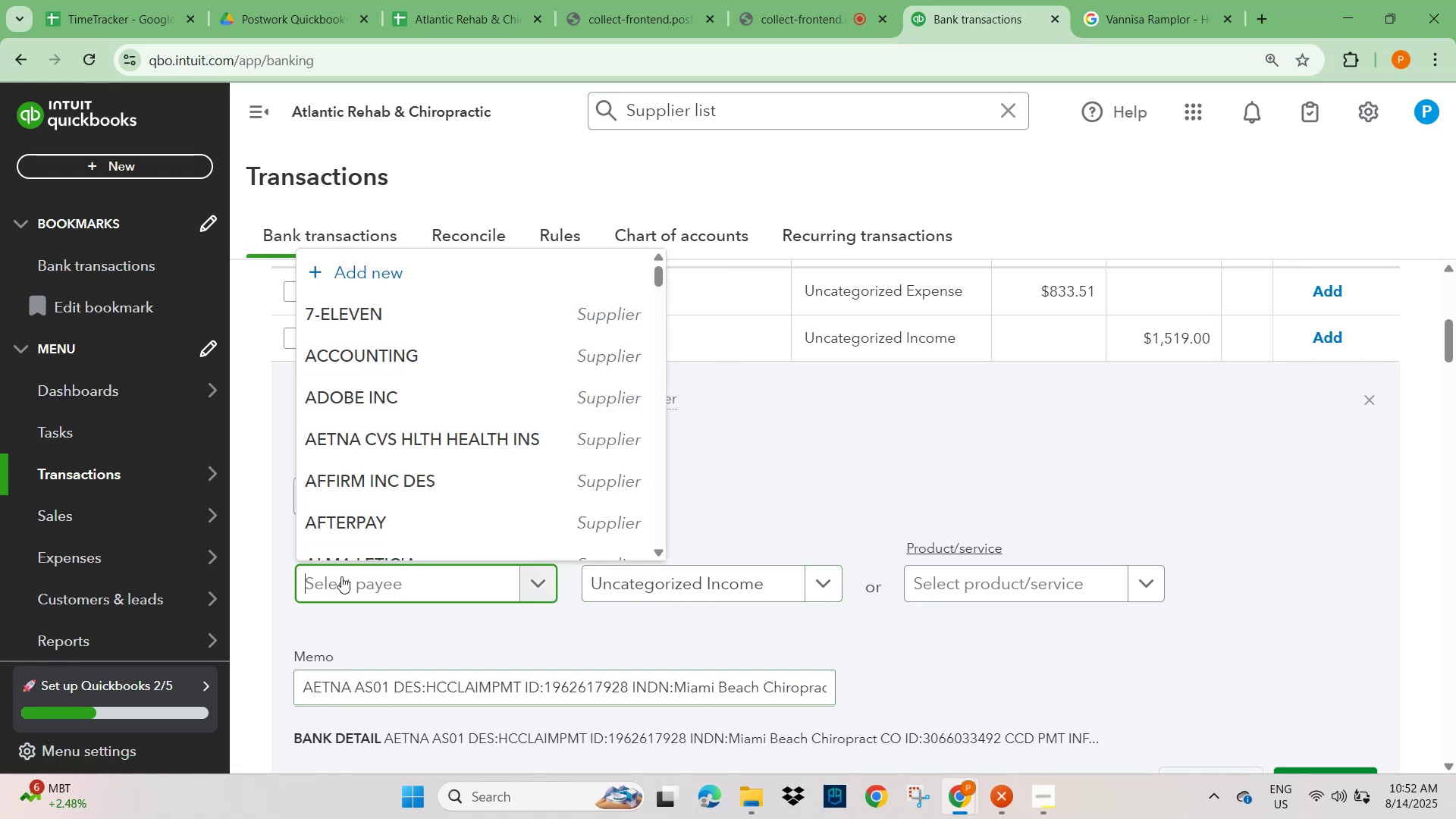 
key(Control+V)
 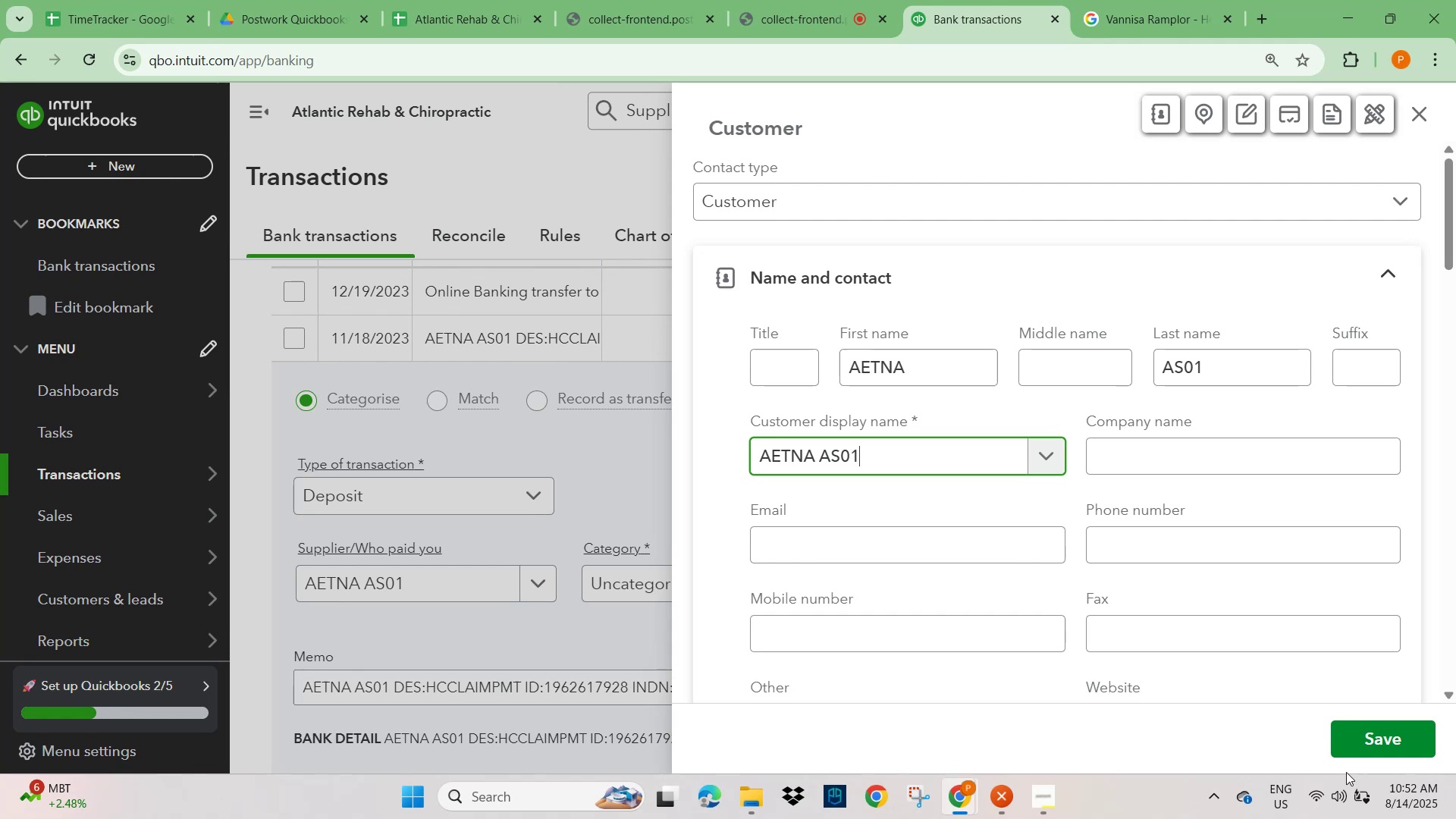 
left_click([1369, 739])
 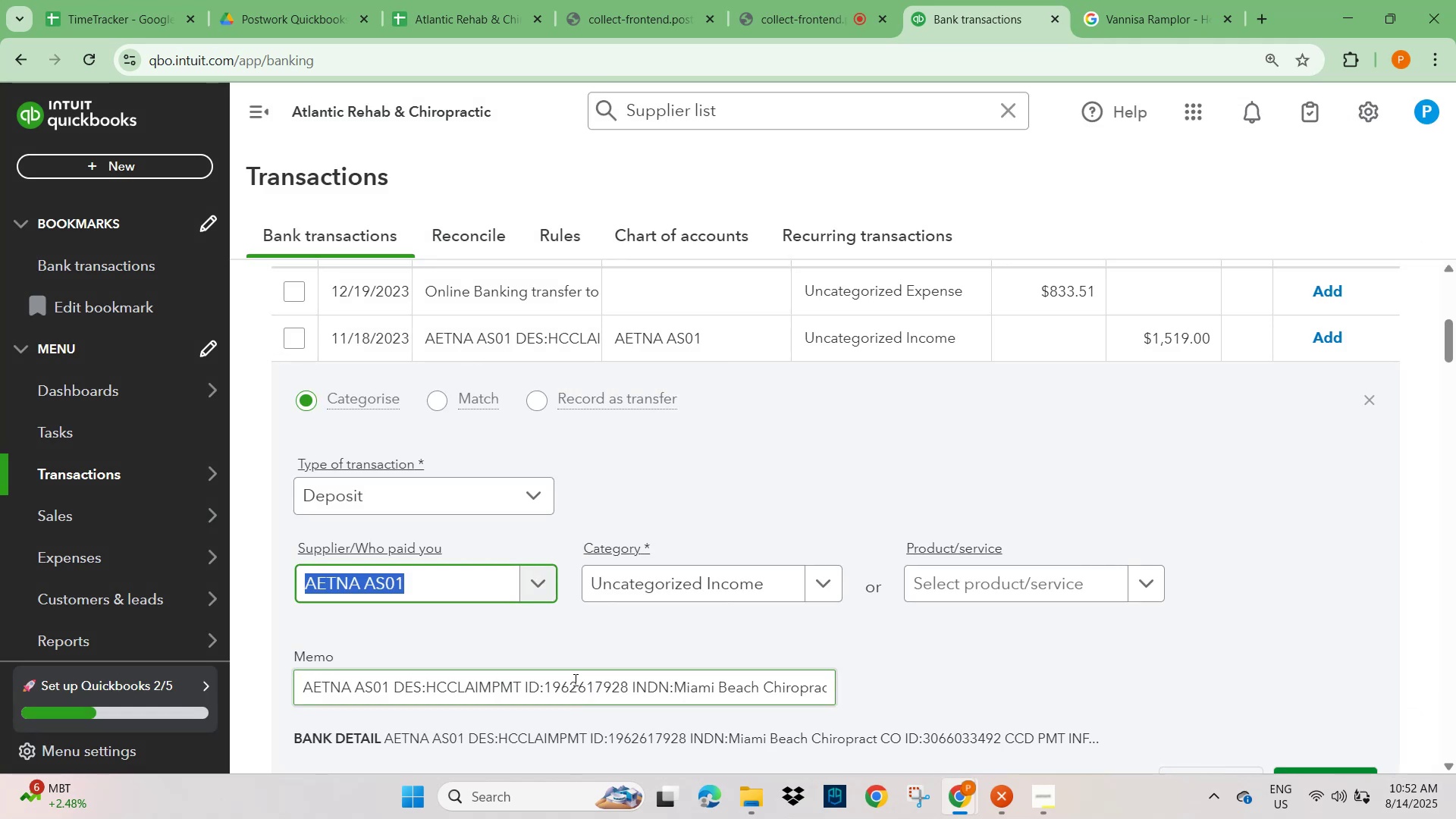 
wait(5.98)
 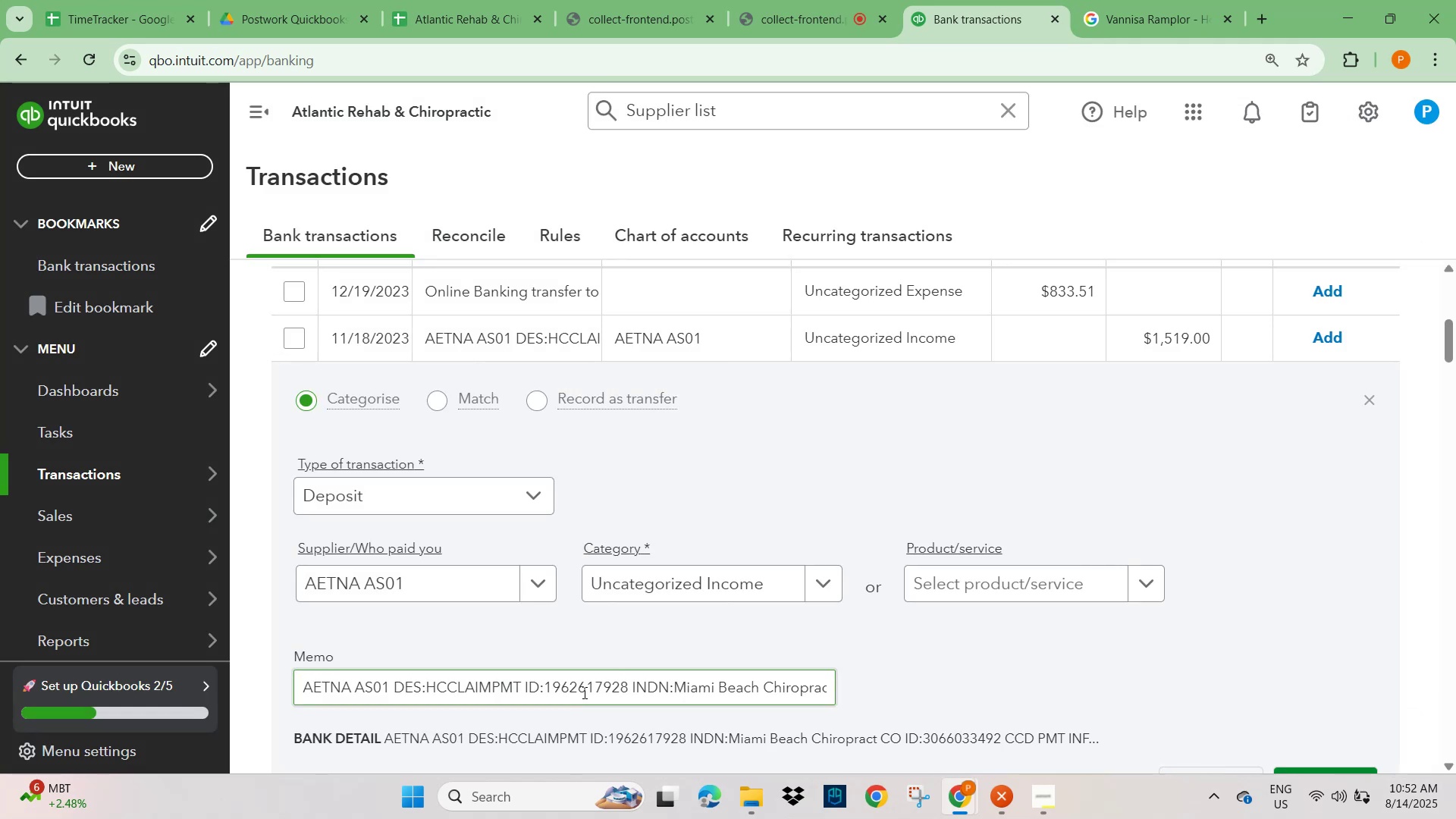 
left_click([663, 576])
 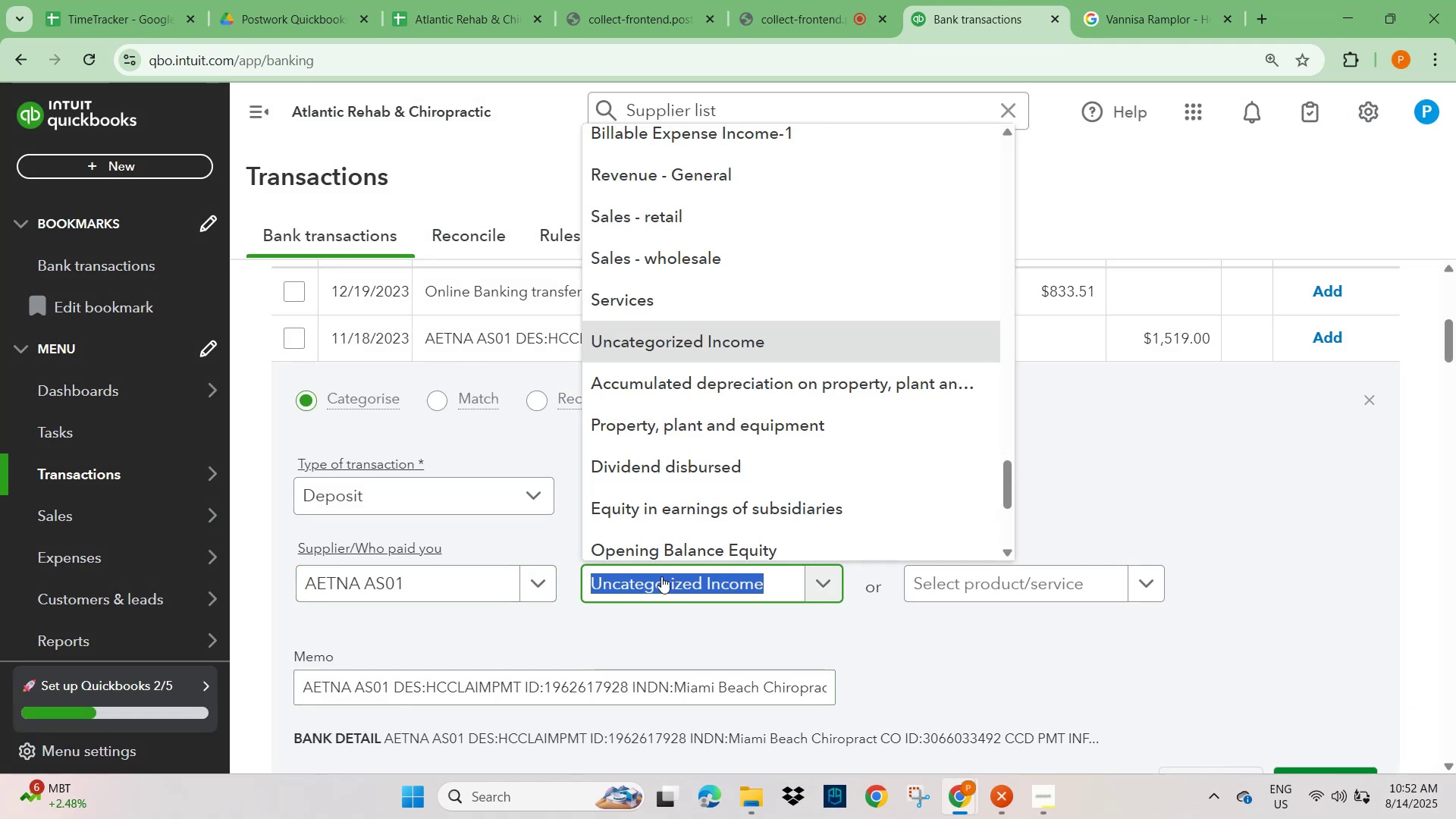 
type(other)
 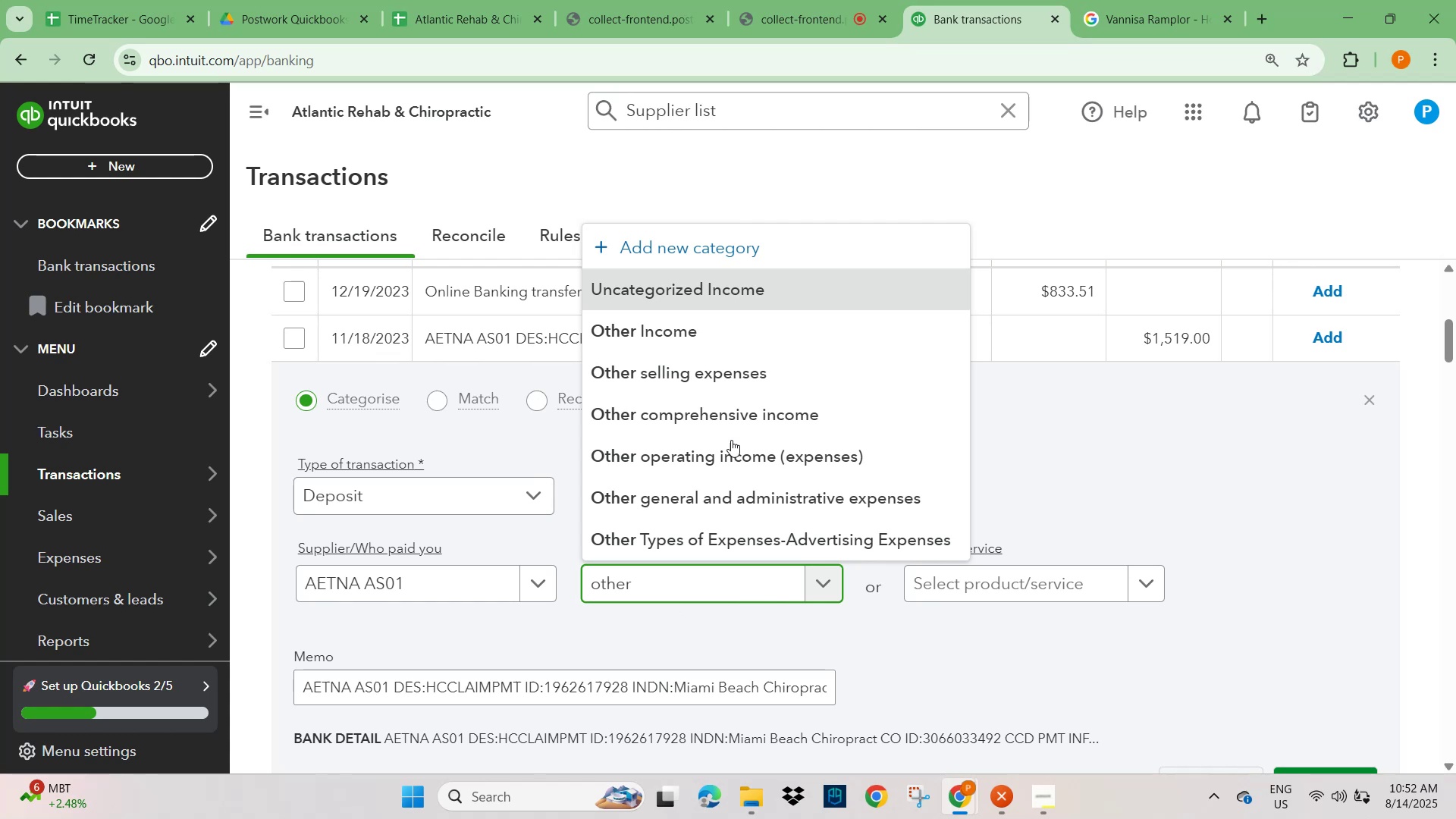 
left_click([727, 325])
 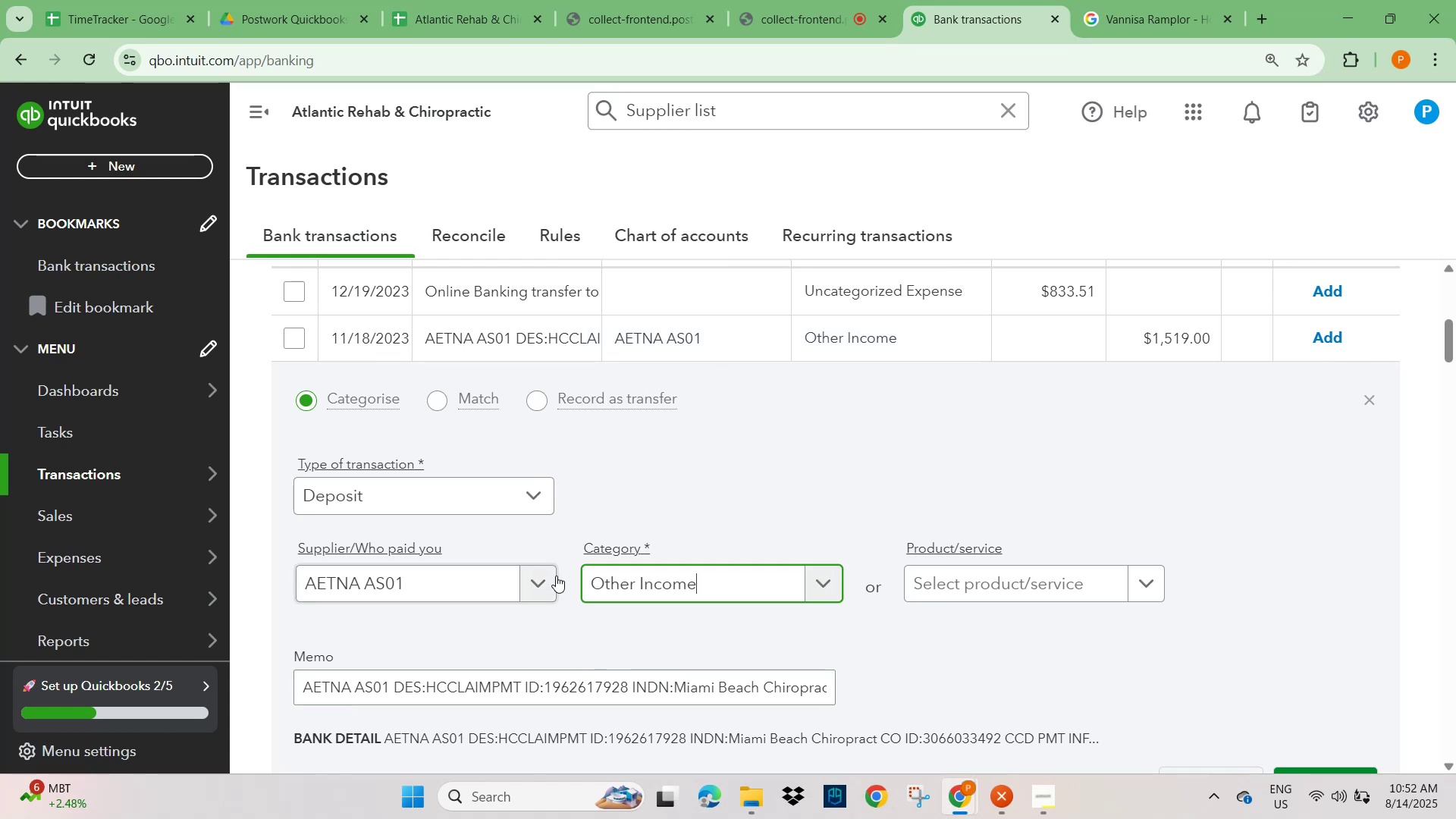 
scroll: coordinate [529, 614], scroll_direction: down, amount: 3.0
 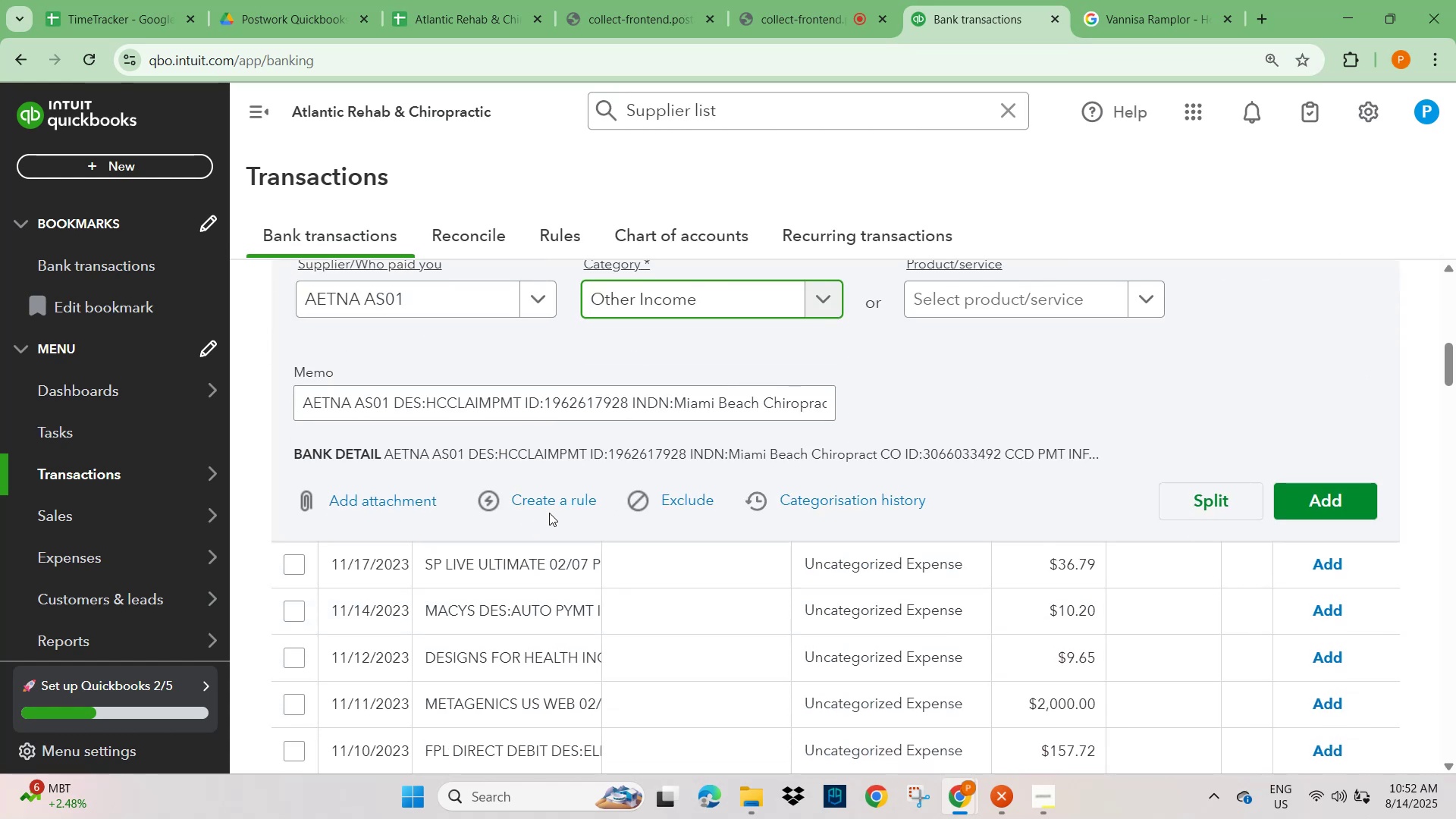 
scroll: coordinate [1047, 473], scroll_direction: up, amount: 6.0
 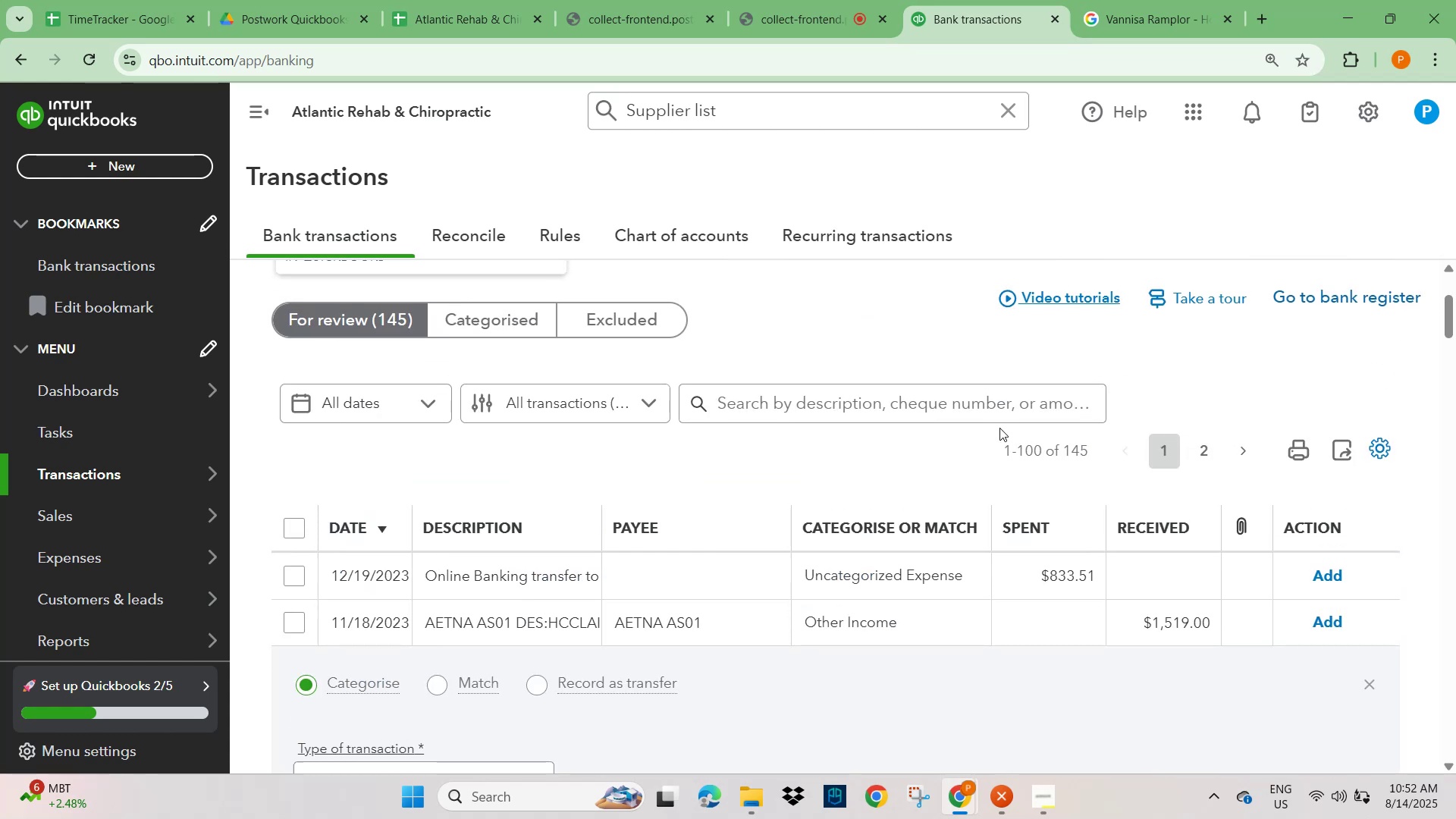 
left_click([970, 400])
 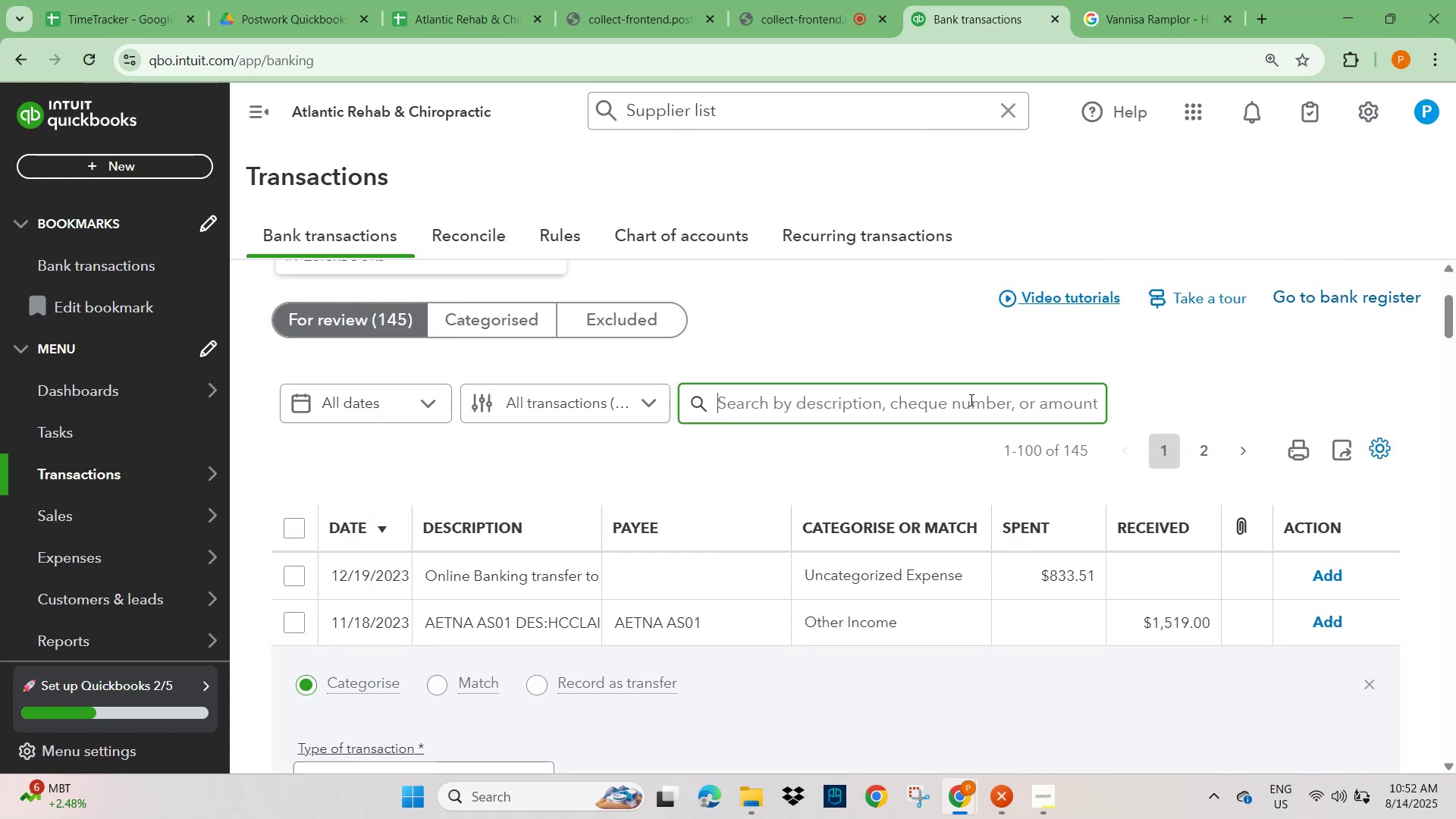 
key(Control+V)
 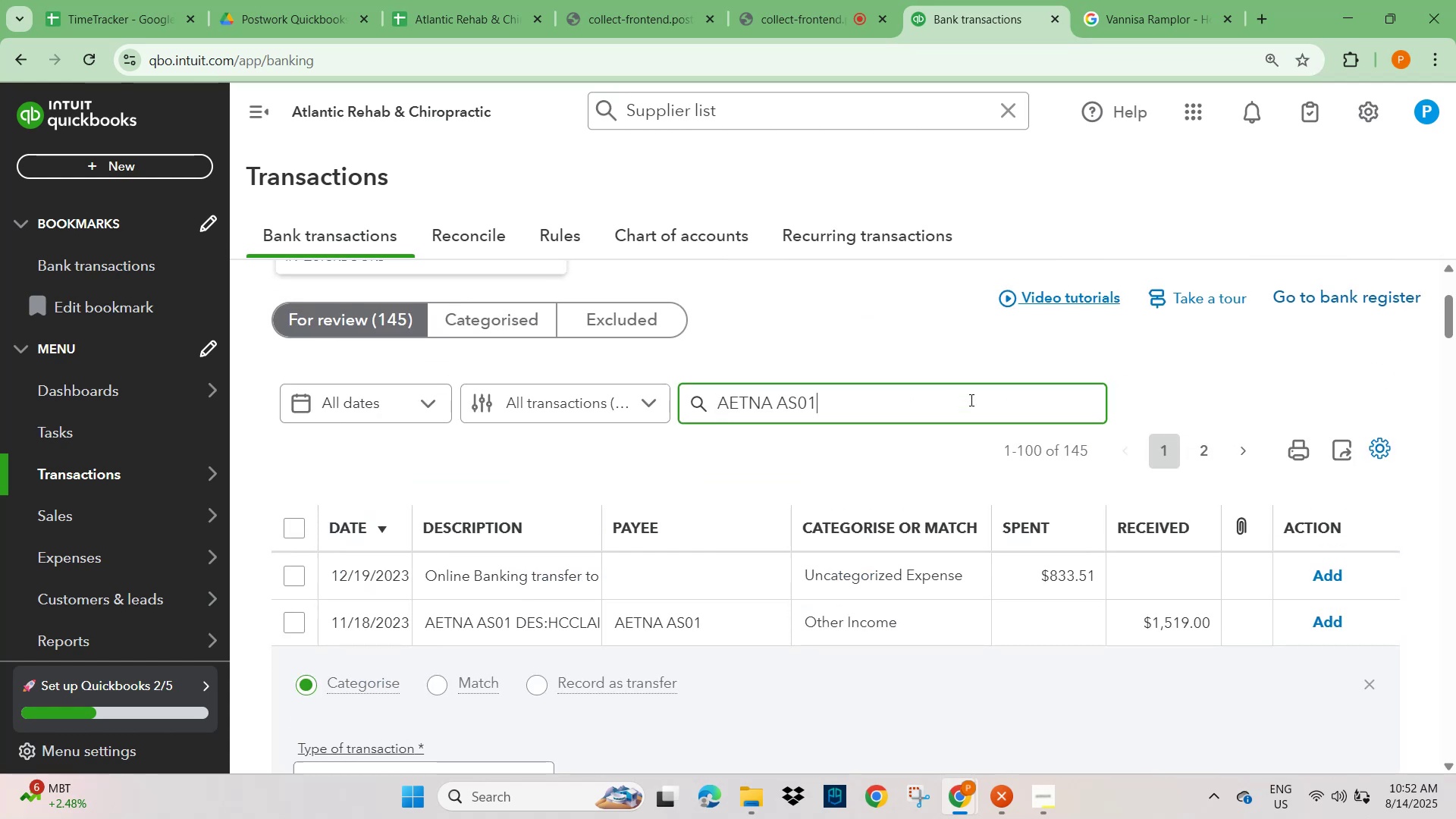 
key(NumpadEnter)
 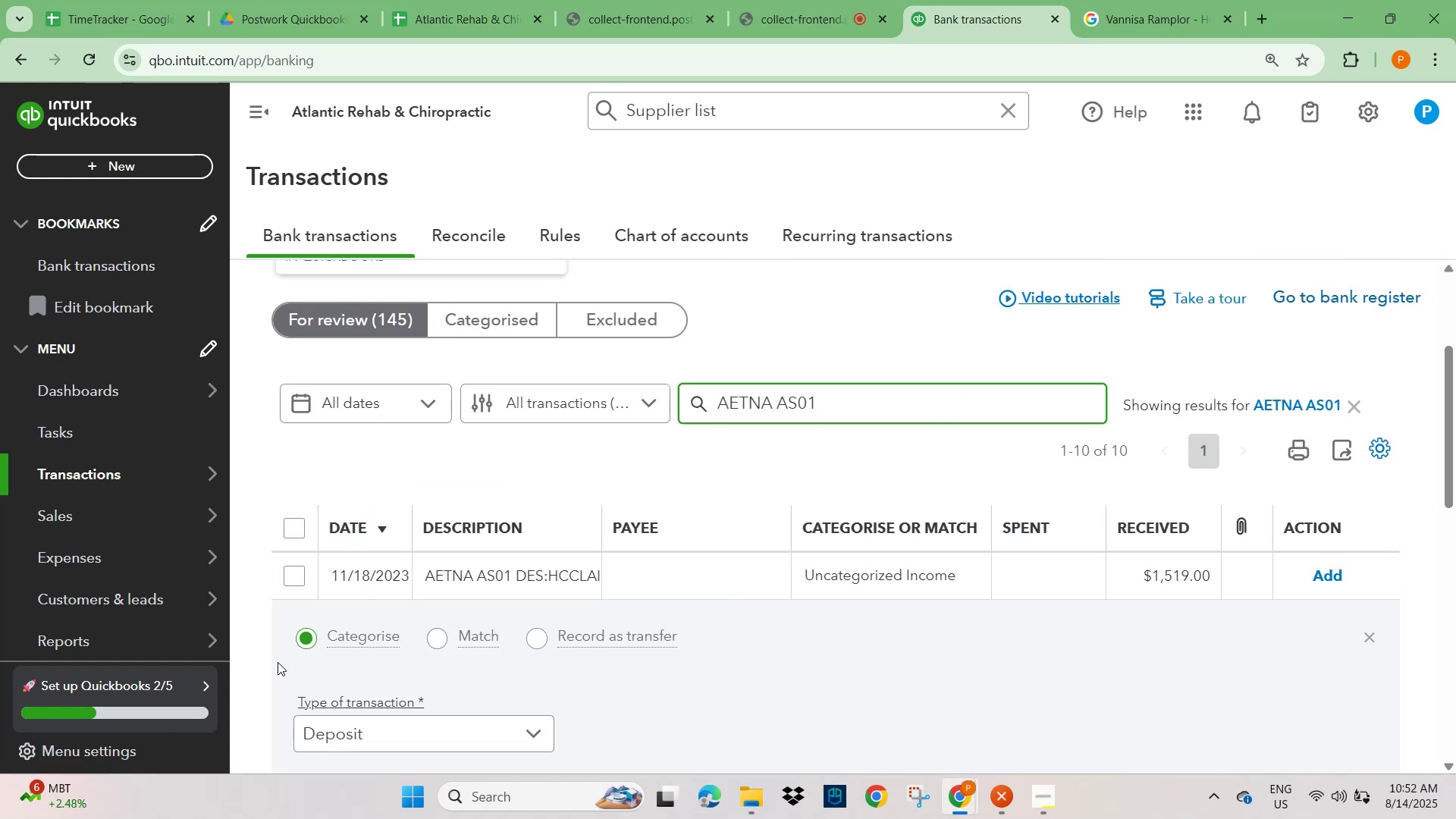 
left_click([300, 577])
 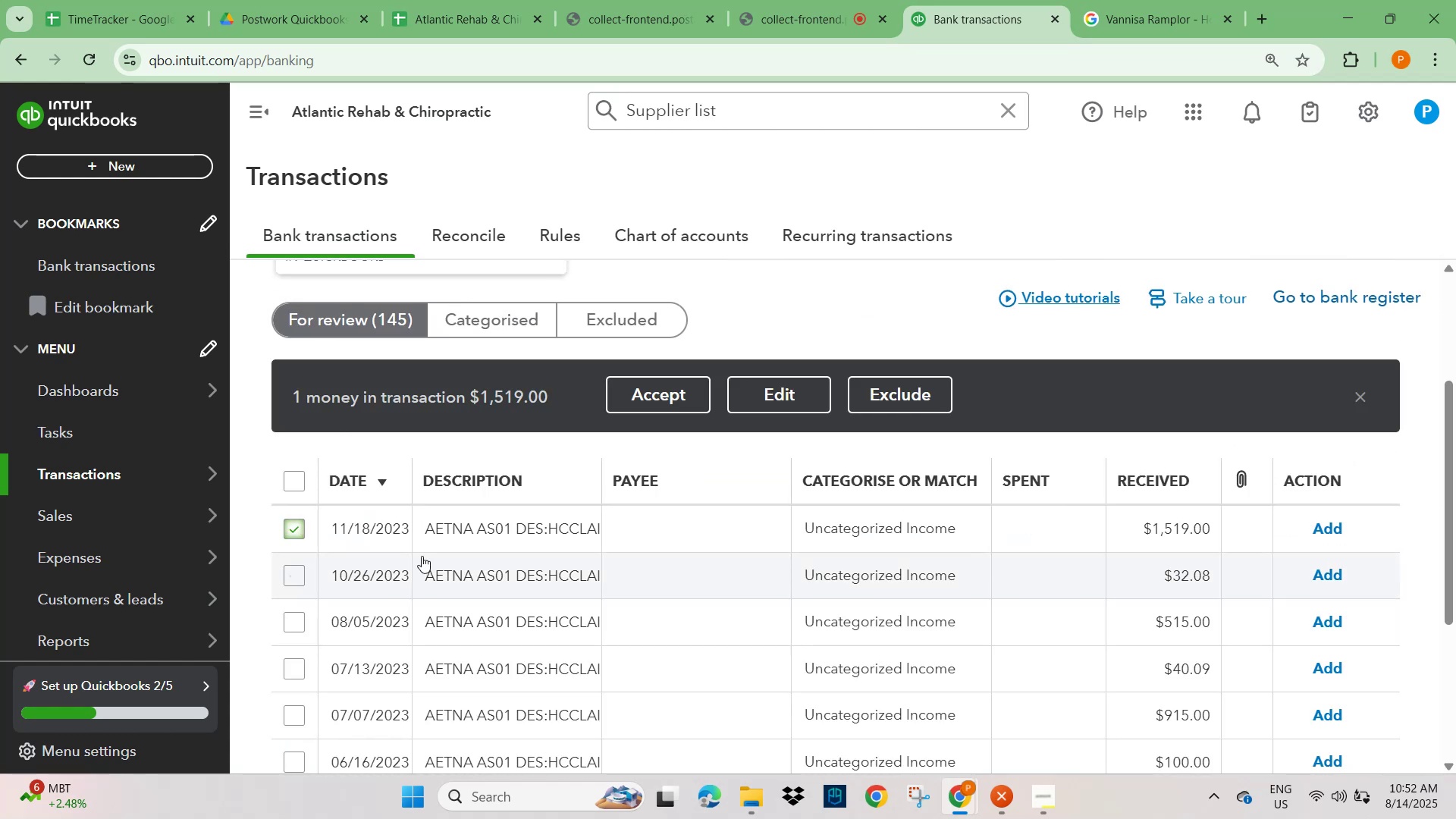 
scroll: coordinate [497, 533], scroll_direction: down, amount: 6.0
 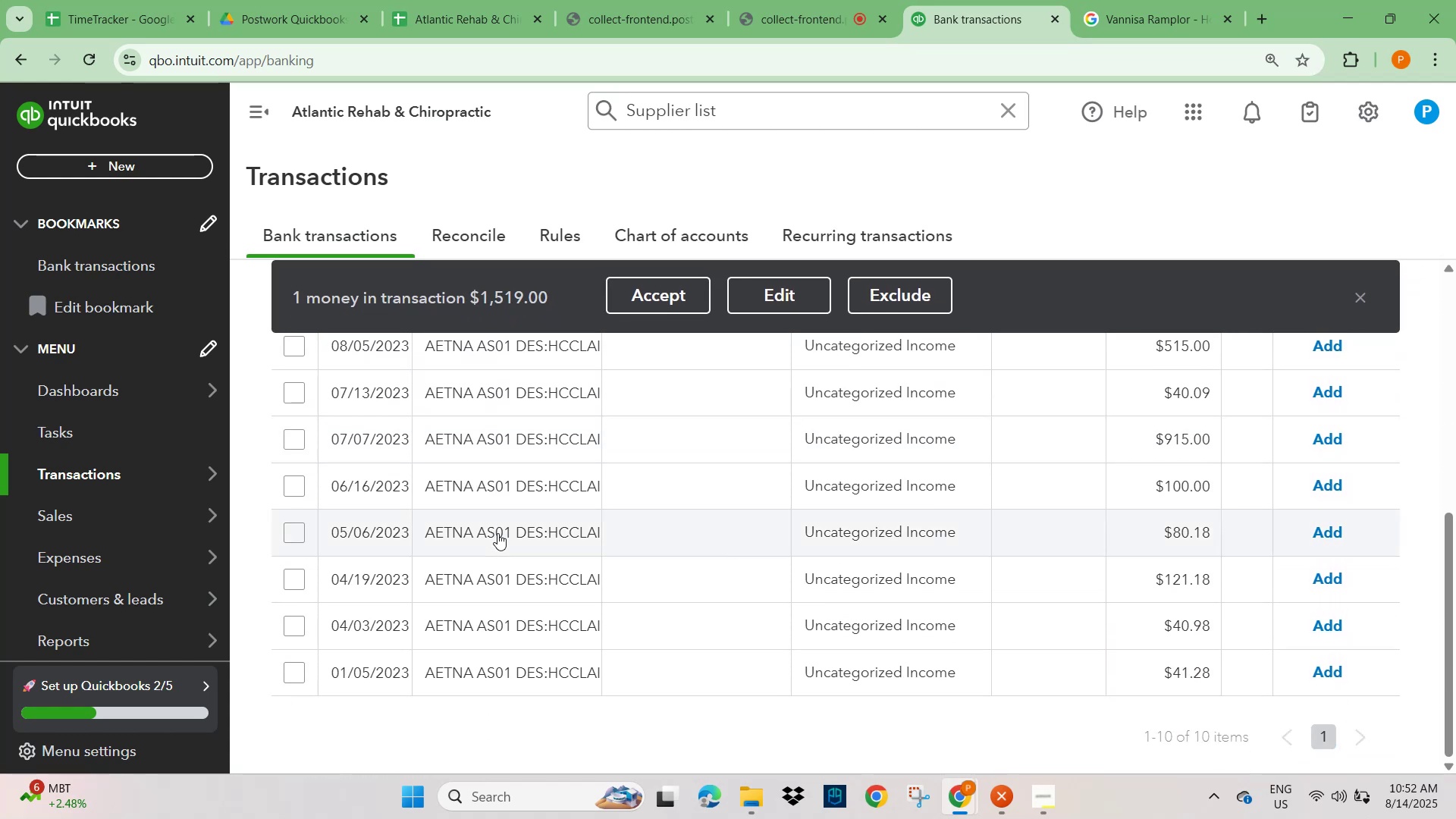 
scroll: coordinate [497, 533], scroll_direction: up, amount: 4.0
 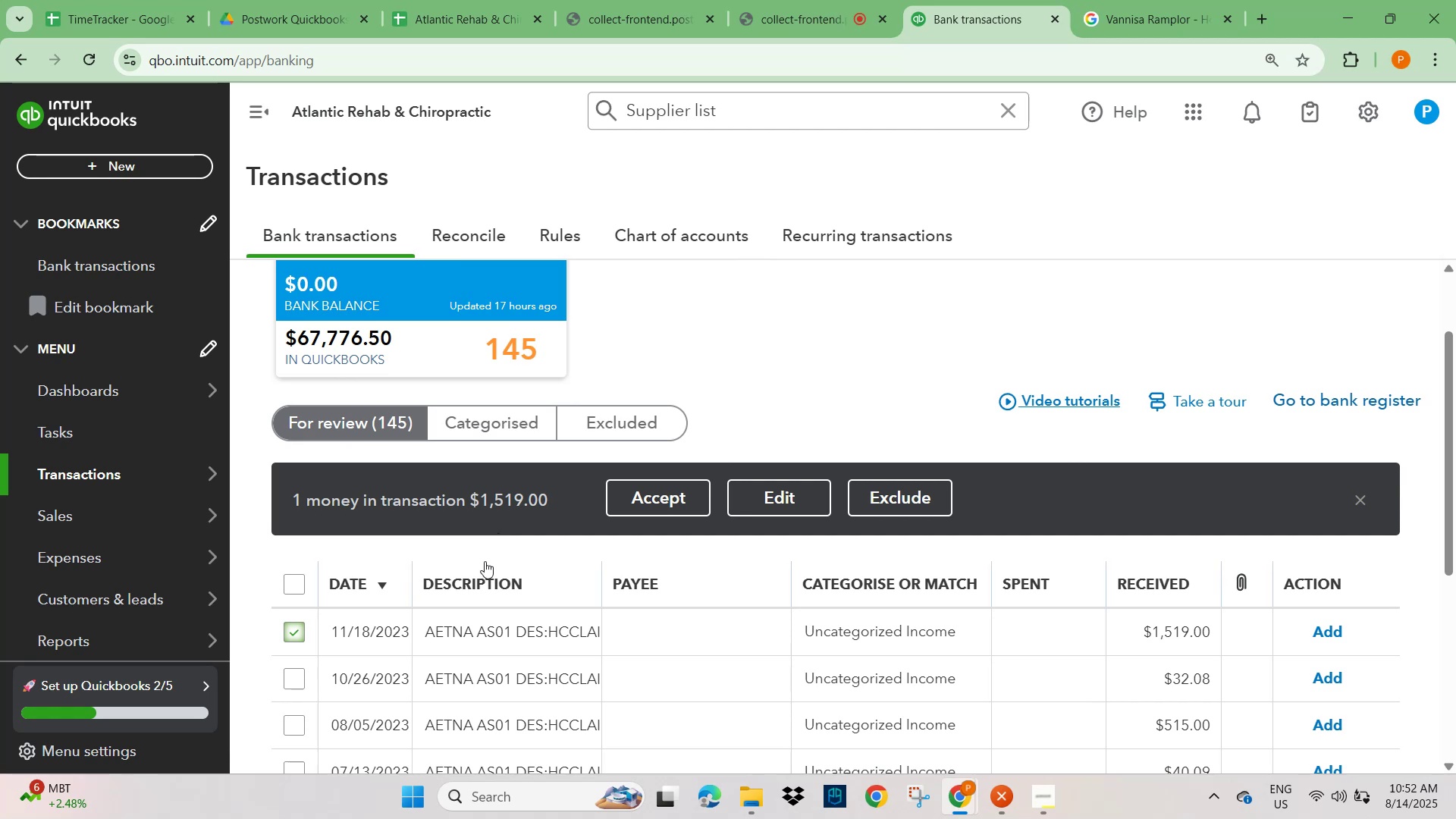 
scroll: coordinate [351, 633], scroll_direction: down, amount: 1.0
 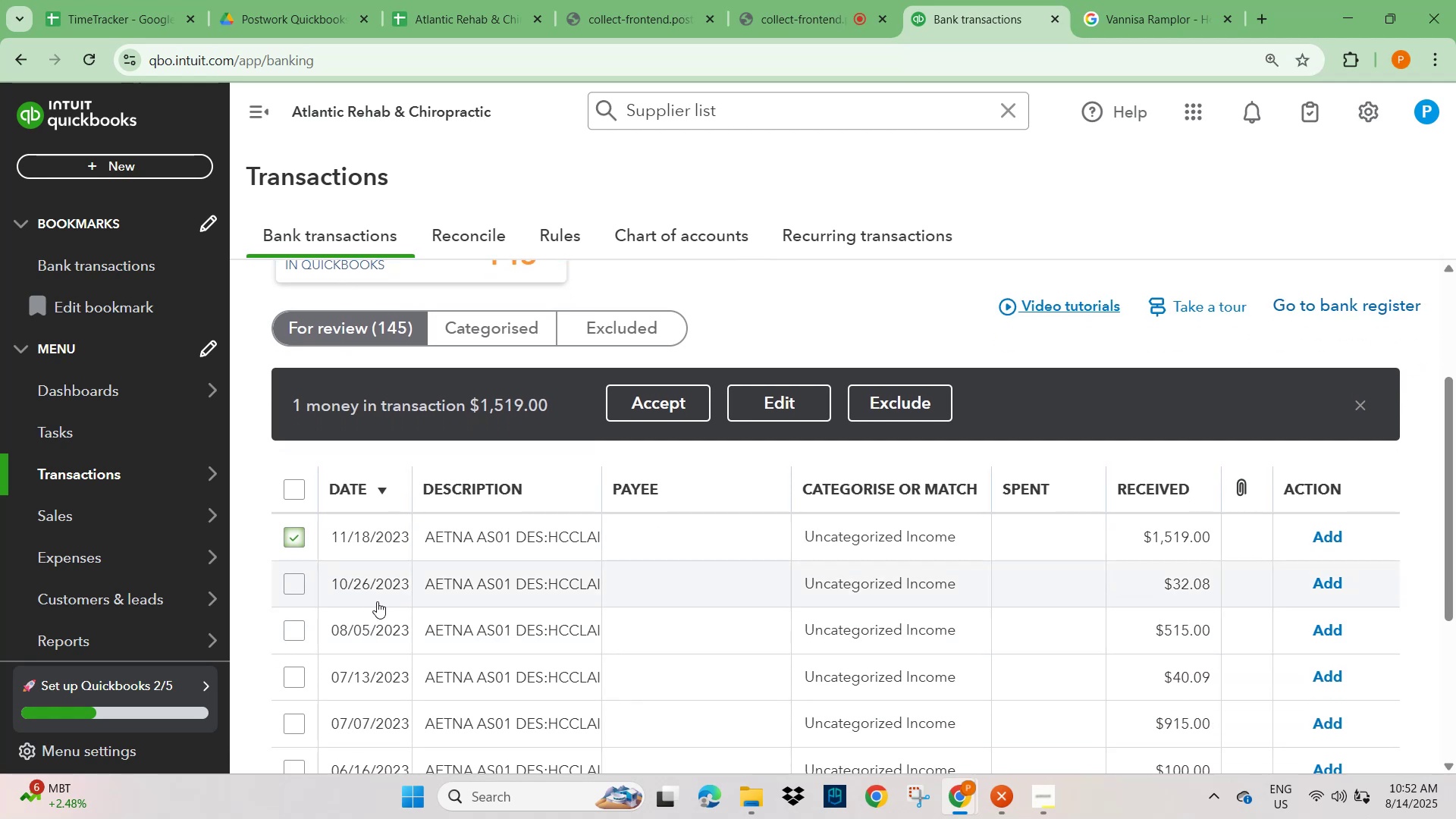 
left_click([490, 578])
 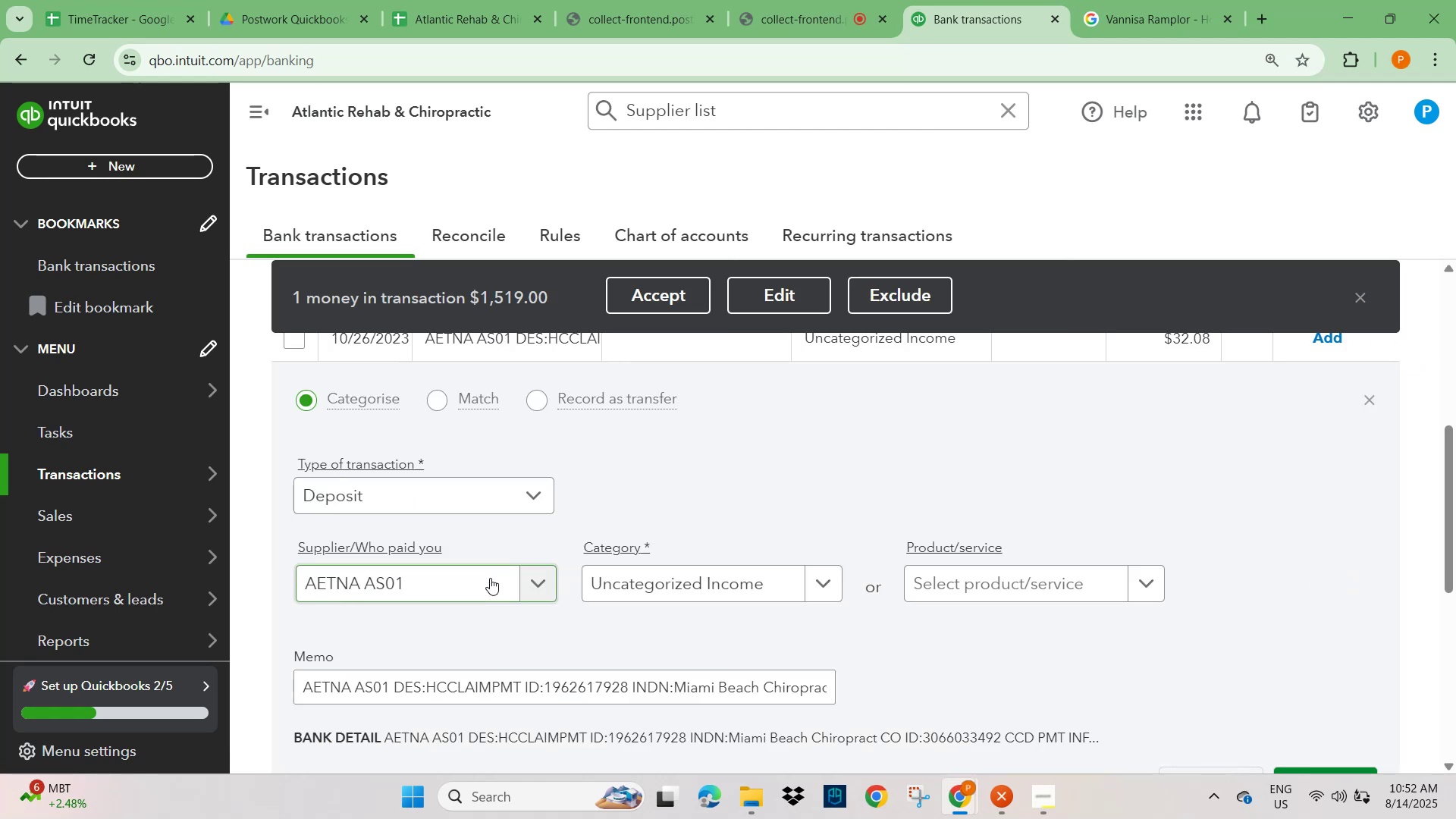 
scroll: coordinate [490, 578], scroll_direction: down, amount: 3.0
 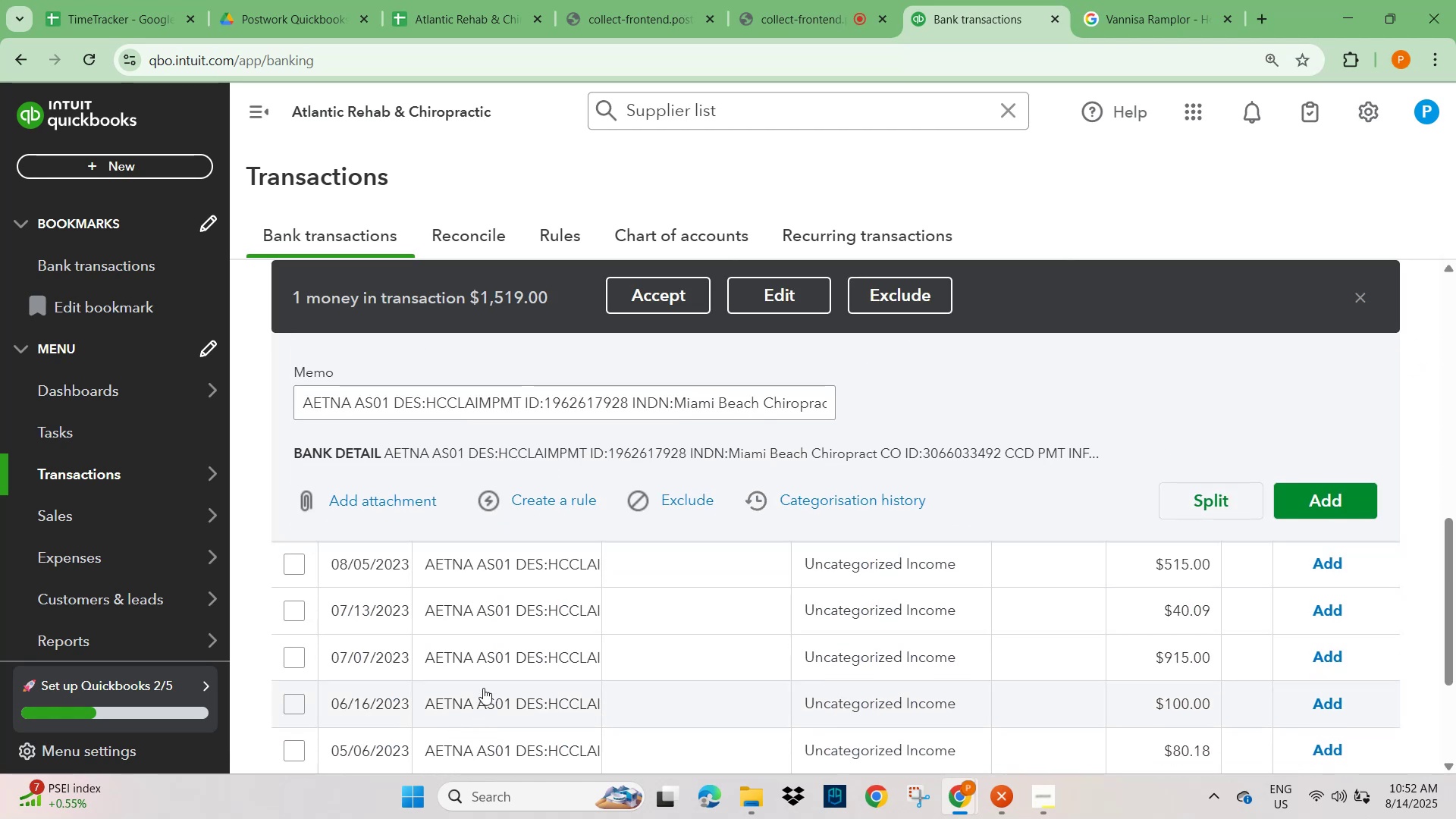 
left_click([480, 657])
 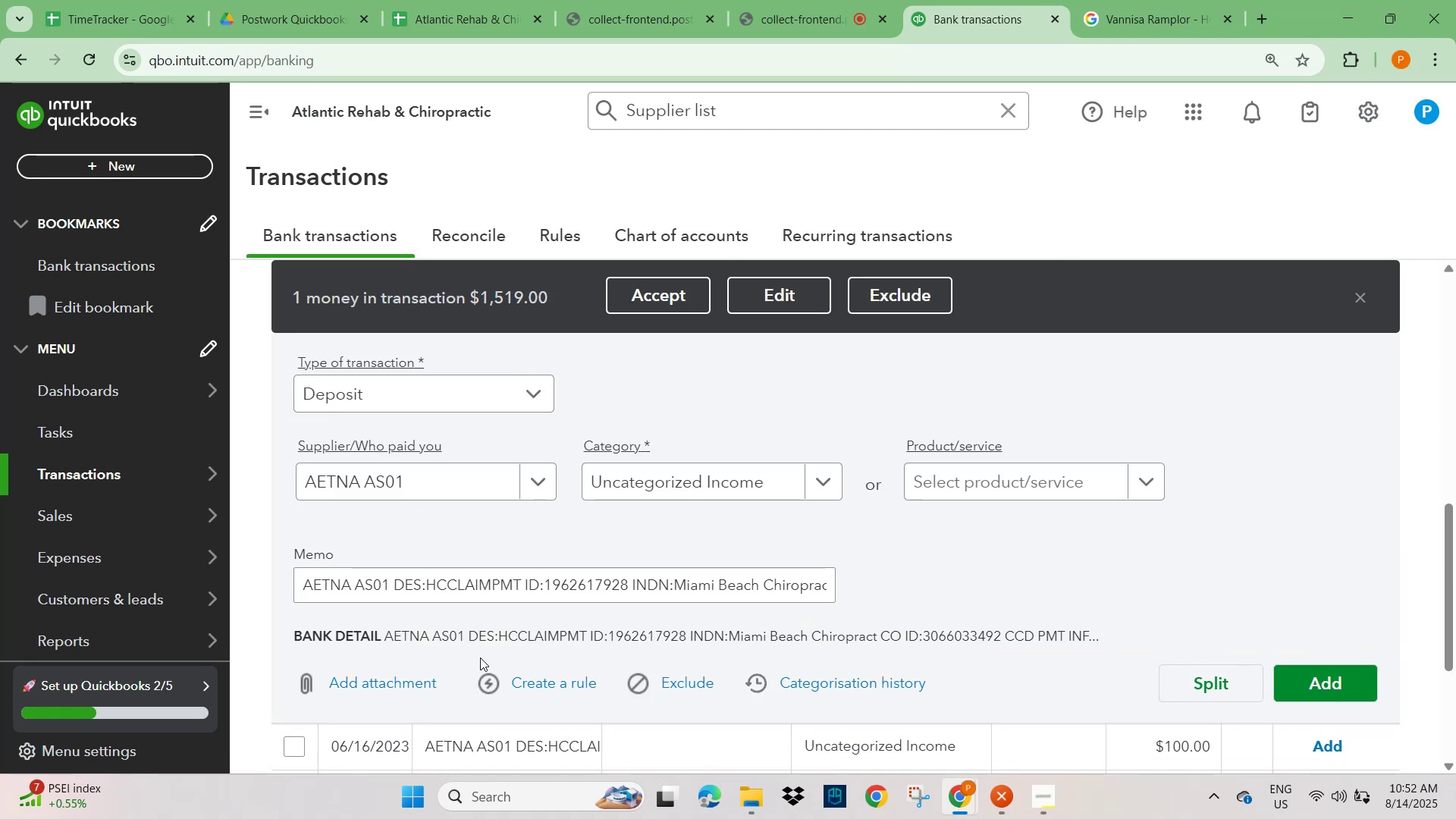 
scroll: coordinate [487, 676], scroll_direction: down, amount: 2.0
 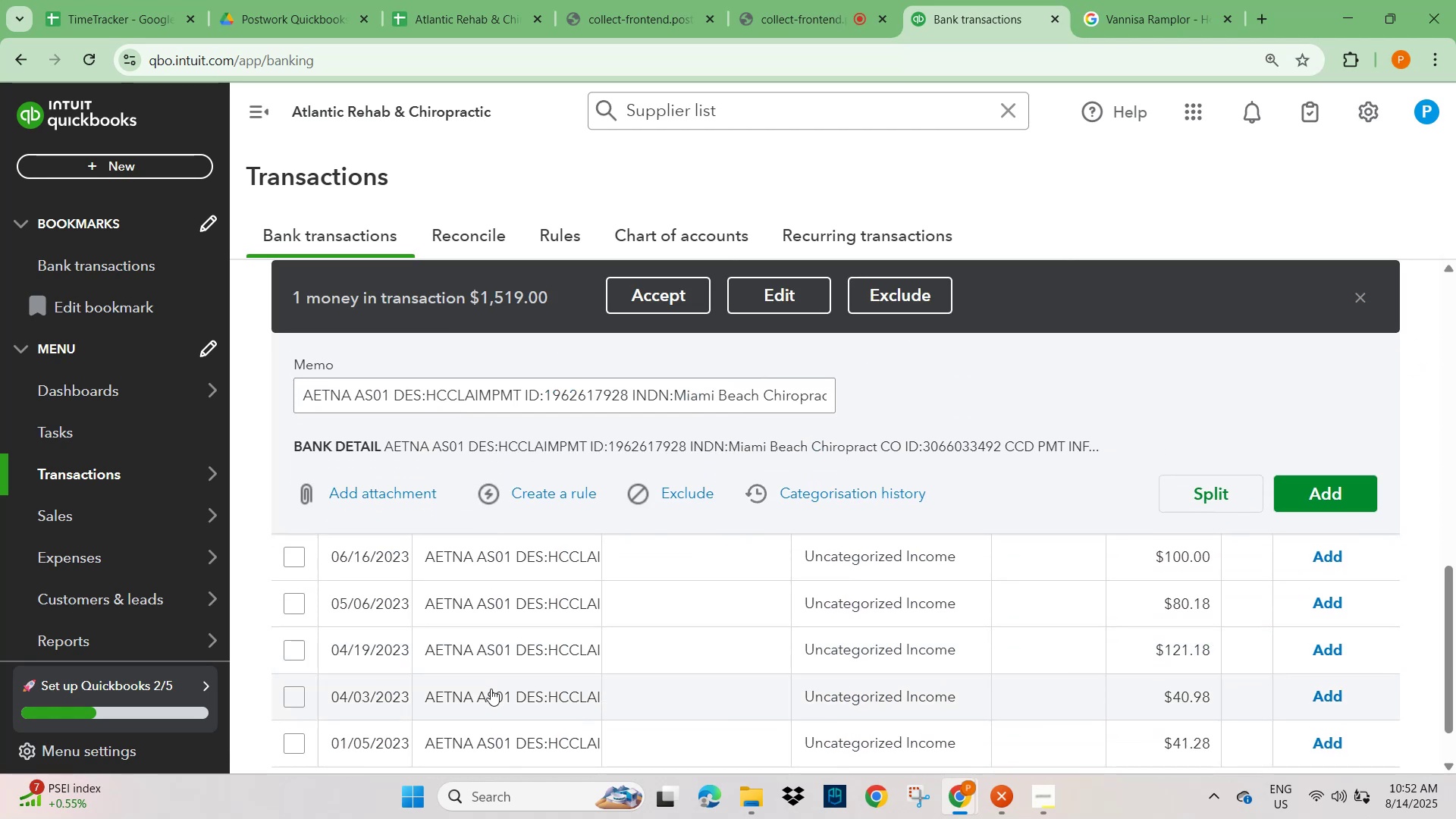 
left_click([491, 701])
 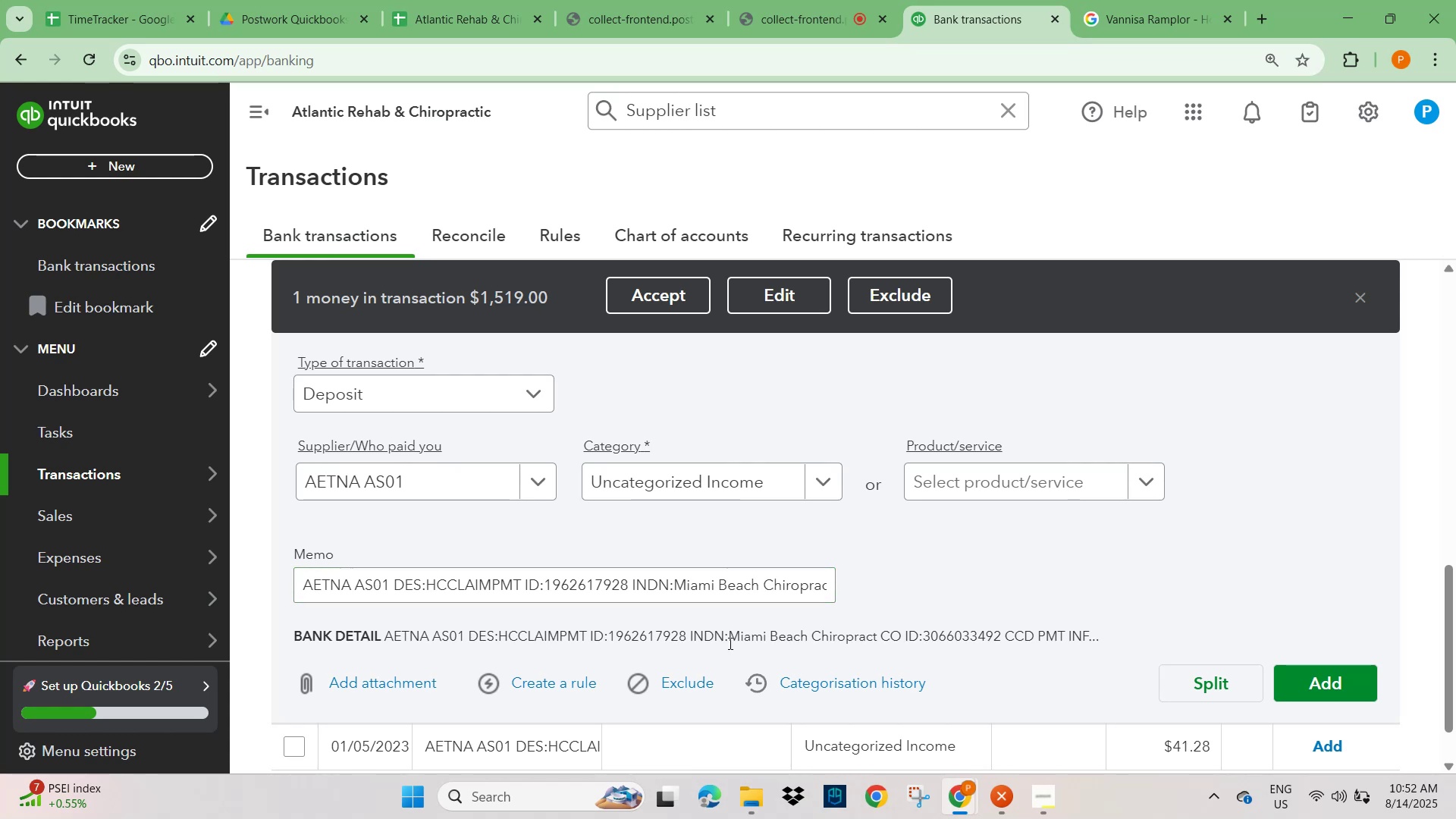 
left_click([730, 593])
 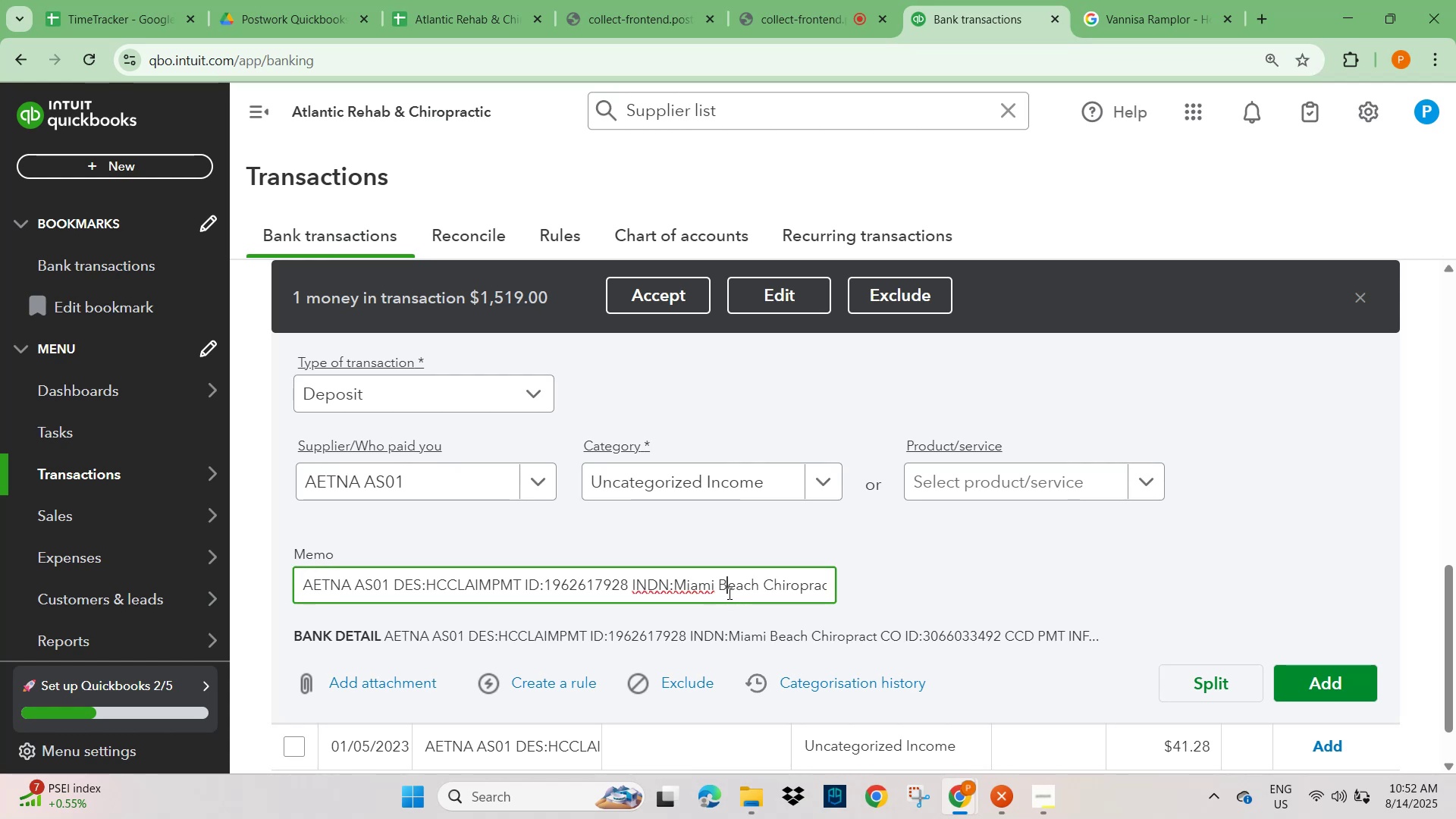 
hold_key(key=ArrowRight, duration=1.03)
 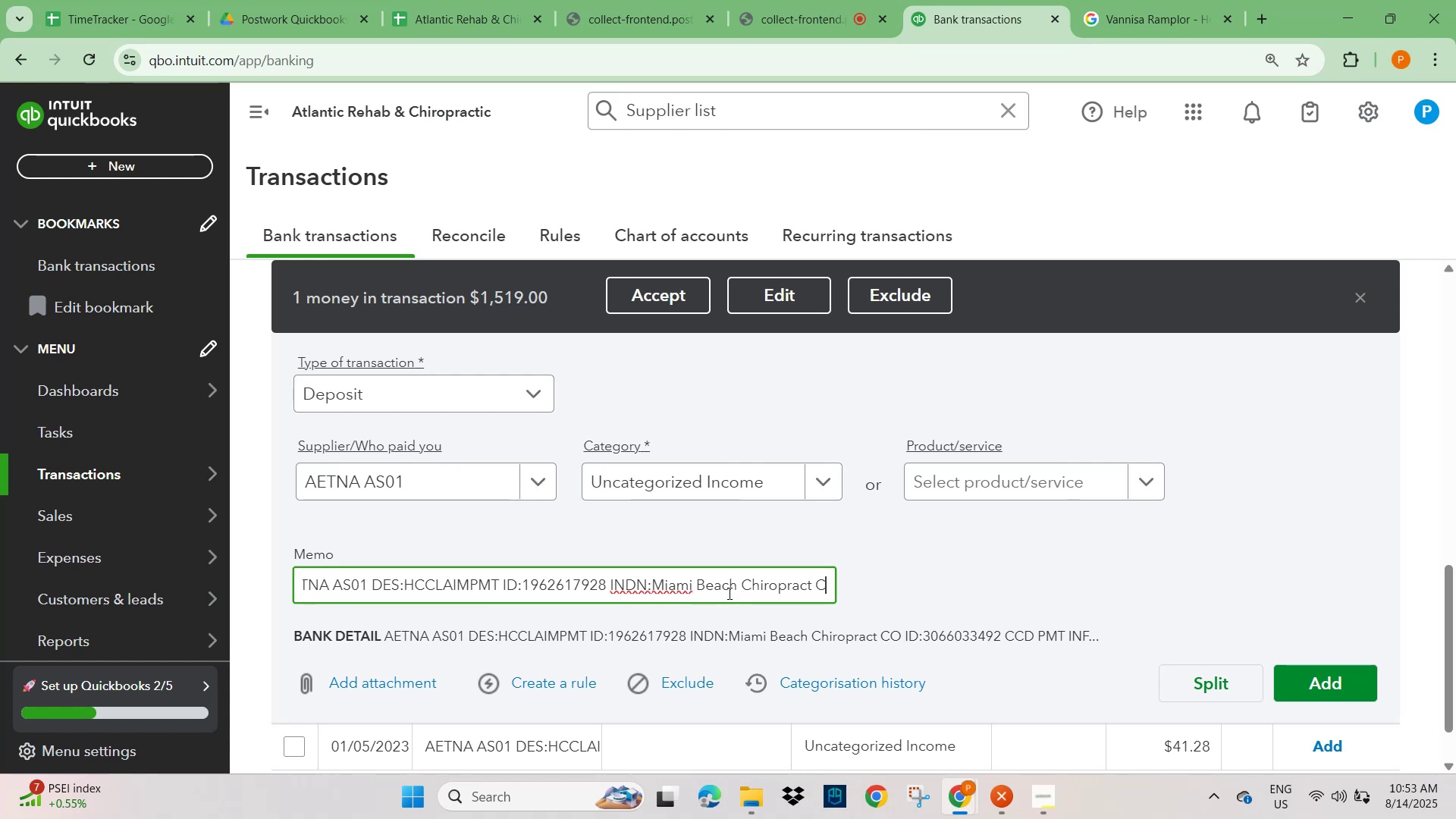 
hold_key(key=ArrowRight, duration=0.7)
 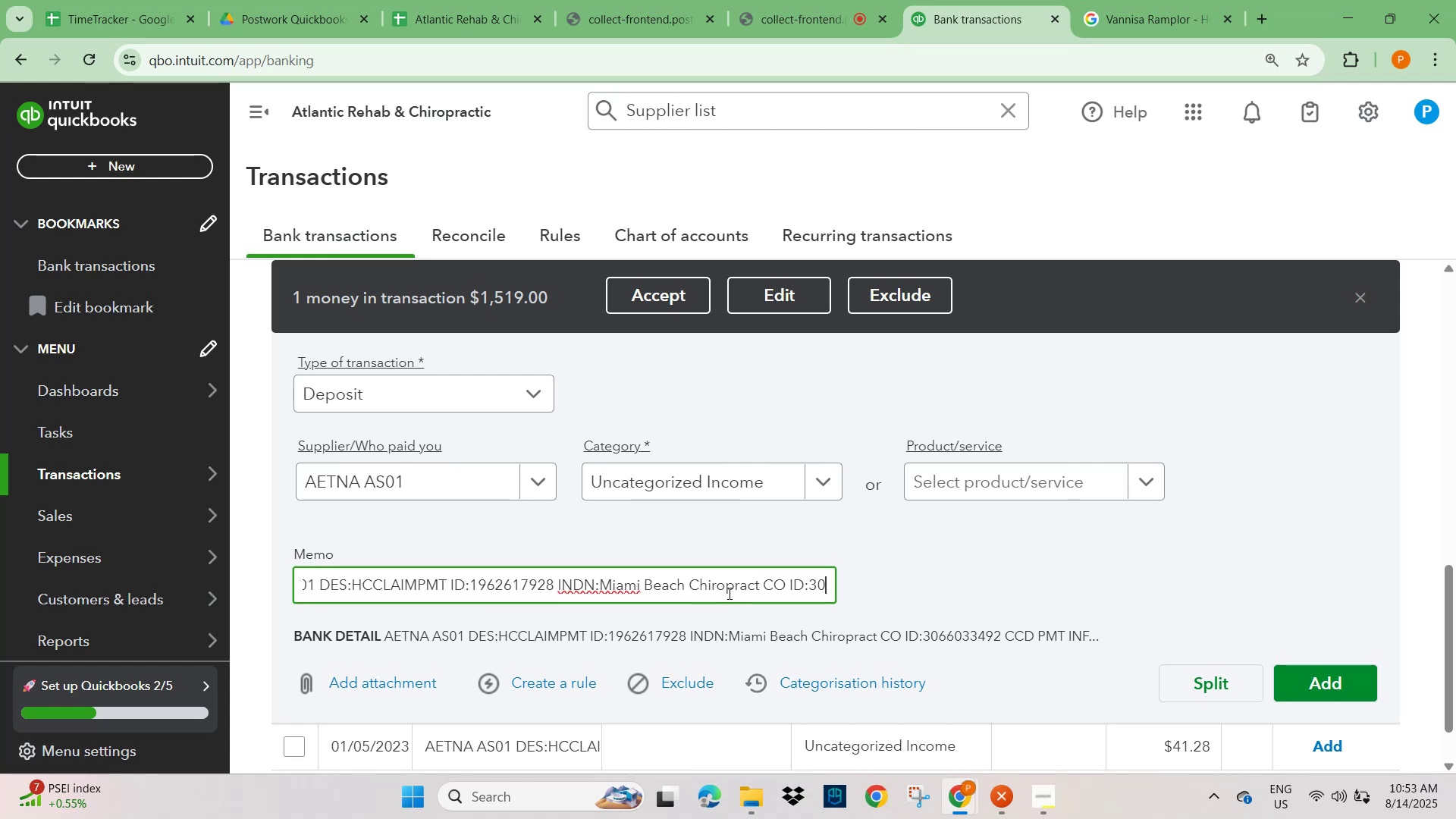 
key(ArrowRight)
 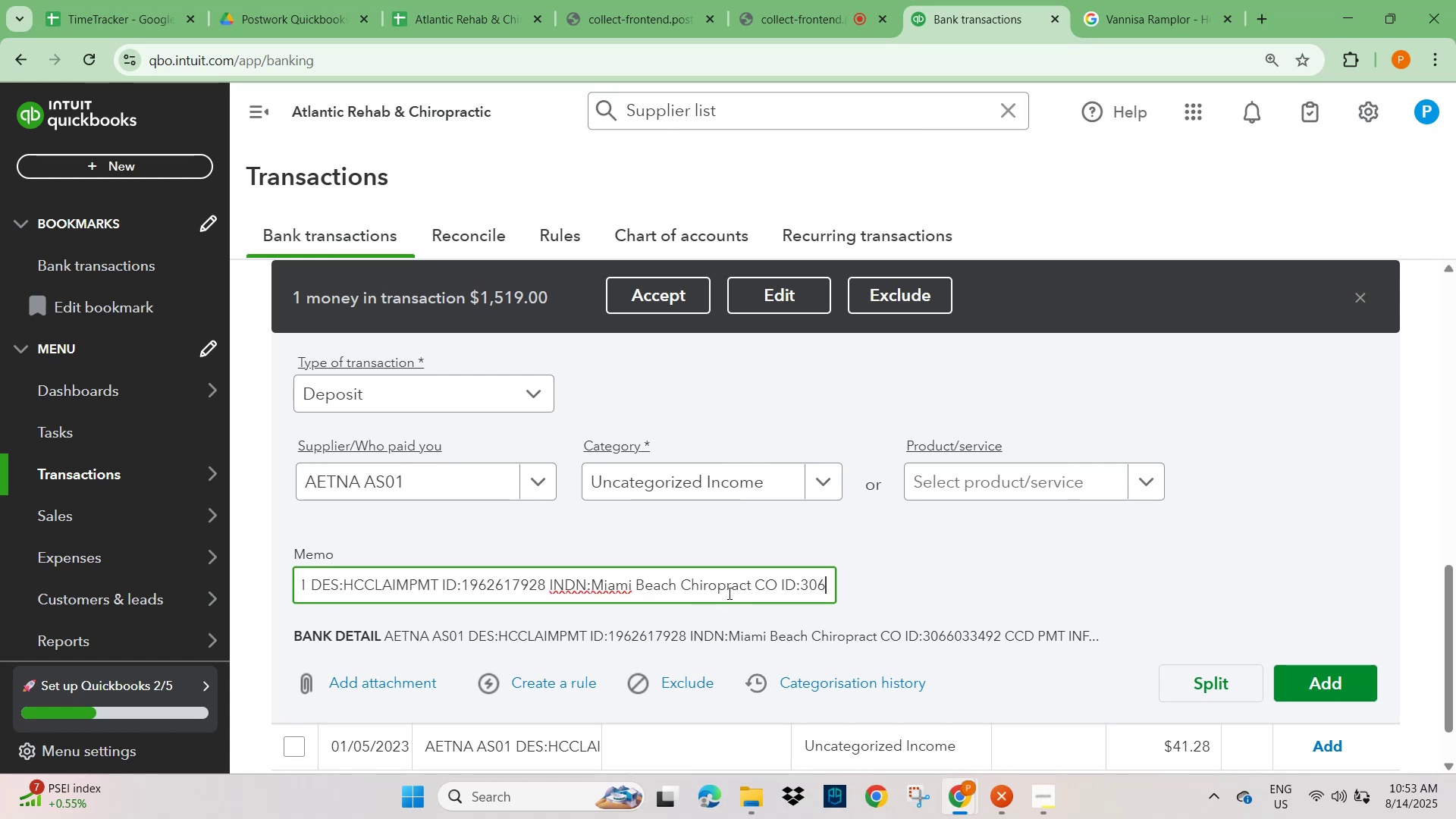 
hold_key(key=ArrowRight, duration=1.02)
 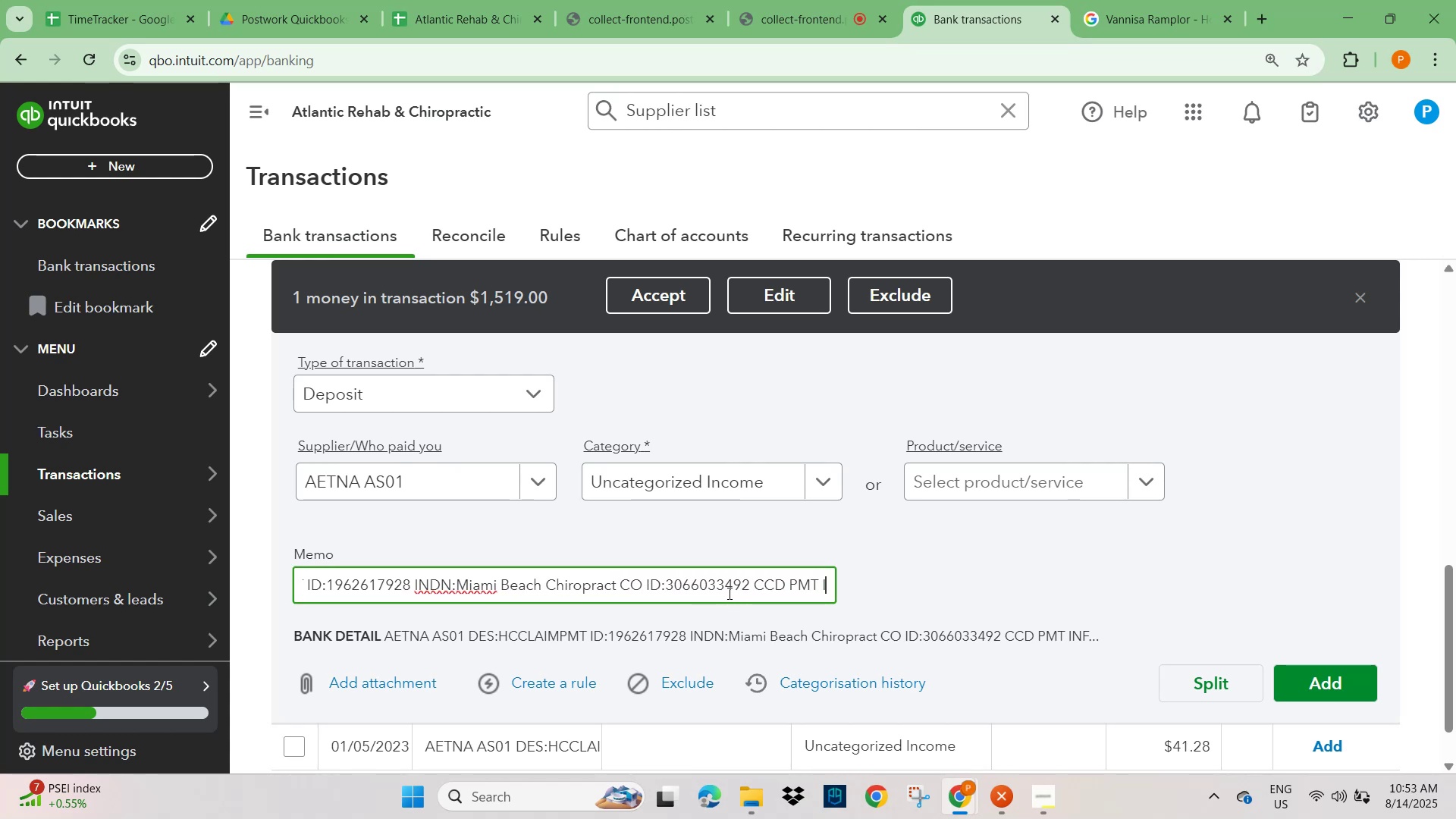 
hold_key(key=ArrowRight, duration=0.79)
 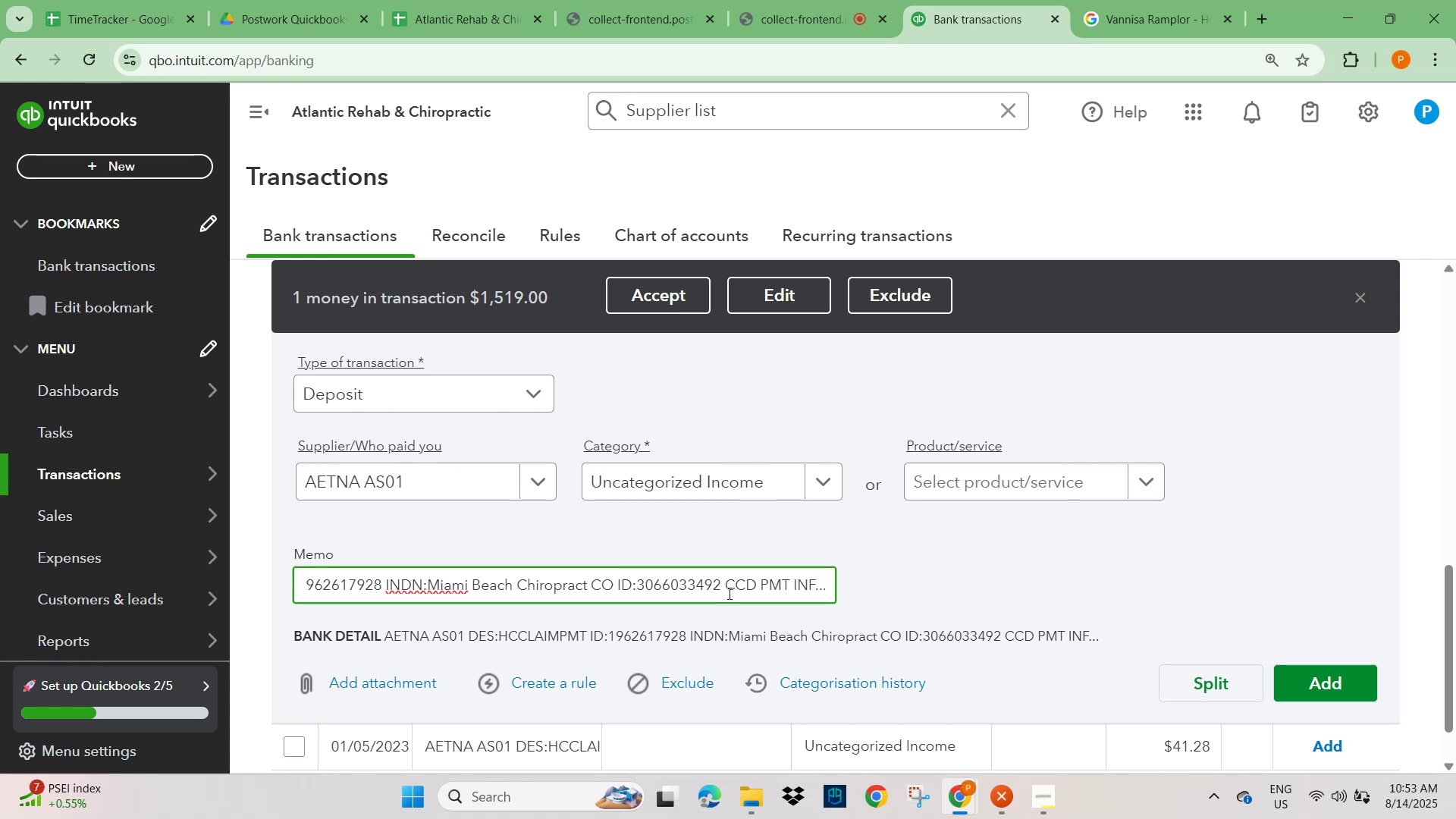 
hold_key(key=ArrowLeft, duration=1.04)
 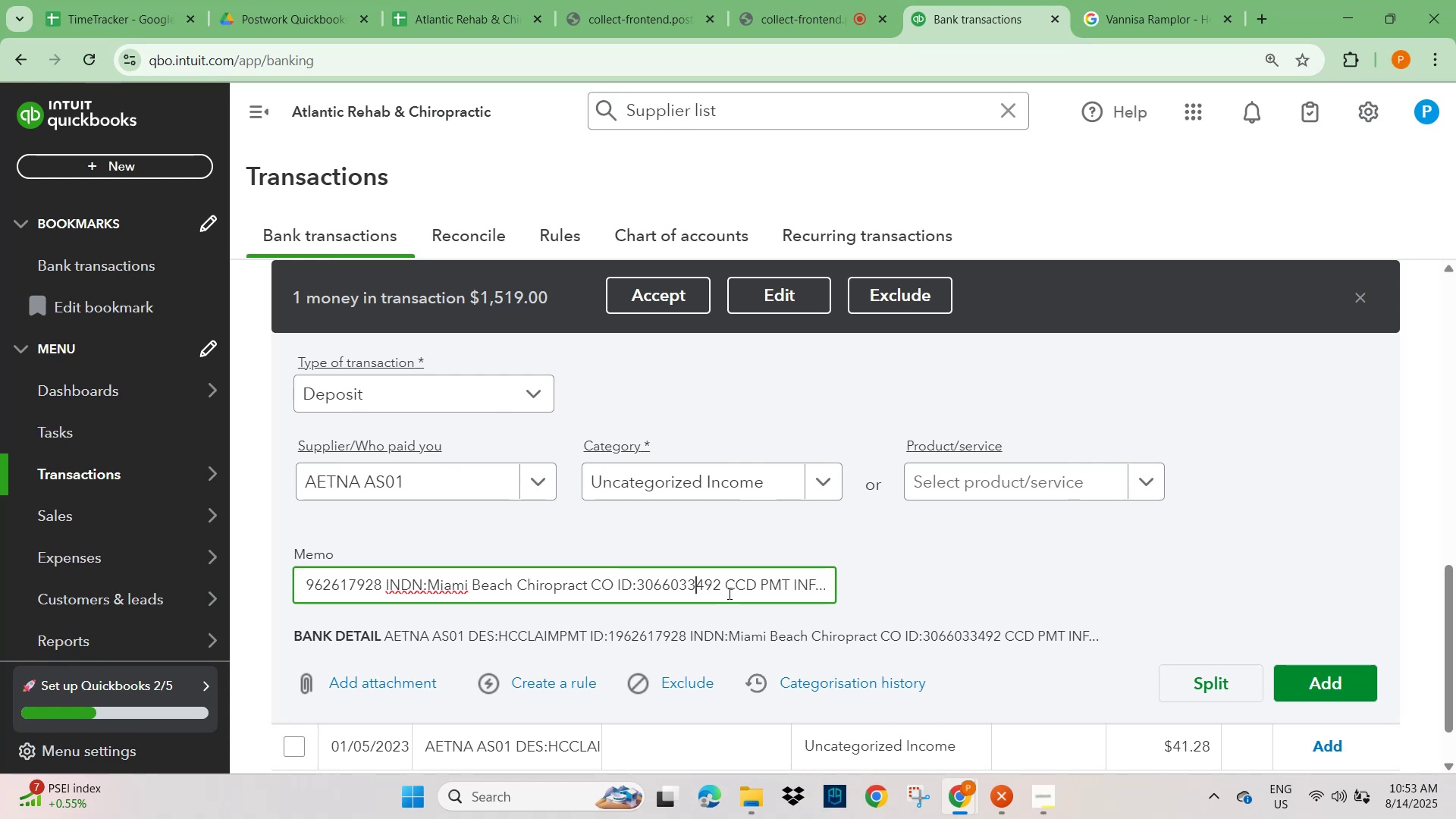 
hold_key(key=ArrowLeft, duration=0.92)
 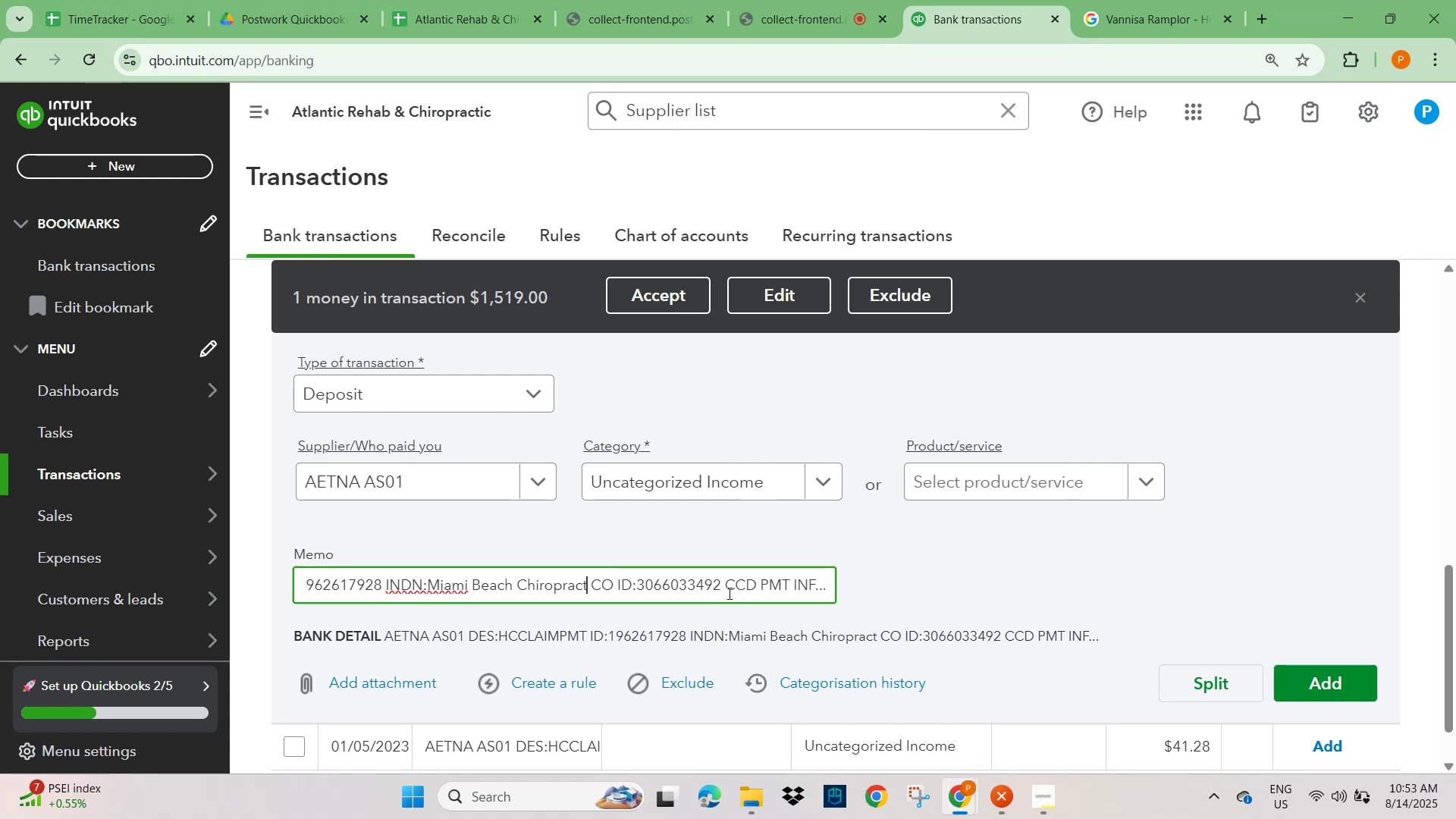 
hold_key(key=ArrowLeft, duration=1.06)
 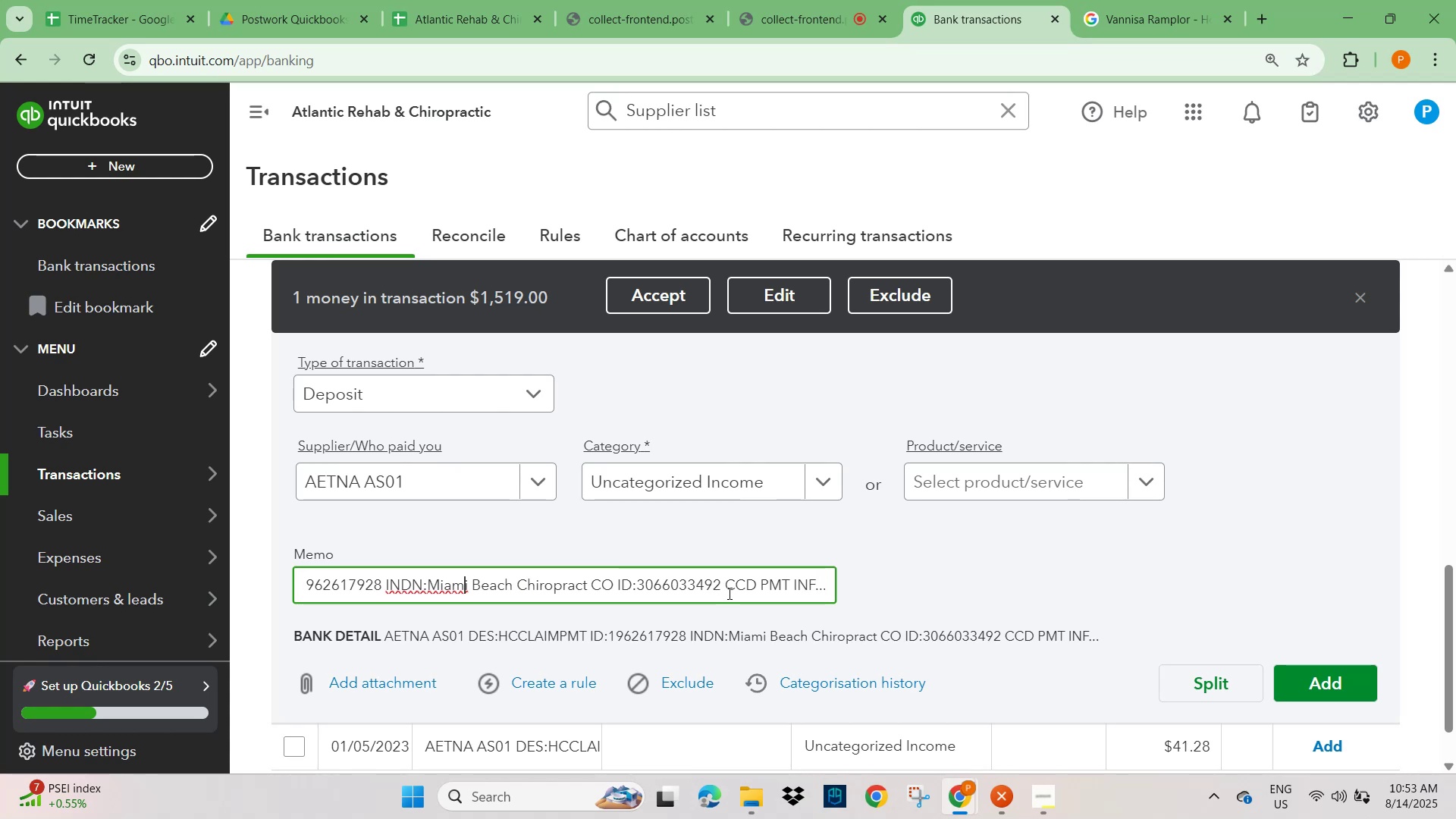 
hold_key(key=ArrowLeft, duration=1.54)
 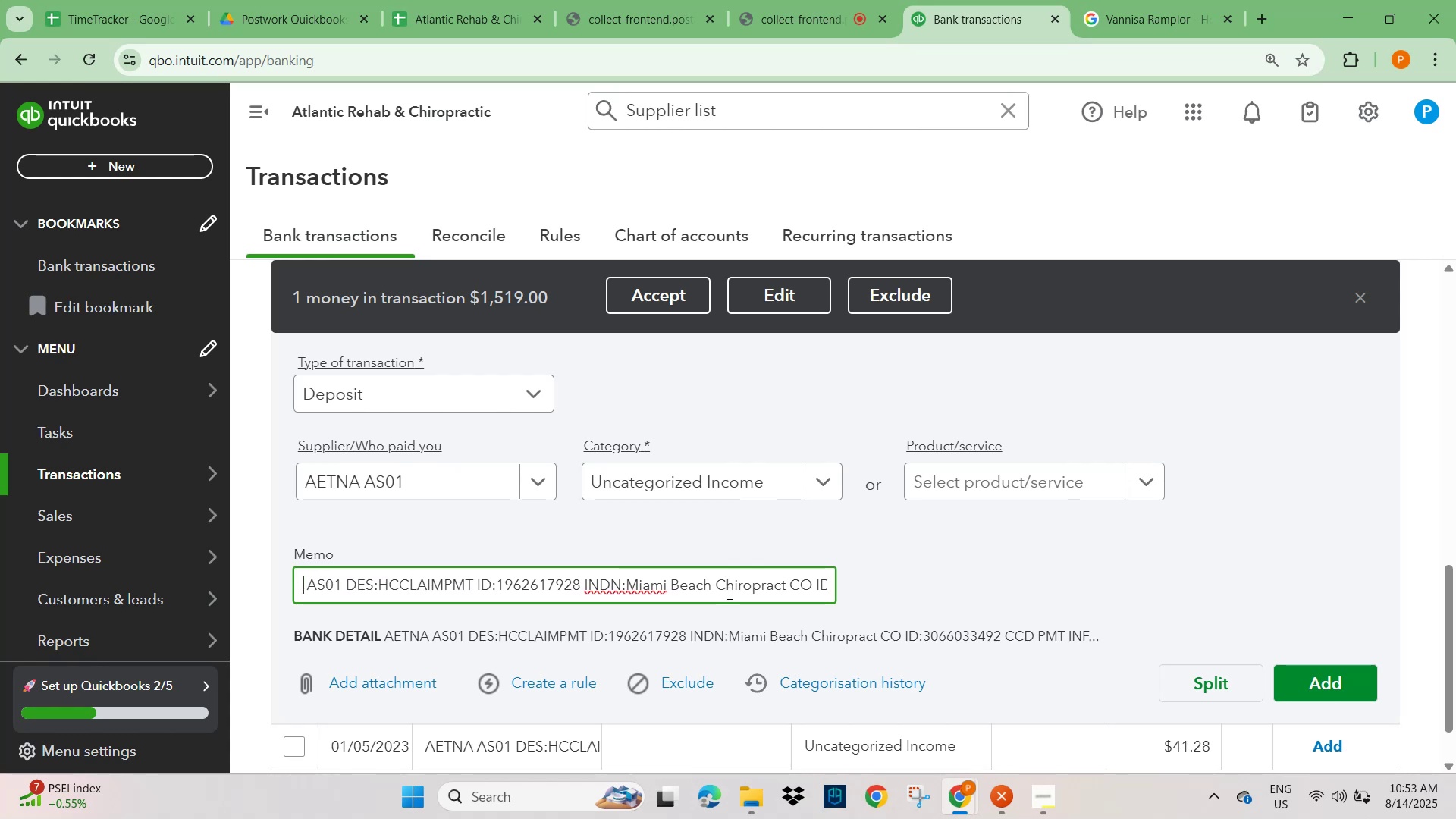 
hold_key(key=ArrowLeft, duration=1.38)
 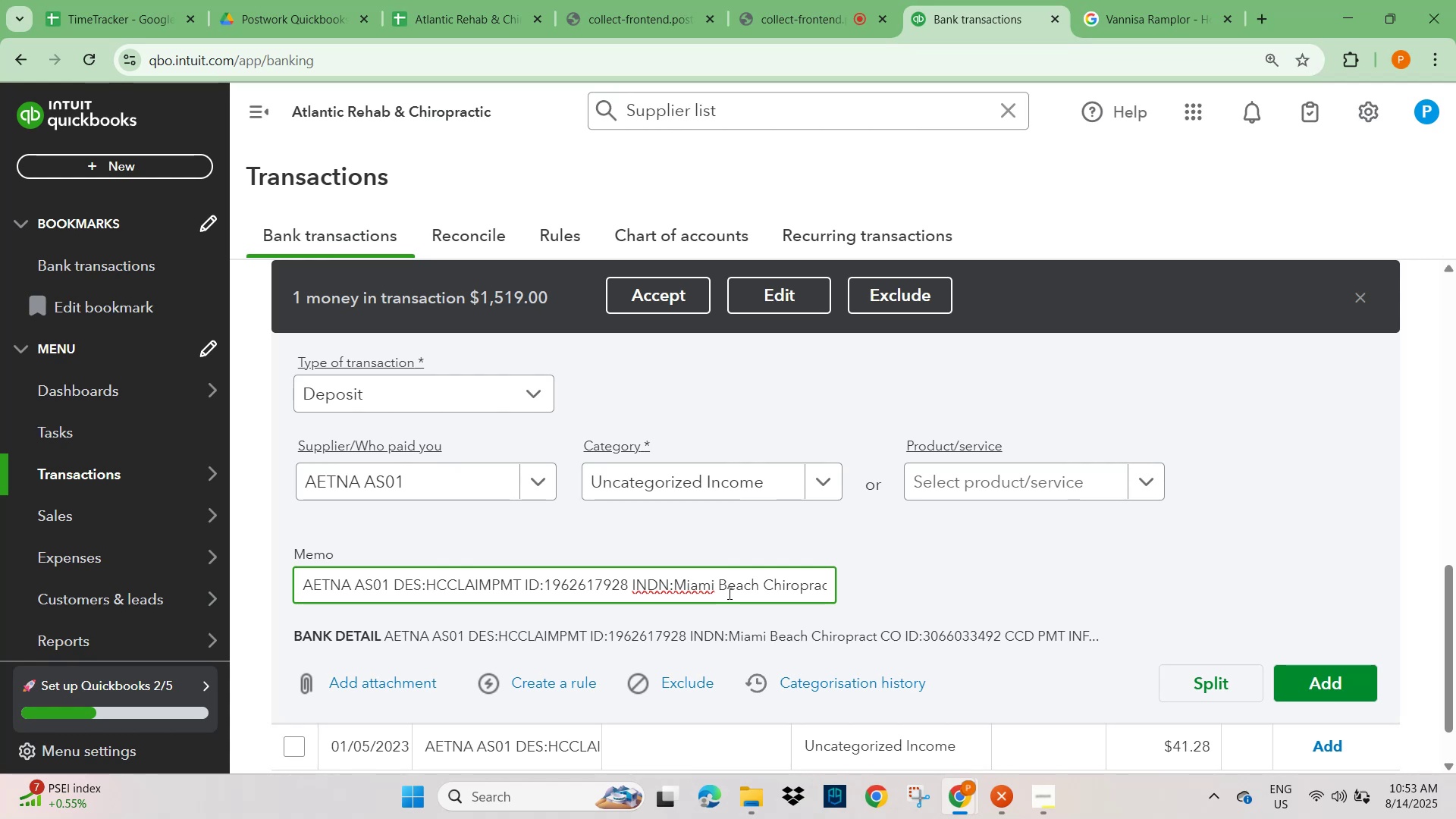 
hold_key(key=ArrowRight, duration=0.74)
 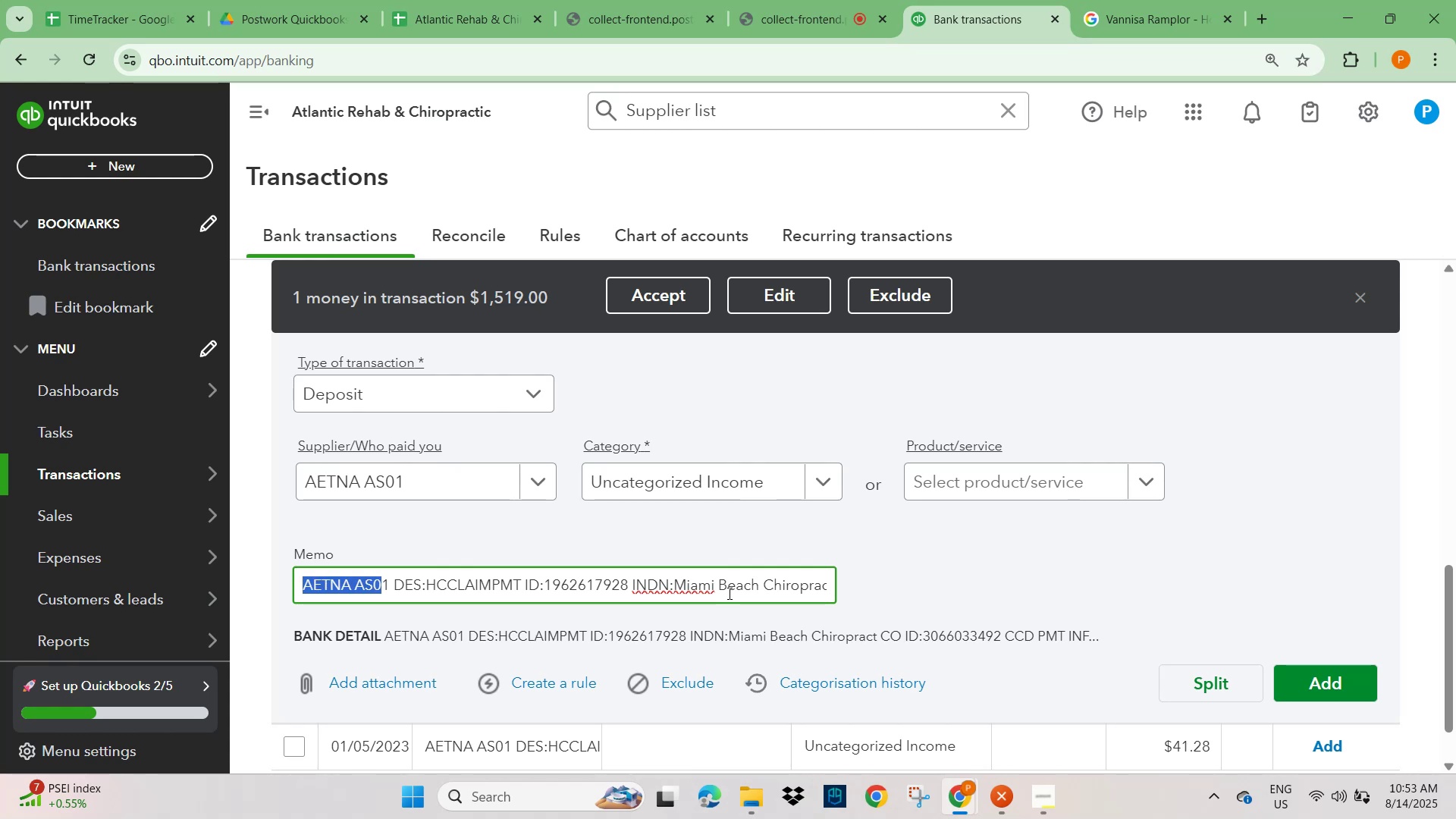 
key(Shift+ArrowRight)
 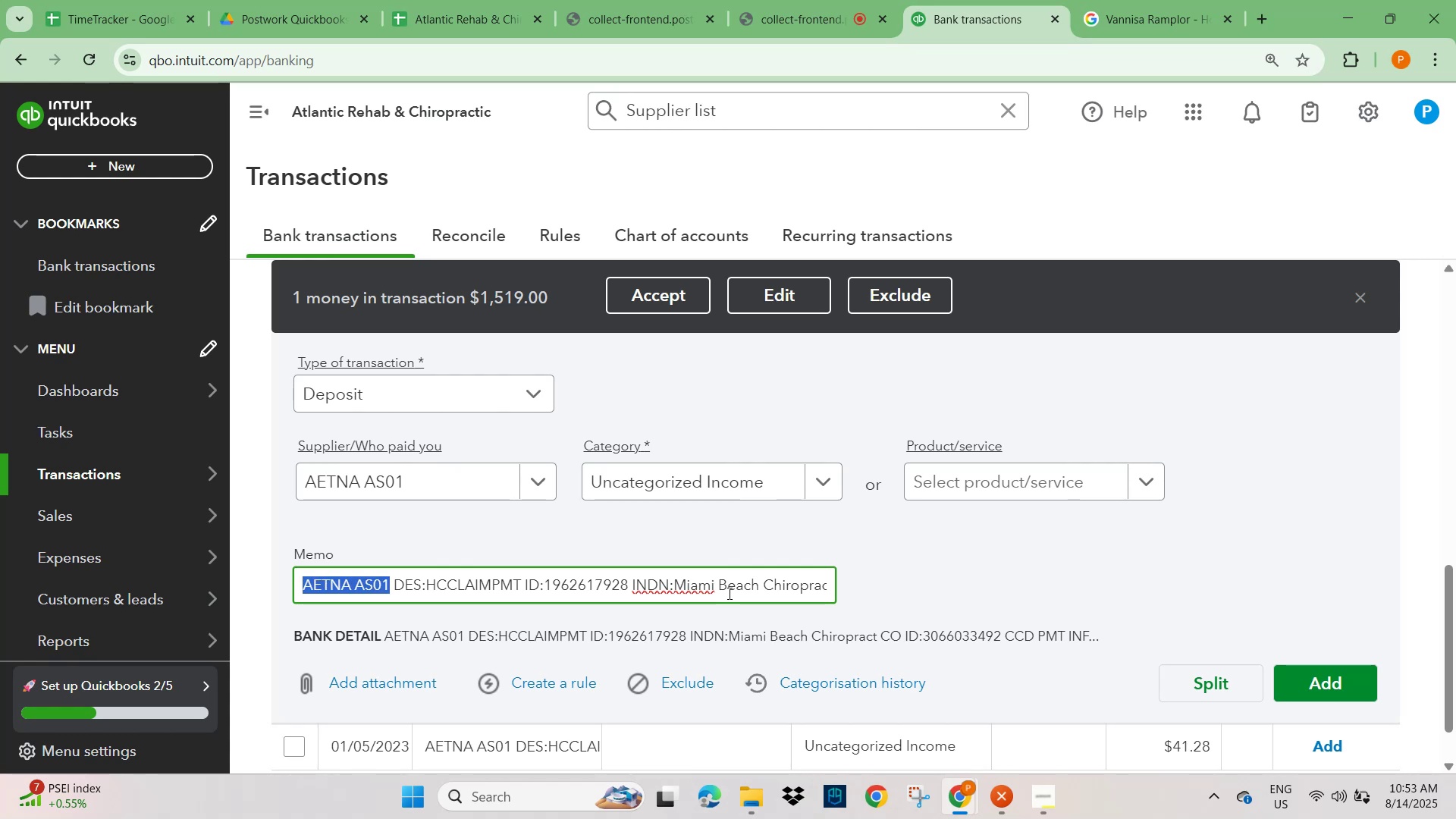 
key(Control+C)
 